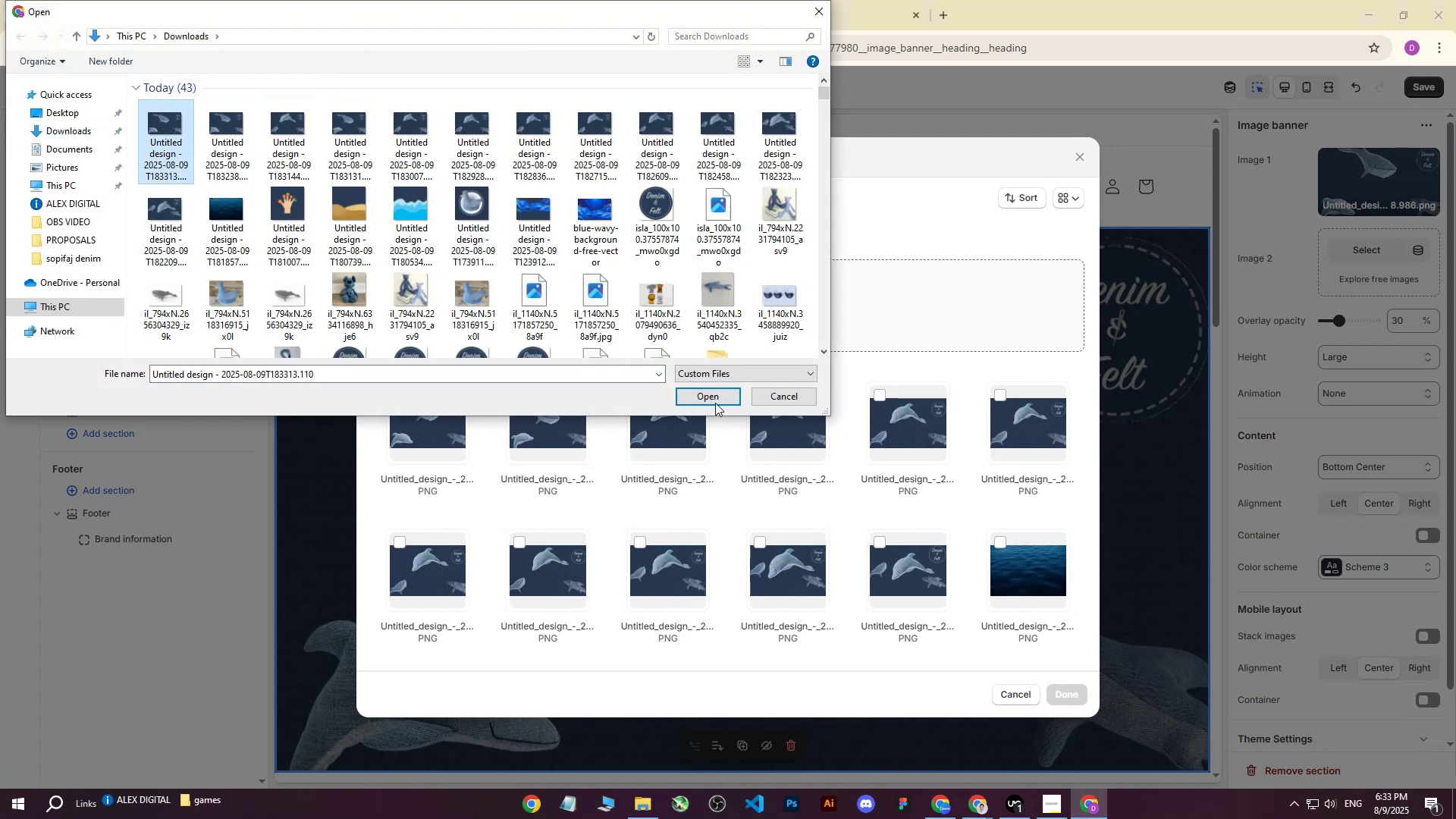 
left_click([714, 402])
 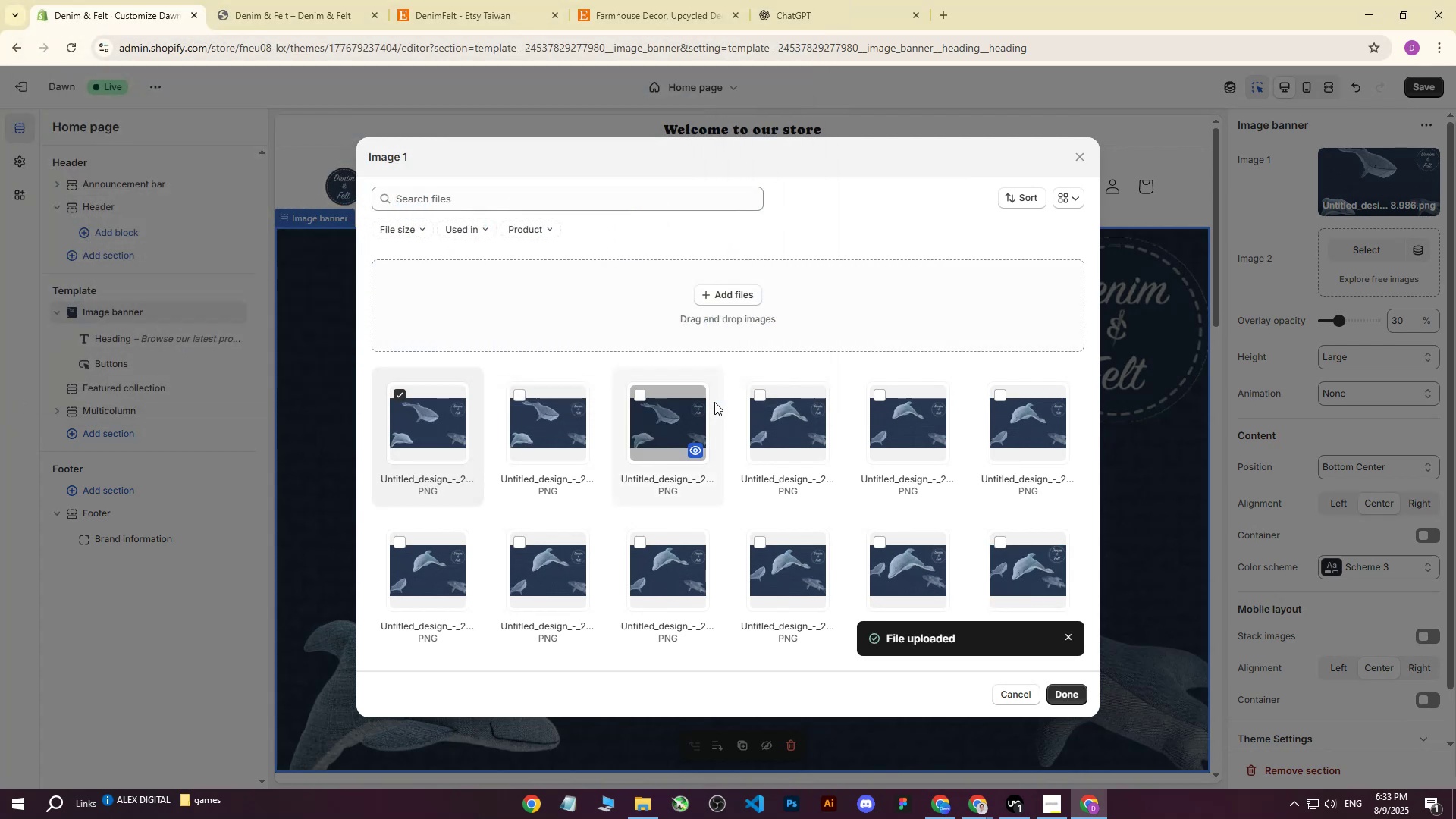 
wait(7.17)
 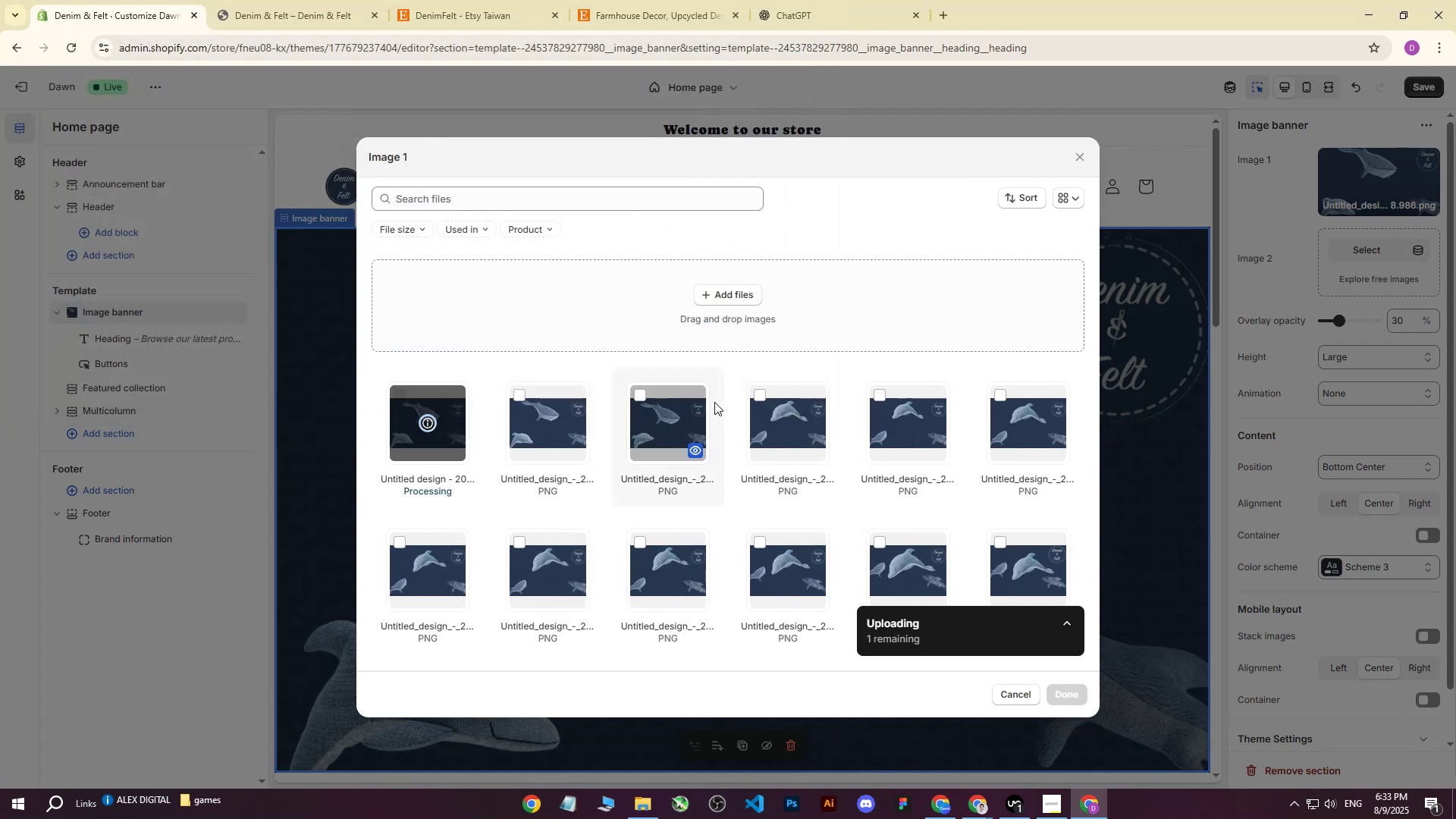 
left_click([1061, 695])
 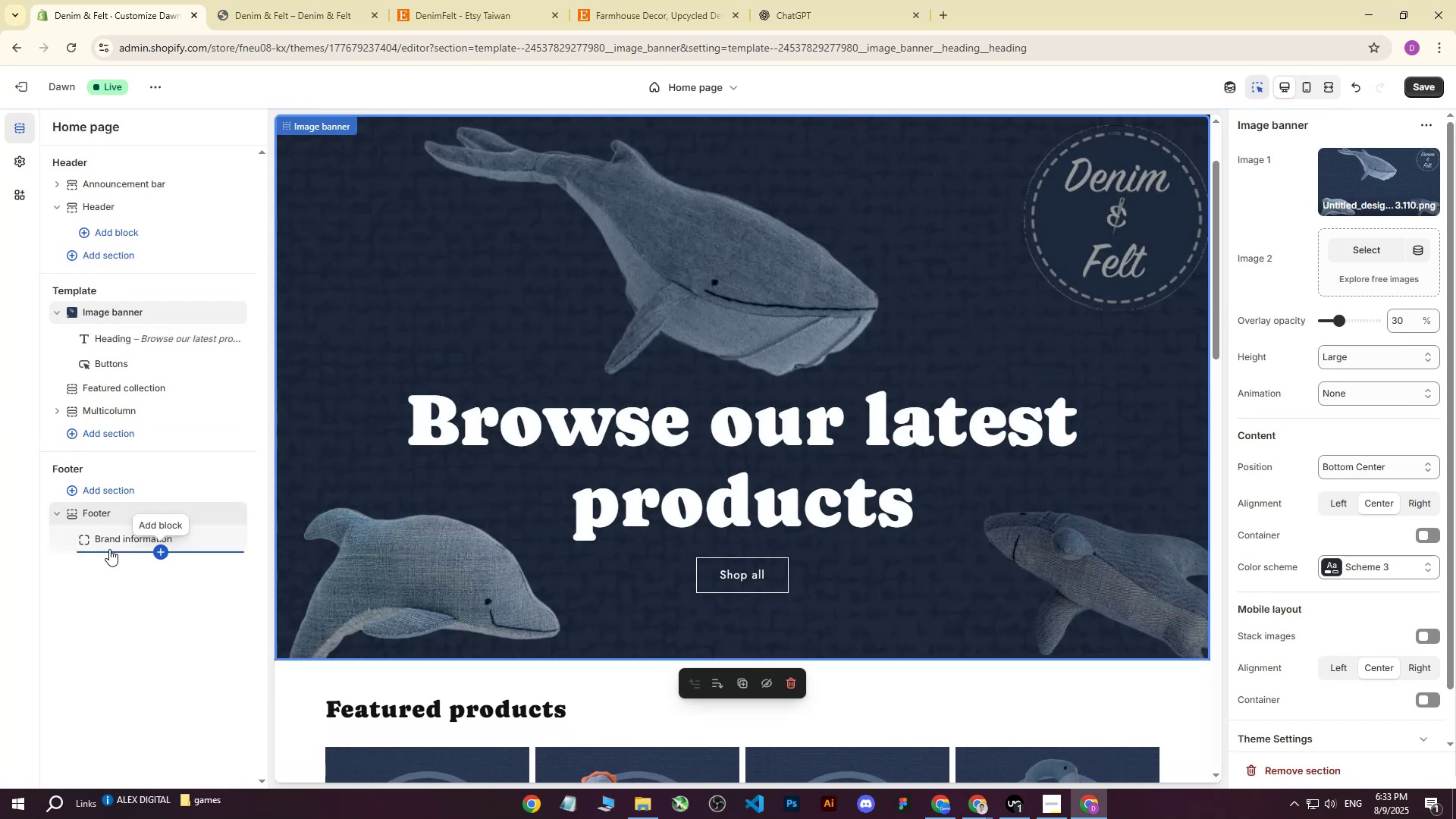 
wait(7.14)
 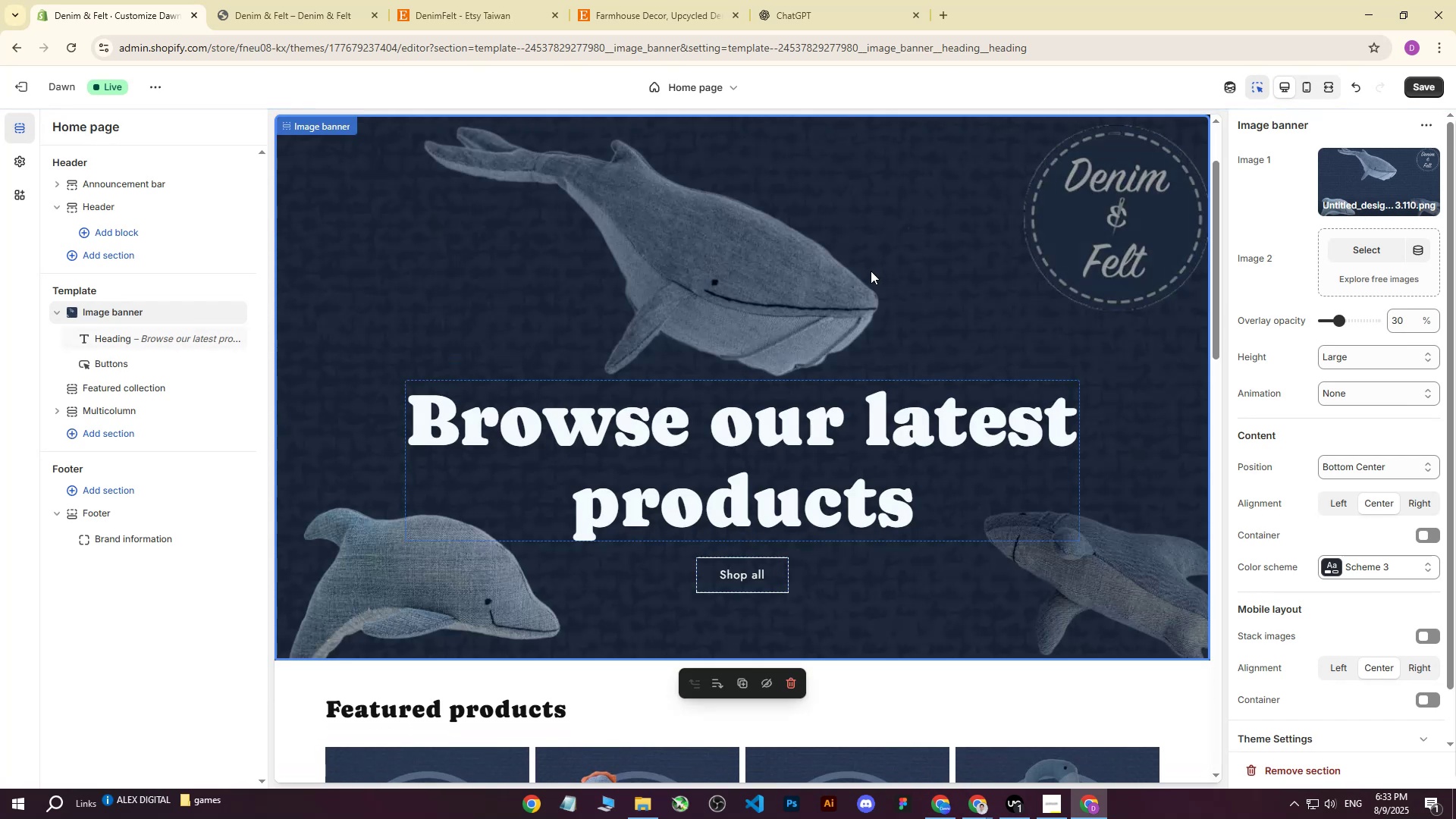 
scroll: coordinate [916, 290], scroll_direction: up, amount: 1.0
 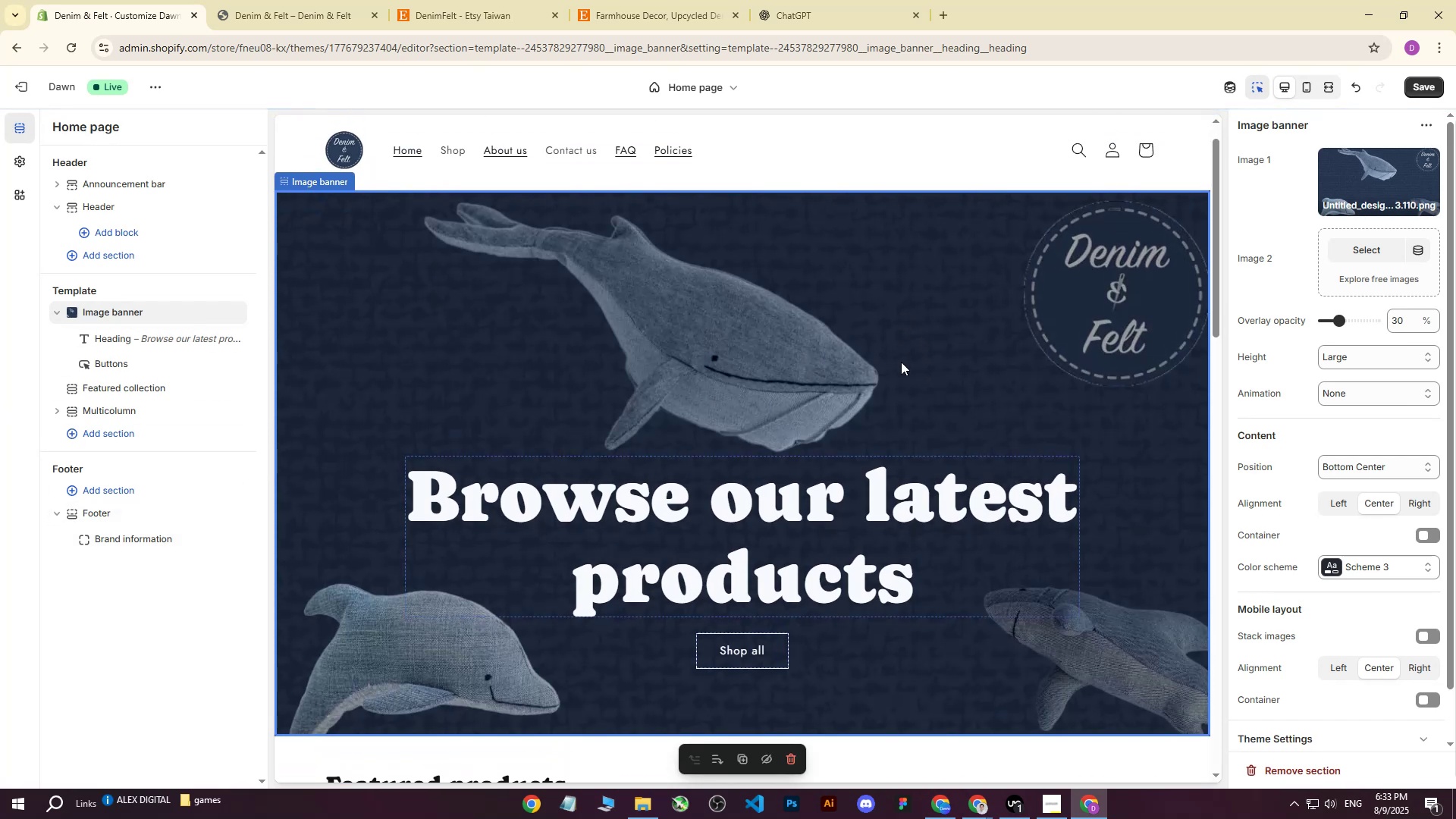 
scroll: coordinate [899, 362], scroll_direction: down, amount: 1.0
 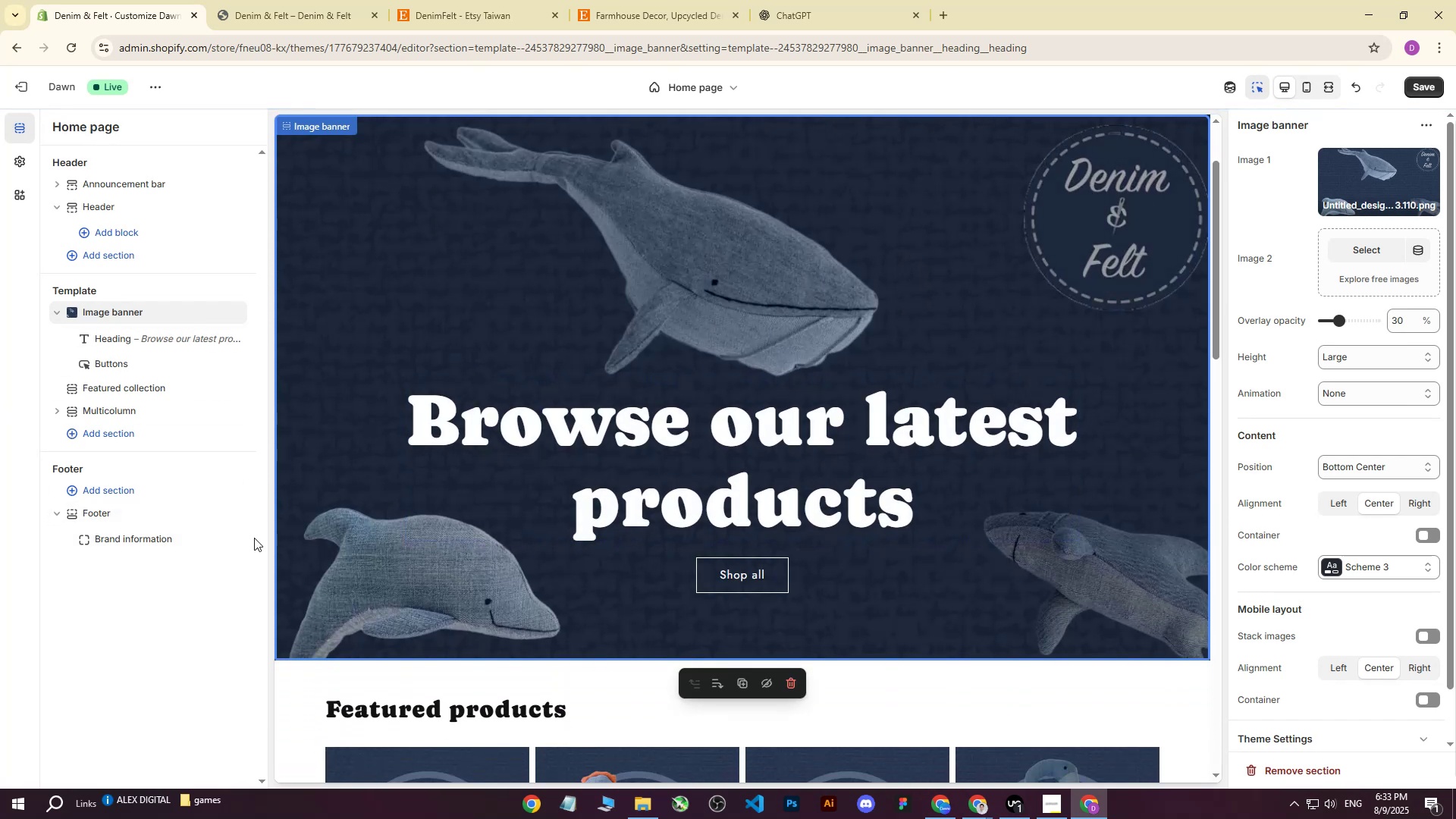 
scroll: coordinate [406, 407], scroll_direction: up, amount: 1.0
 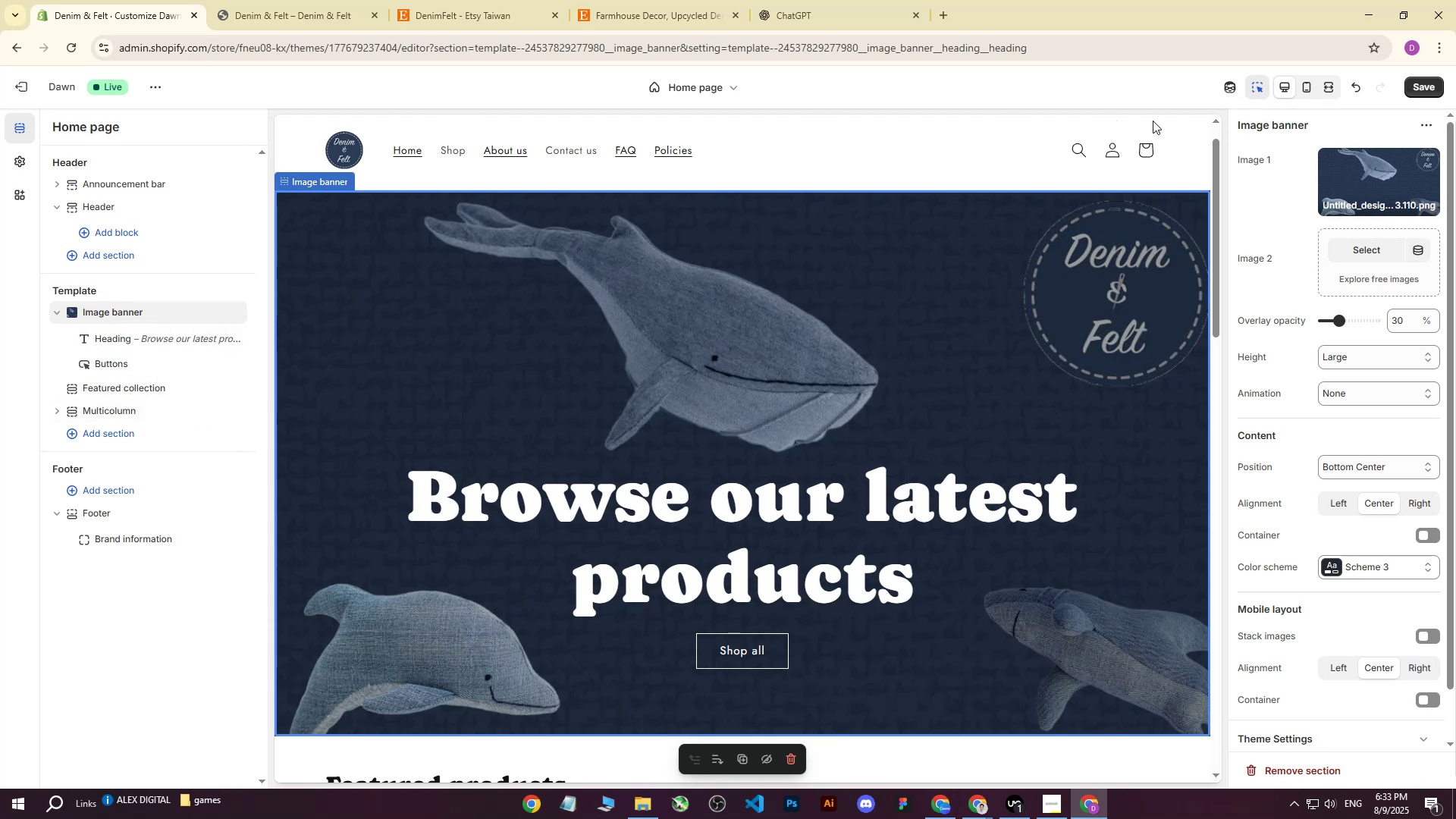 
left_click([1413, 91])
 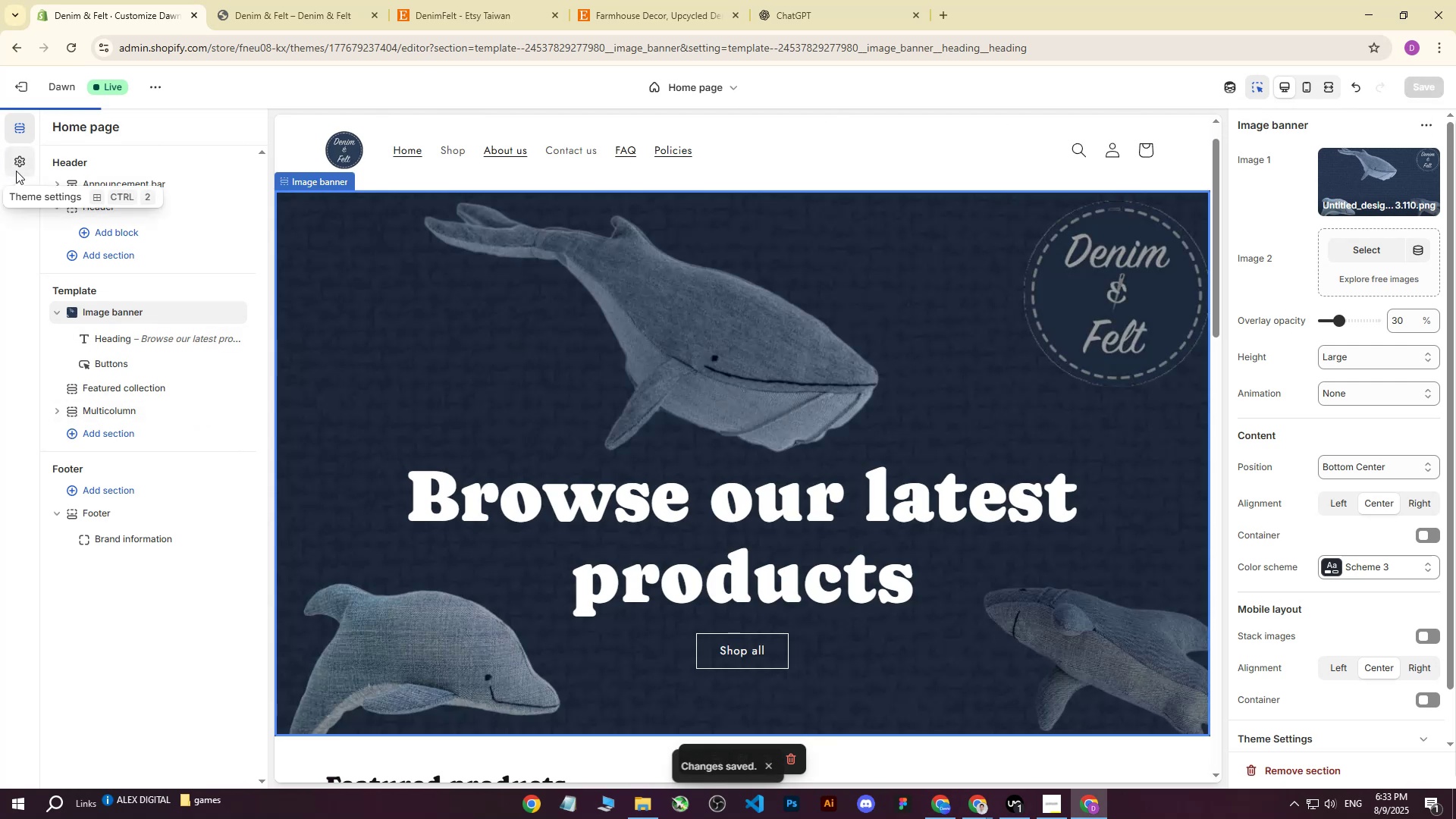 
left_click([18, 170])
 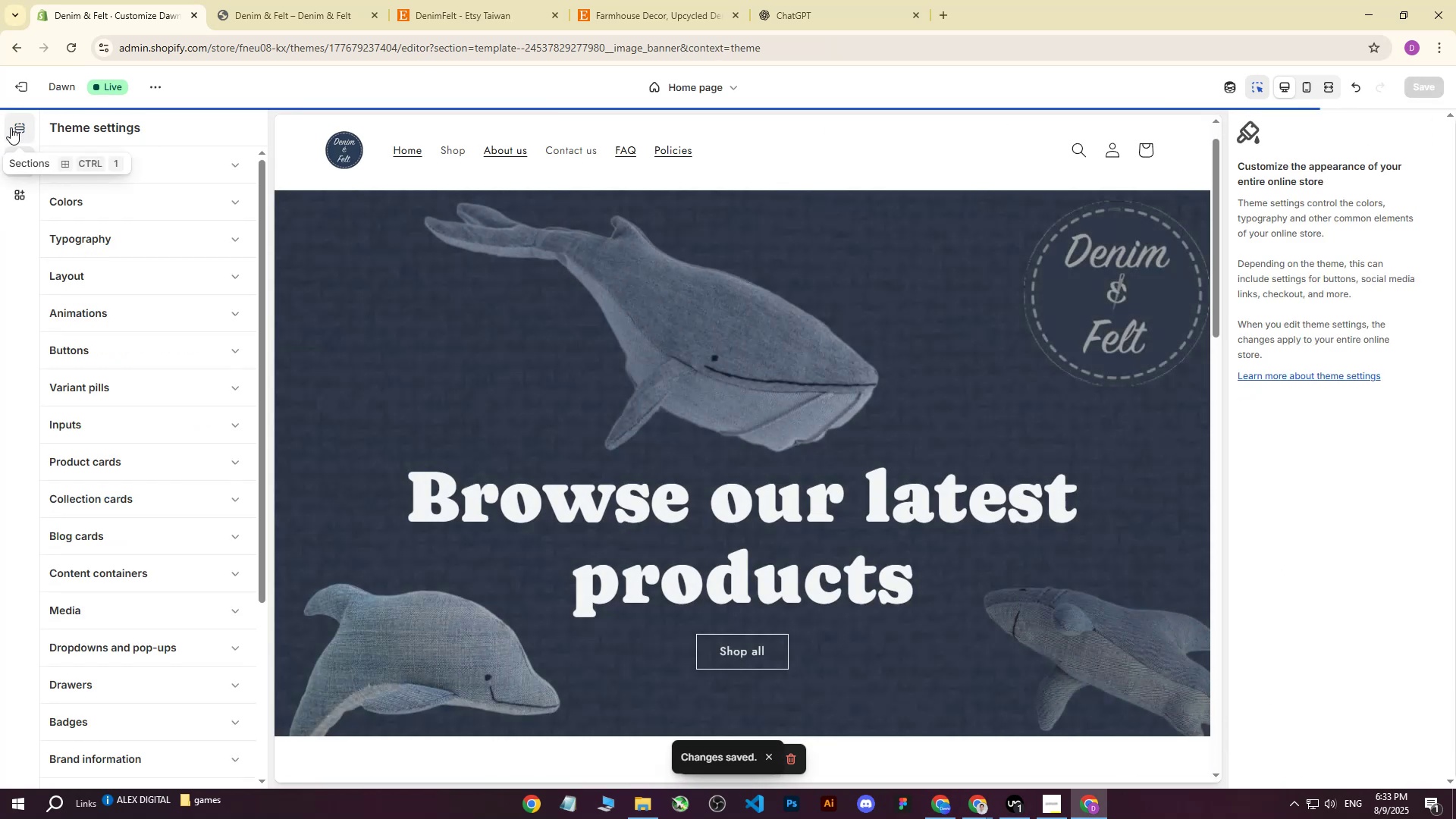 
left_click([20, 90])
 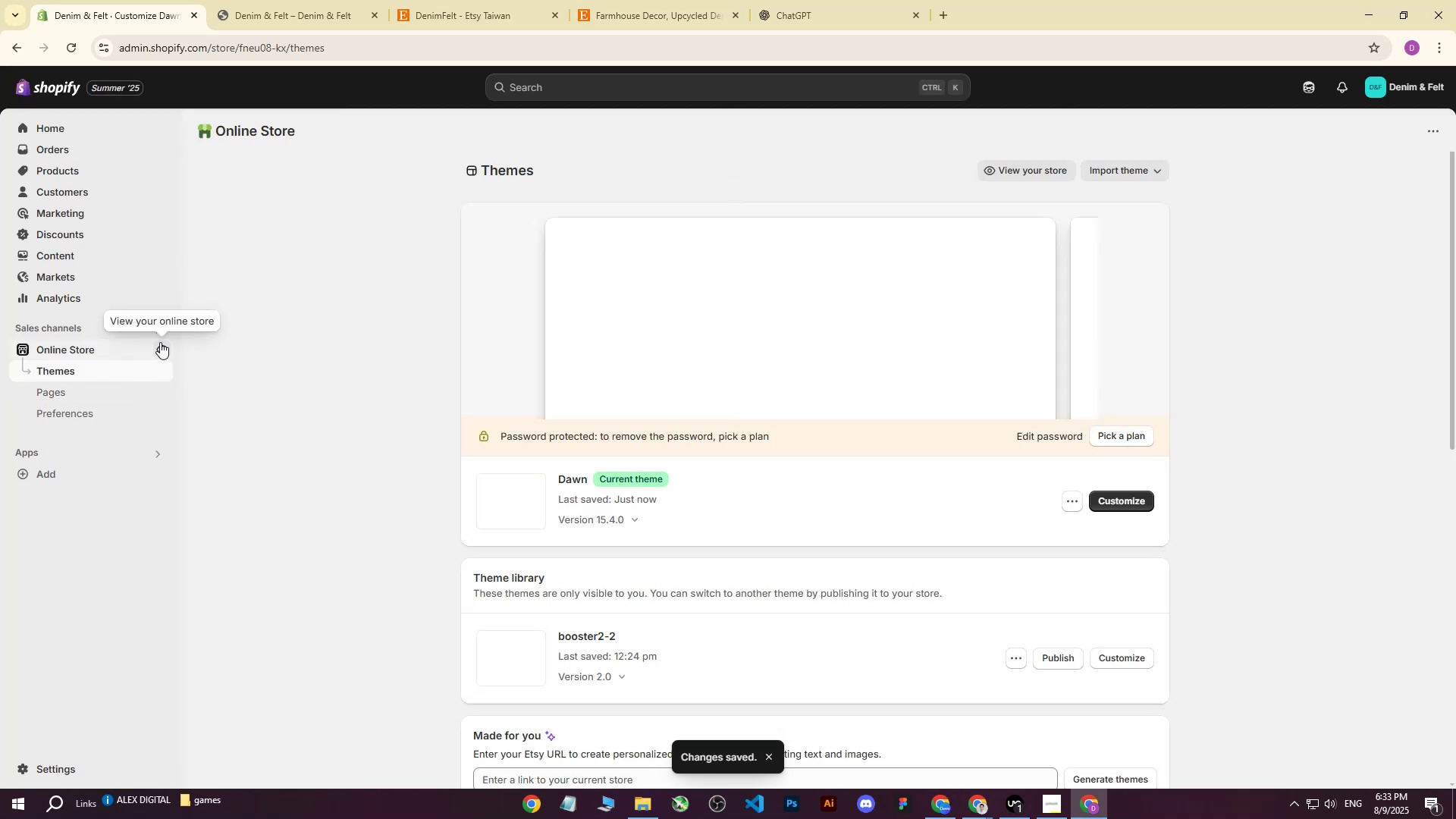 
left_click([160, 349])
 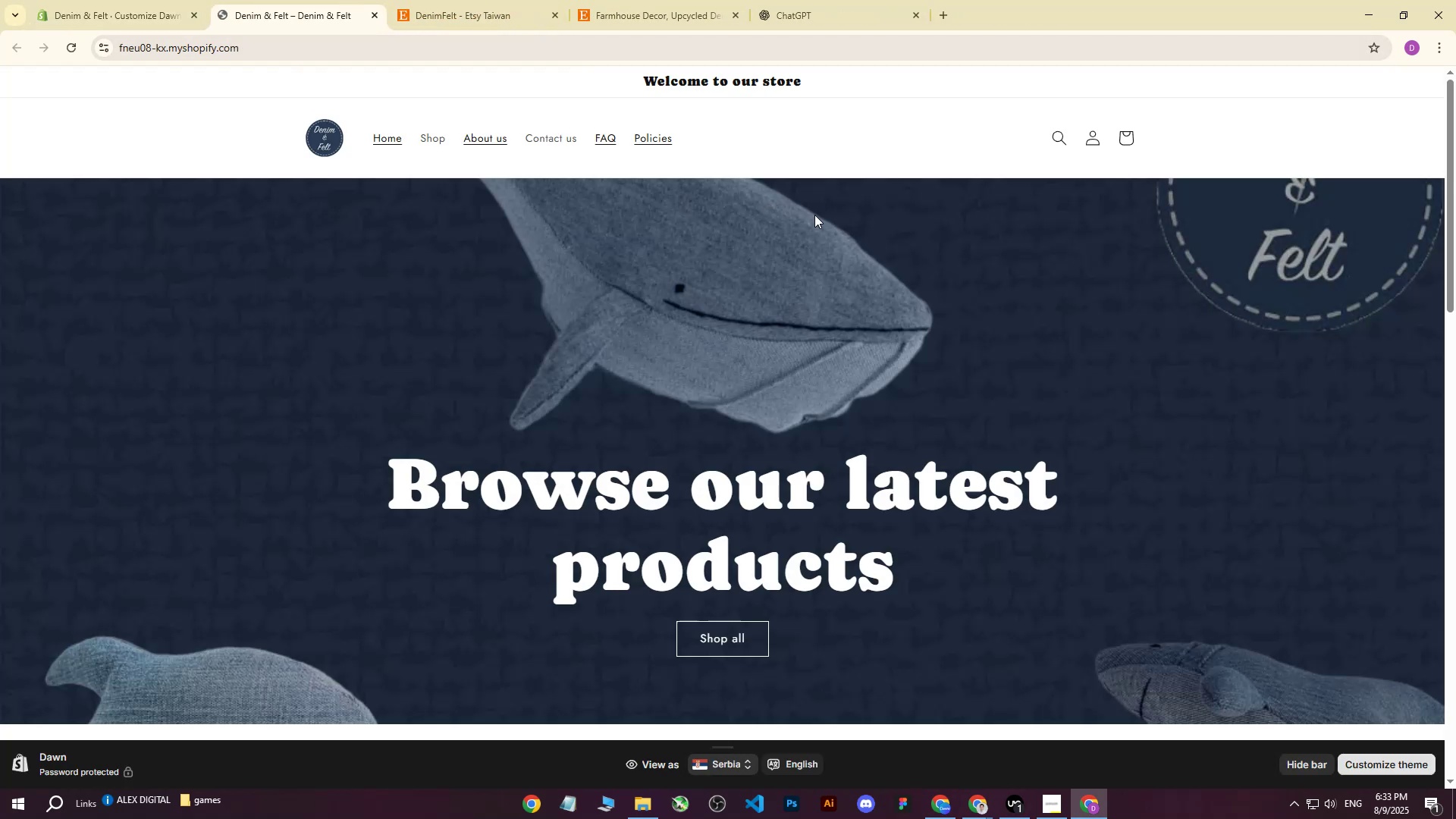 
scroll: coordinate [812, 225], scroll_direction: down, amount: 3.0
 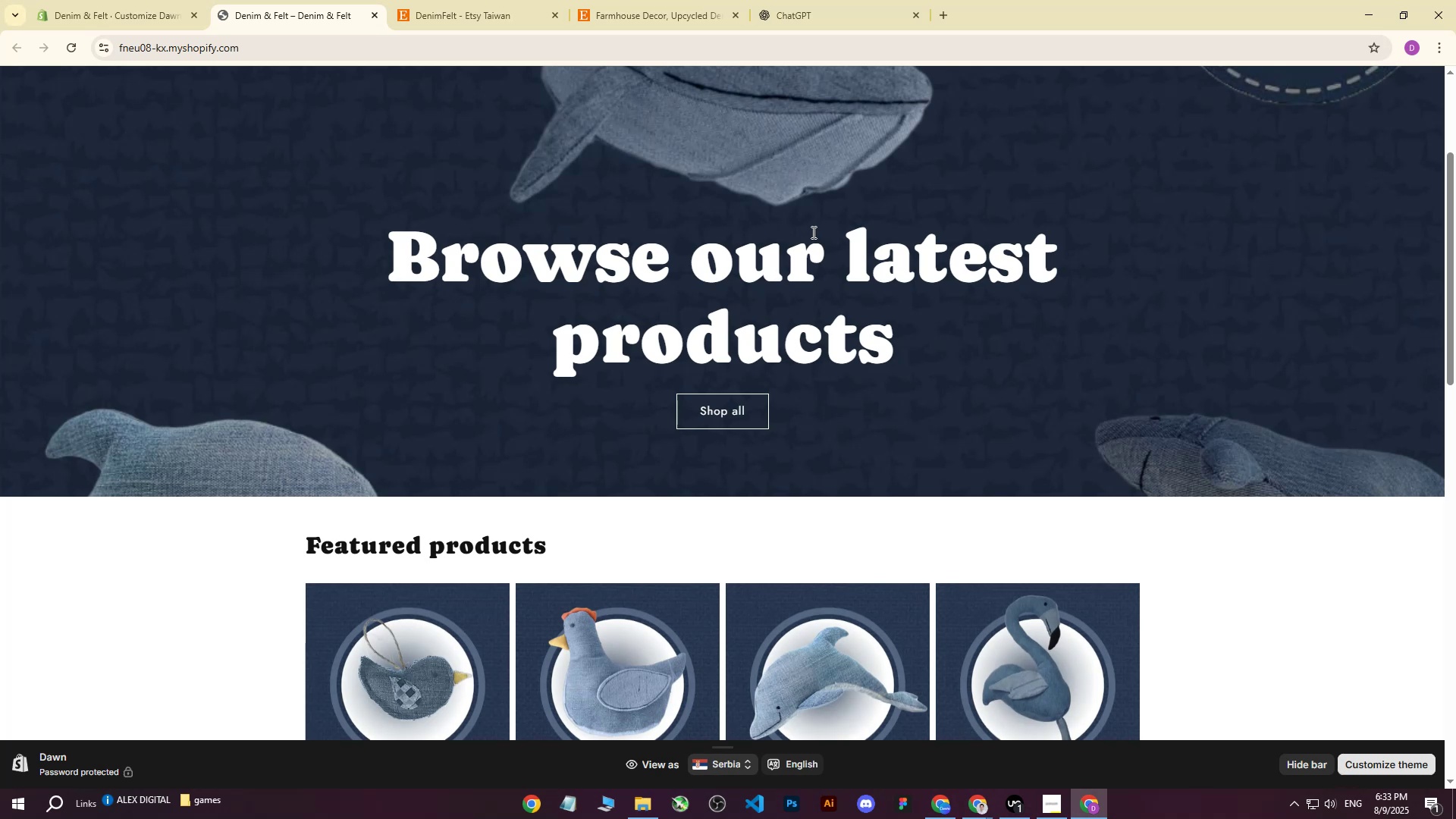 
scroll: coordinate [813, 234], scroll_direction: up, amount: 5.0
 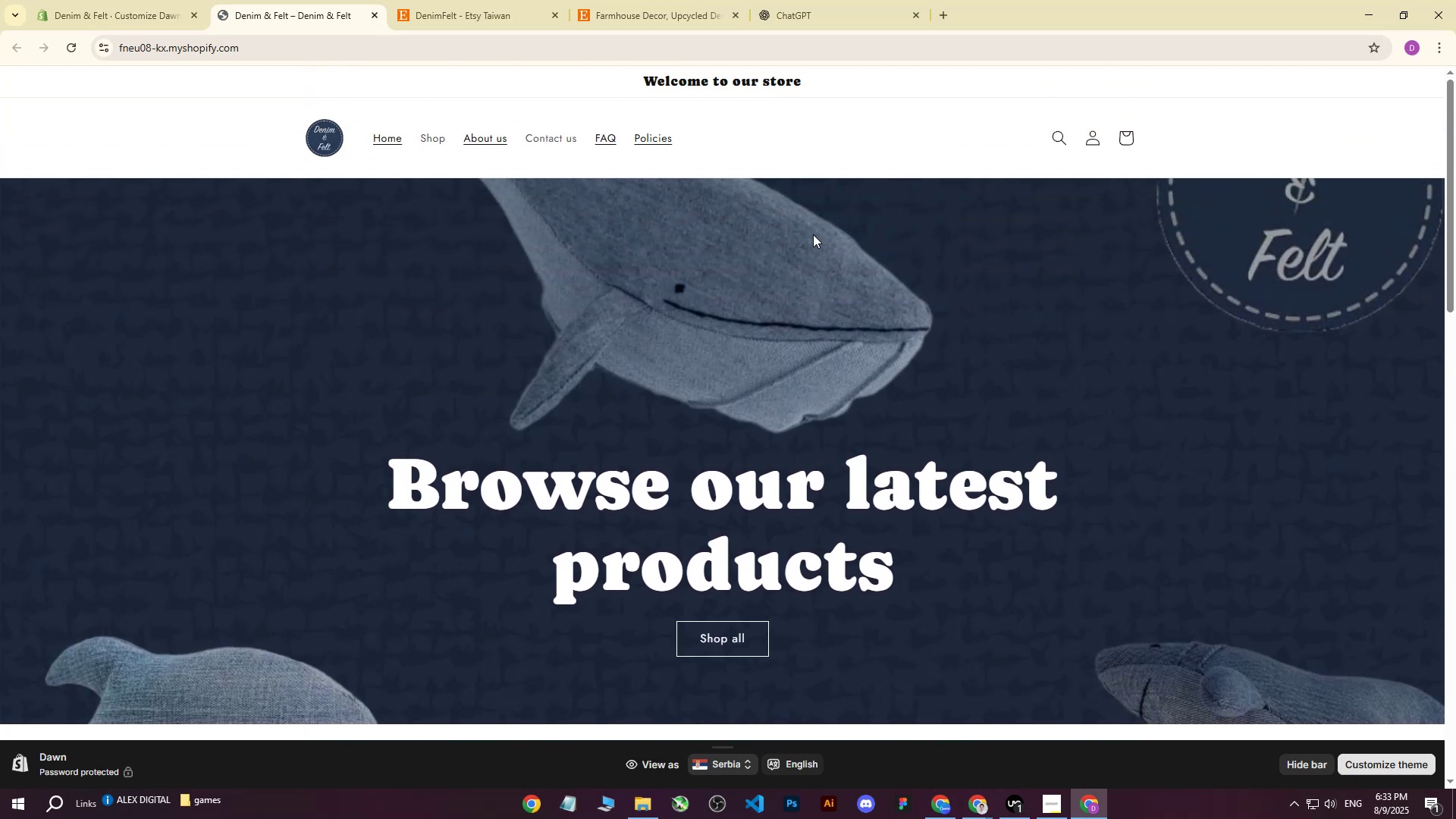 
scroll: coordinate [813, 234], scroll_direction: down, amount: 5.0
 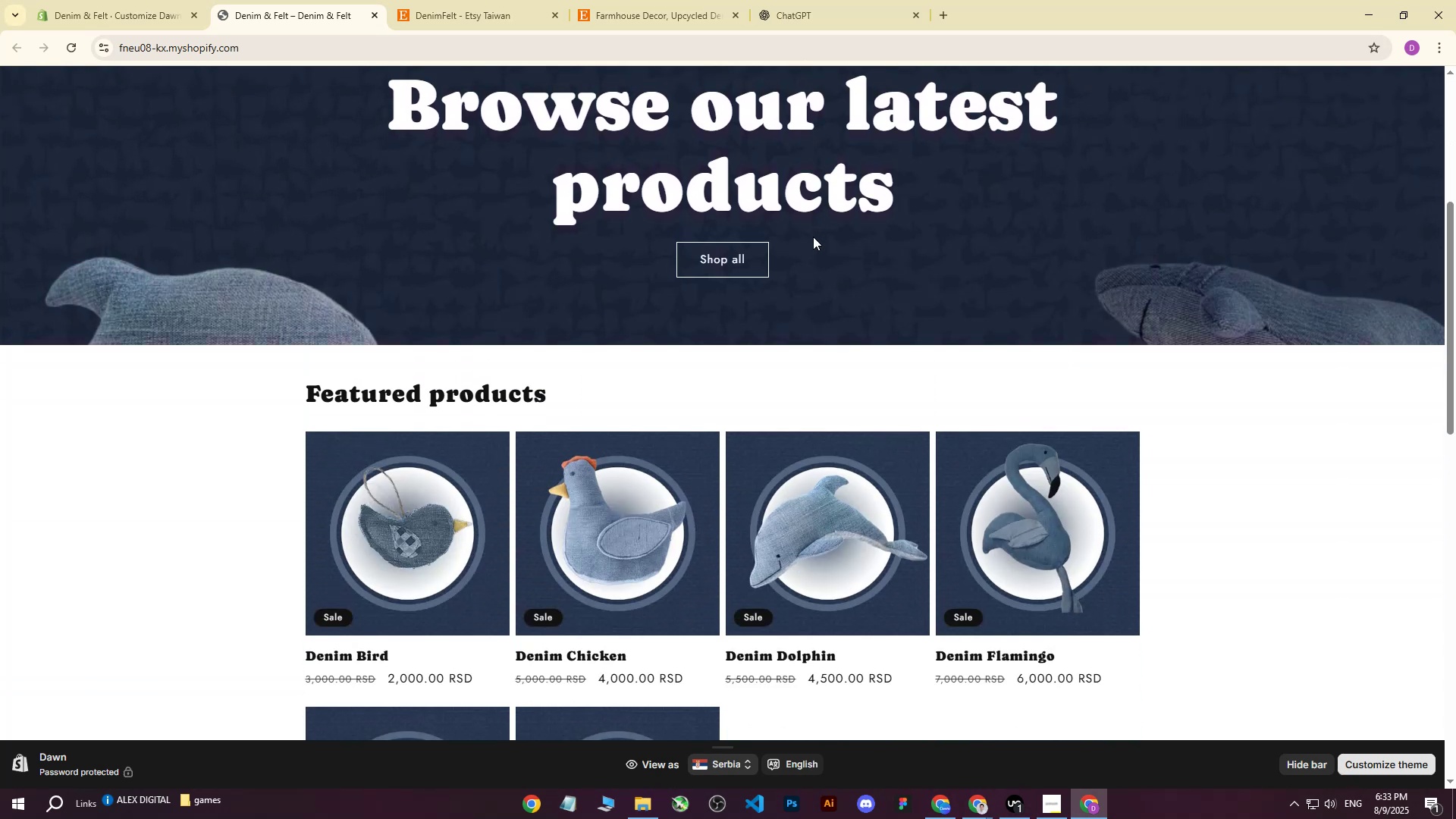 
scroll: coordinate [811, 238], scroll_direction: up, amount: 6.0
 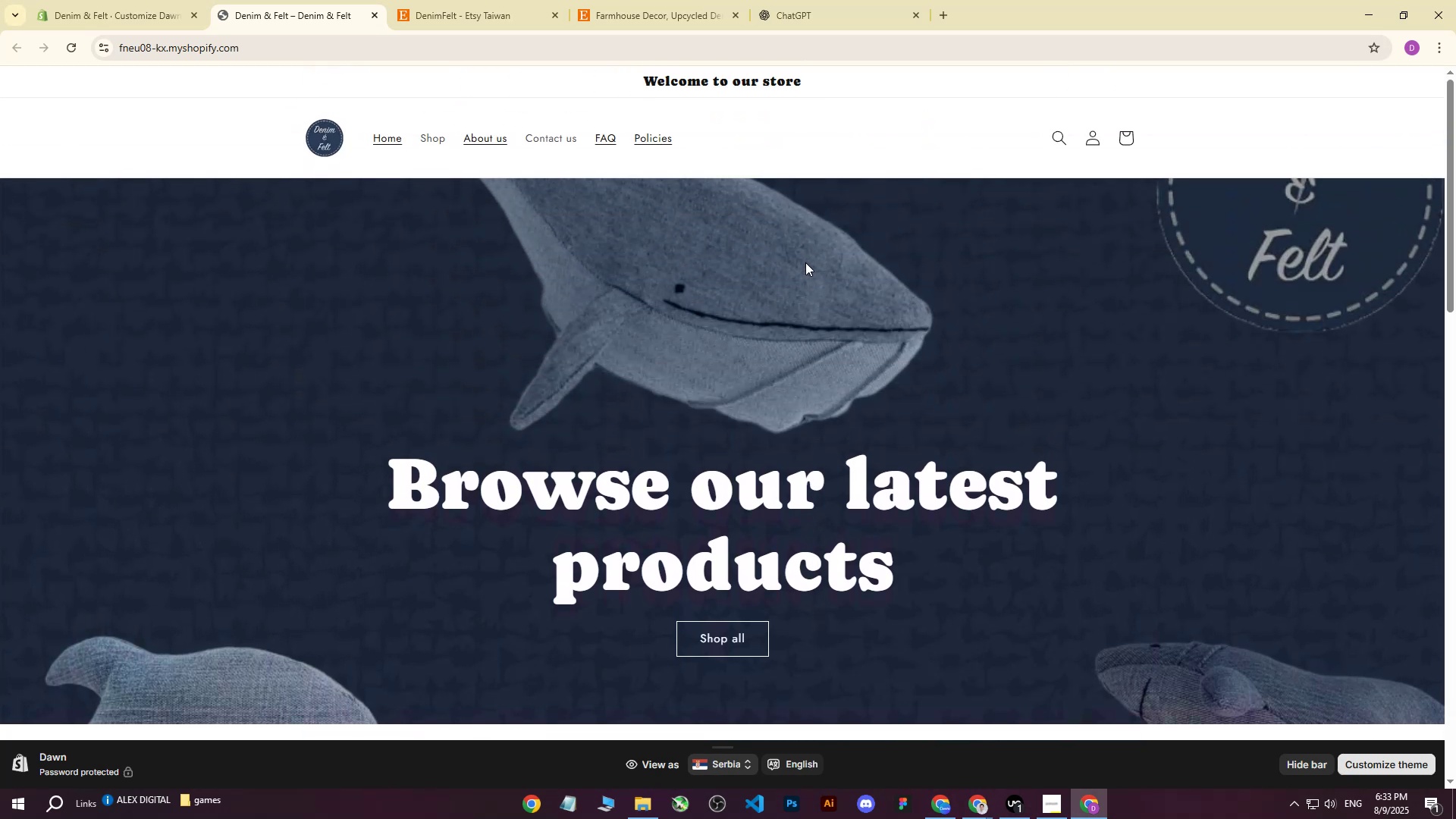 
scroll: coordinate [790, 278], scroll_direction: down, amount: 2.0
 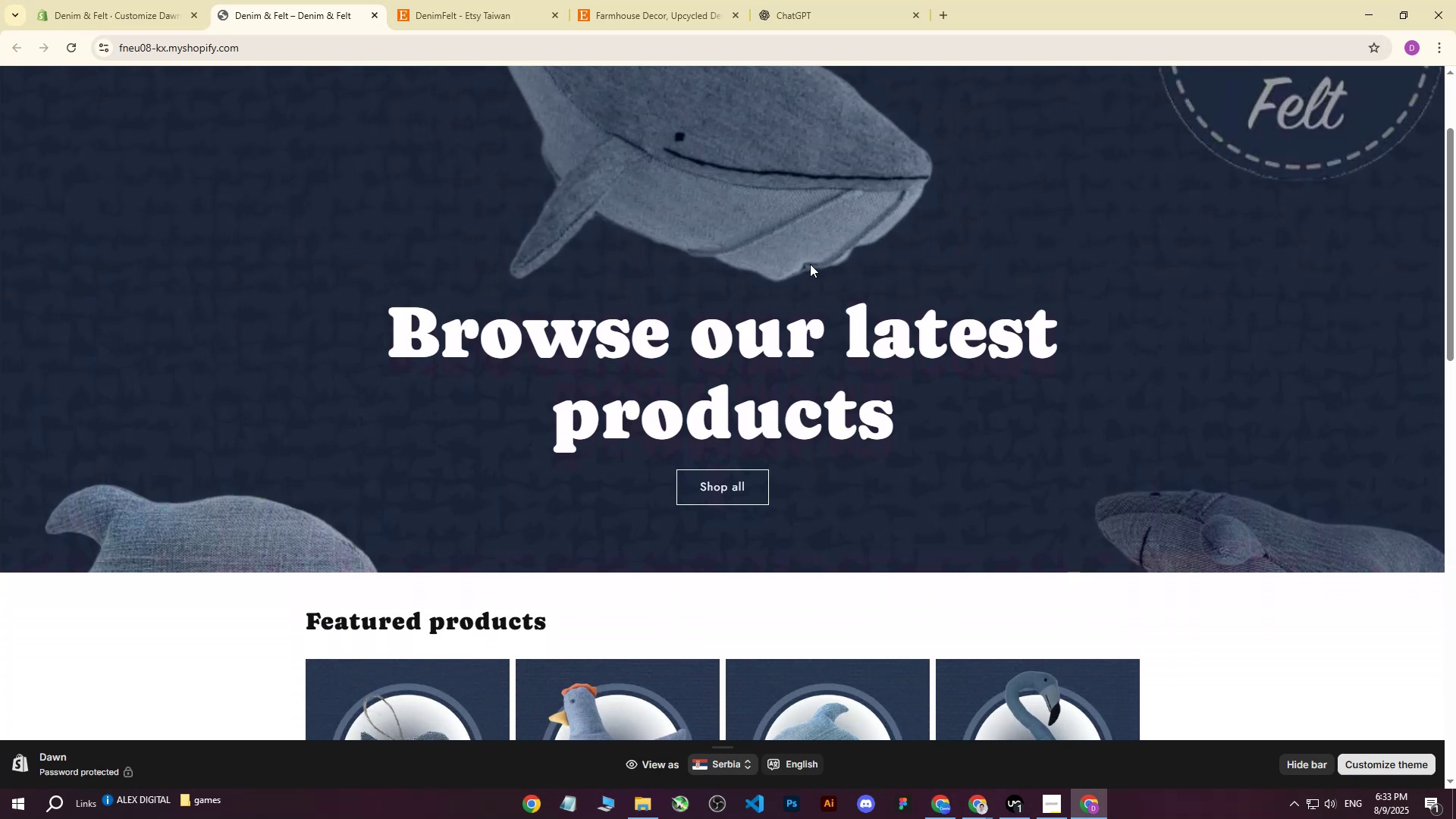 
scroll: coordinate [689, 408], scroll_direction: up, amount: 3.0
 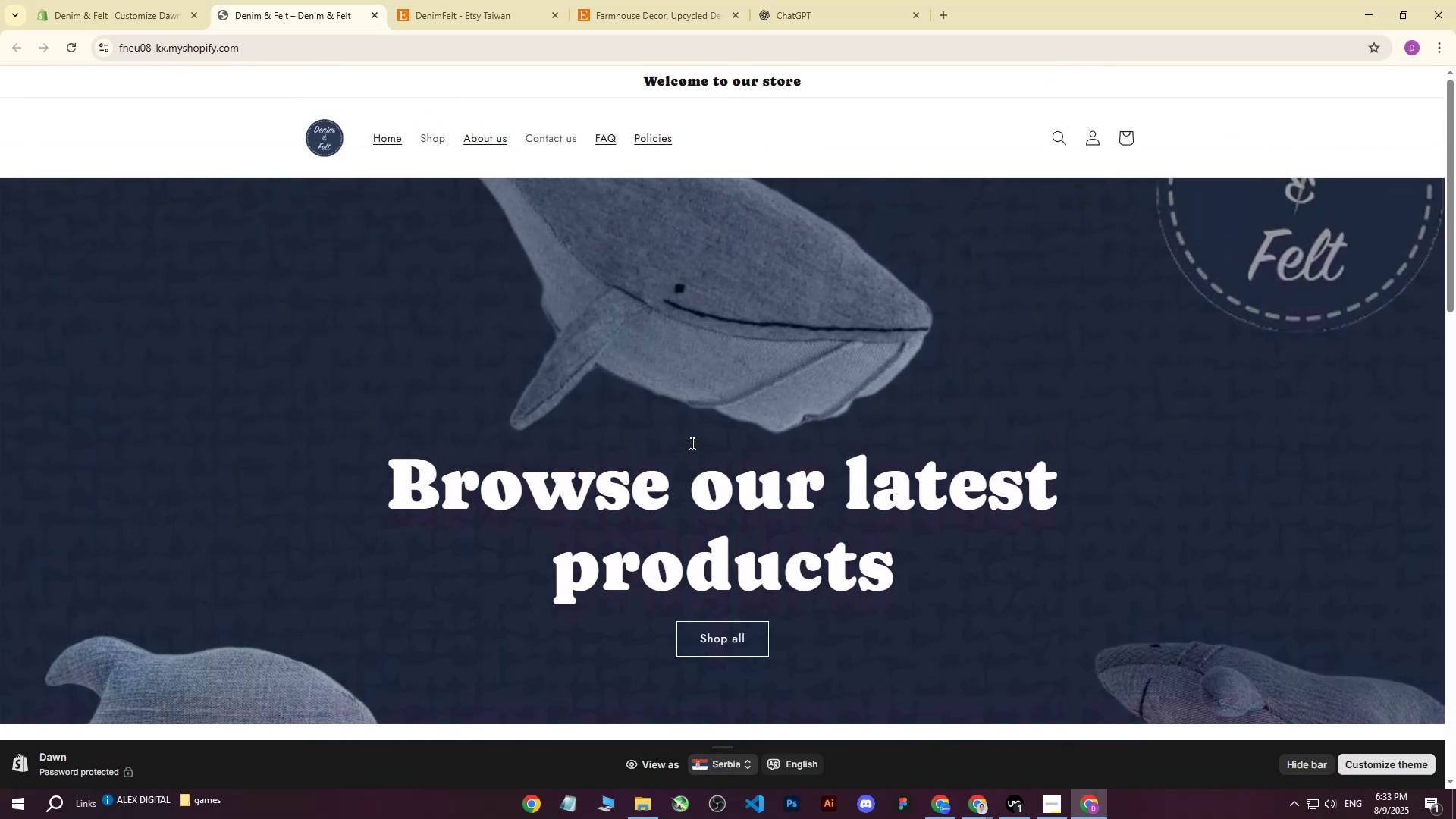 
scroll: coordinate [928, 438], scroll_direction: down, amount: 2.0
 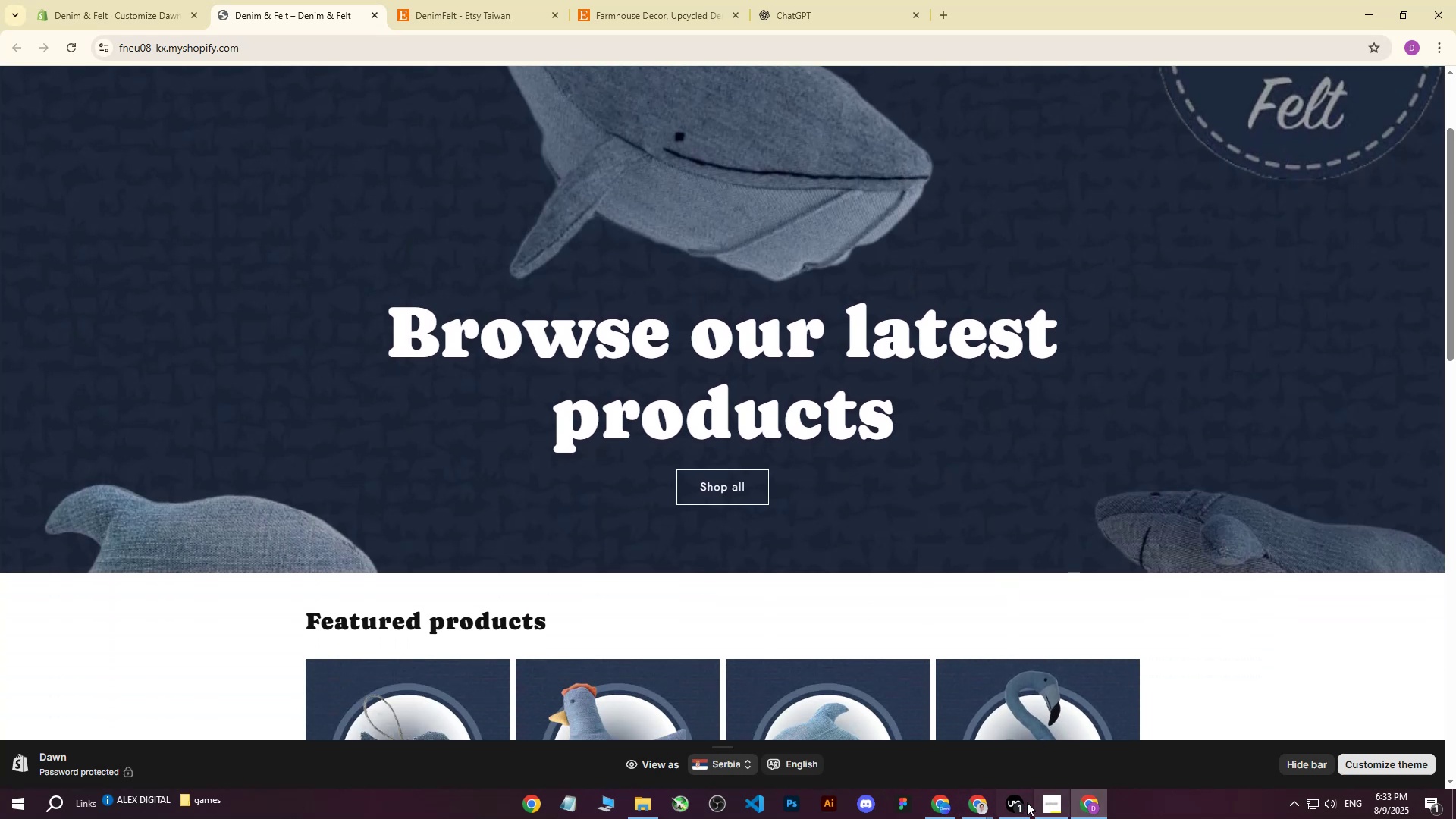 
left_click([940, 800])
 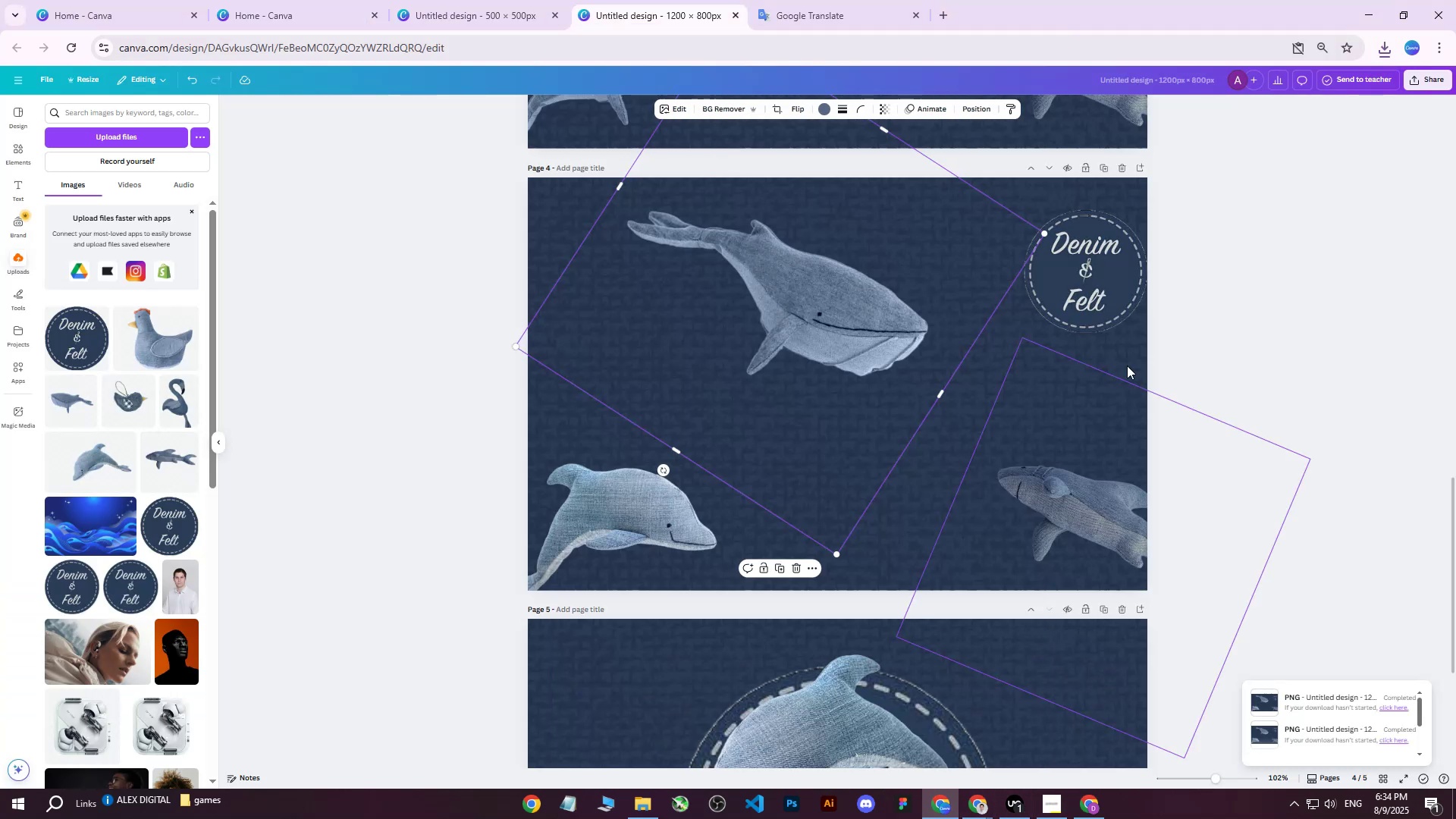 
left_click([1219, 306])
 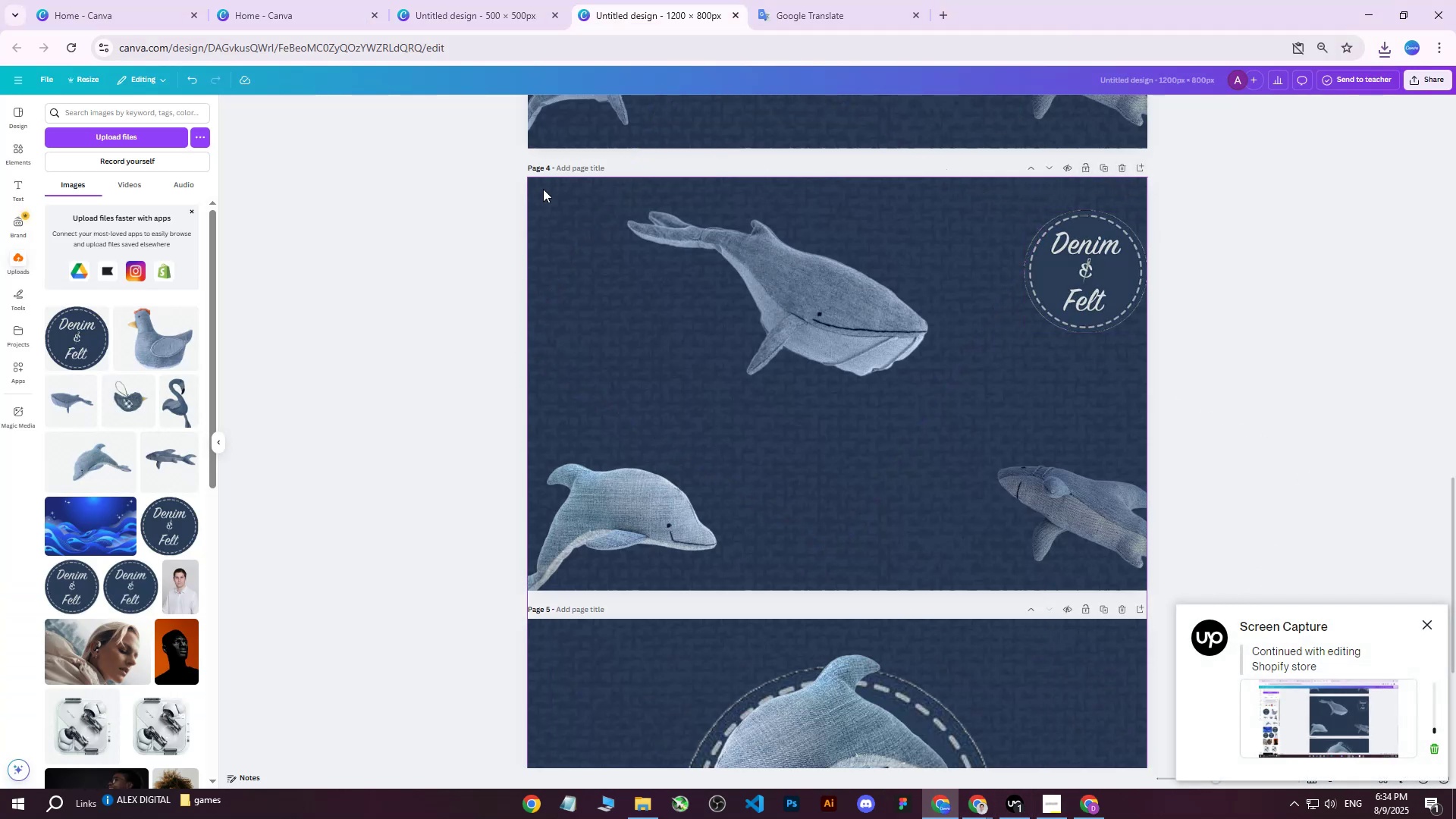 
left_click([540, 167])
 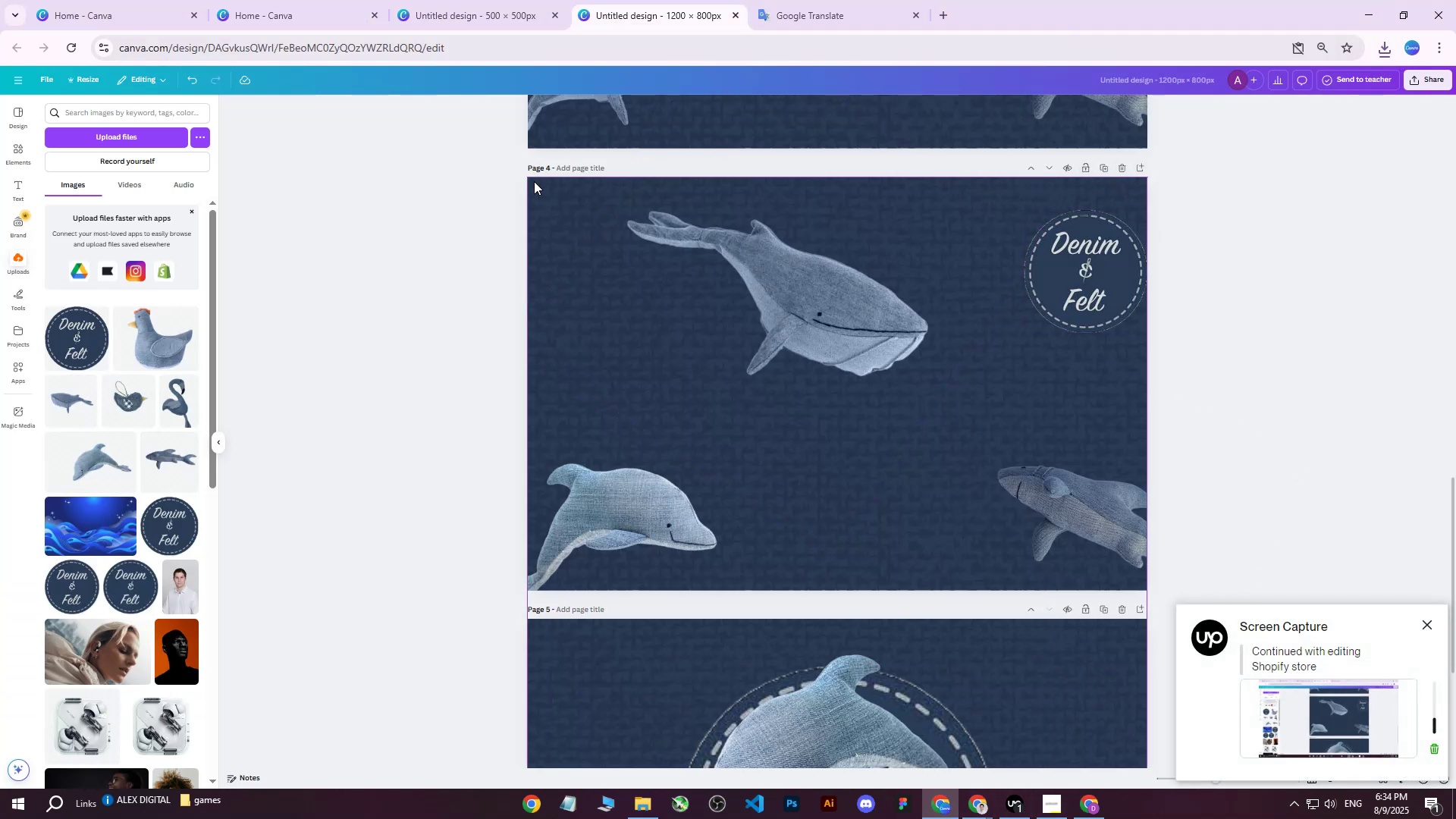 
left_click([534, 181])
 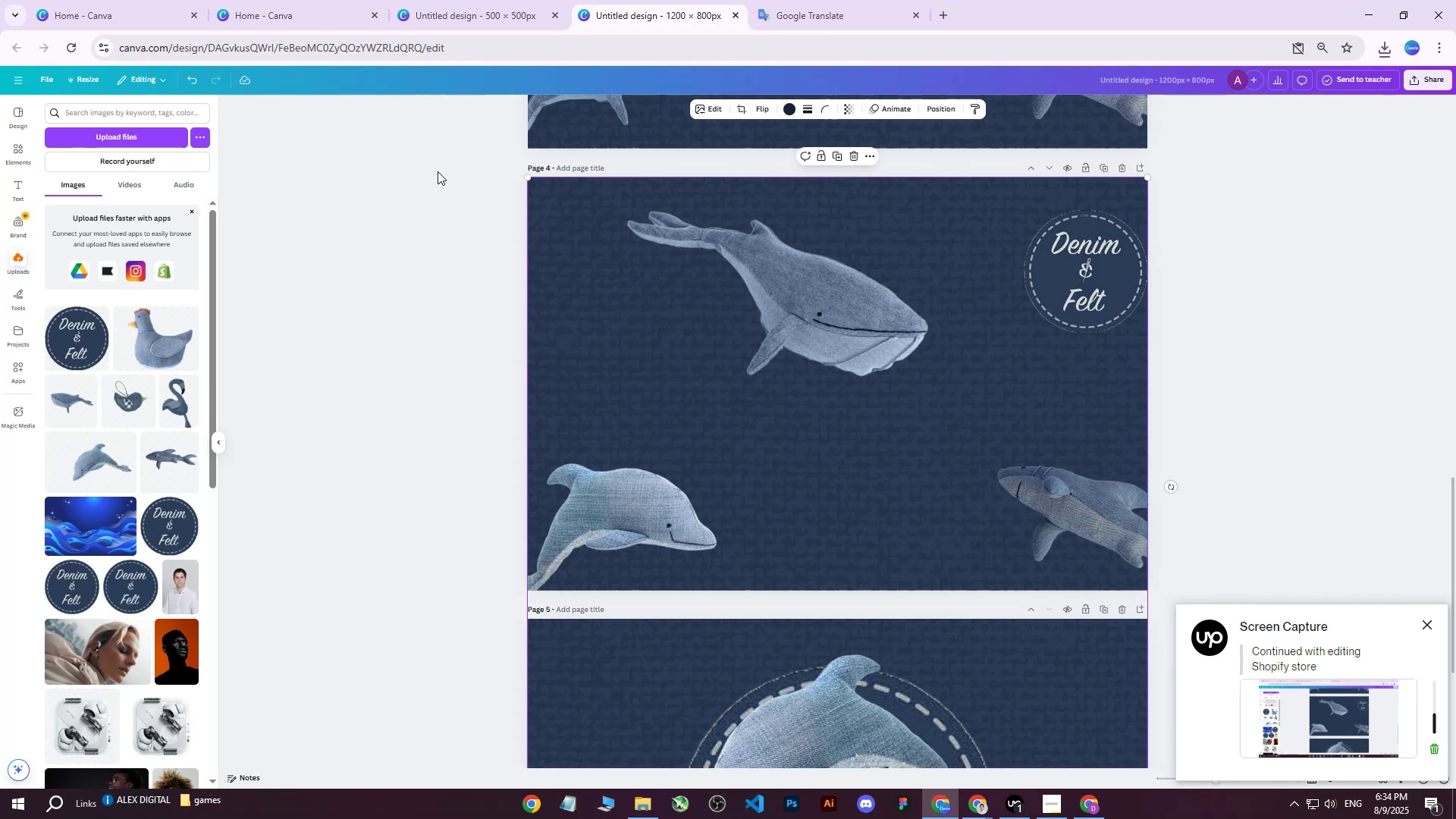 
left_click_drag(start_coordinate=[441, 168], to_coordinate=[1205, 580])
 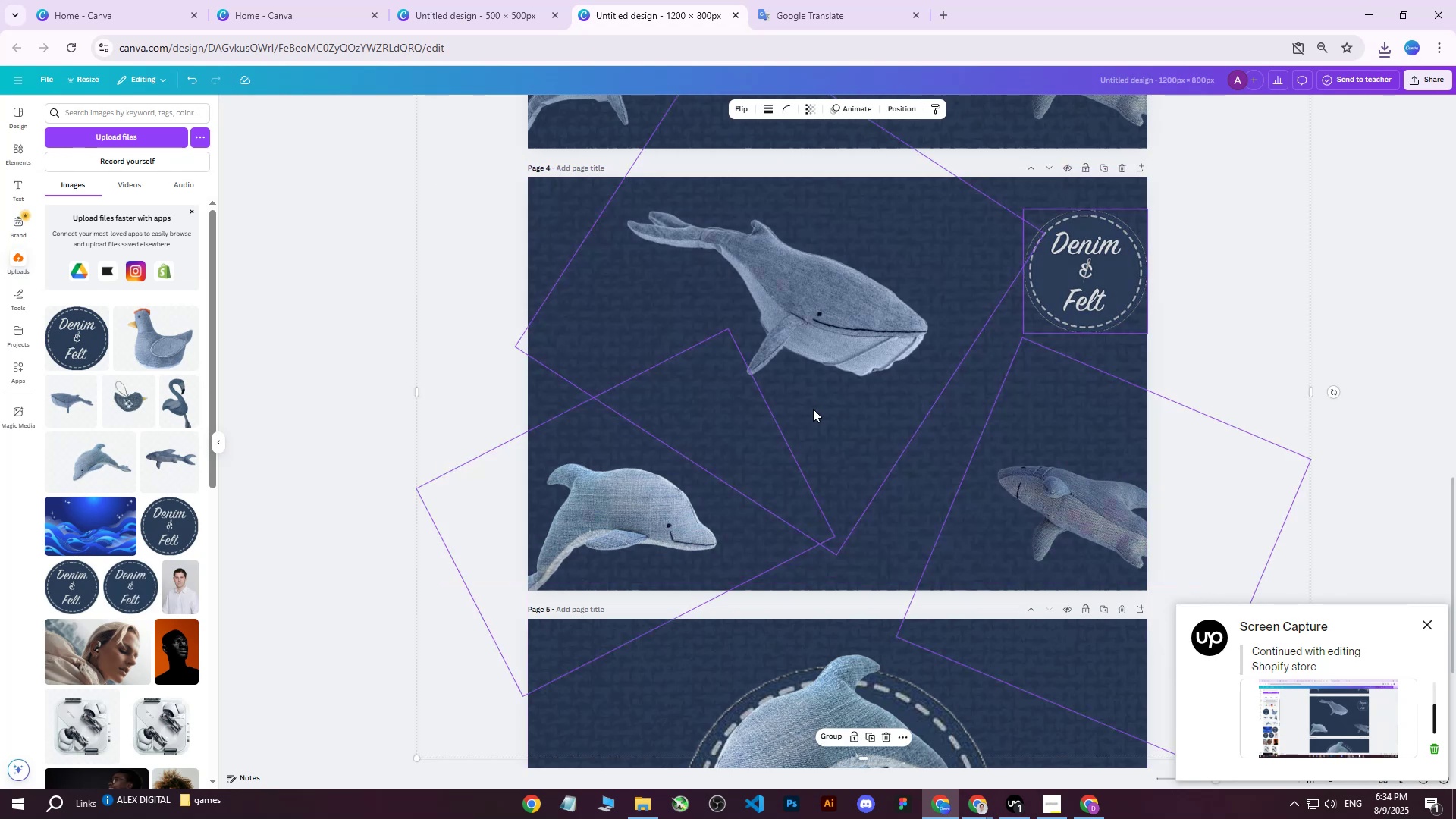 
right_click([813, 409])
 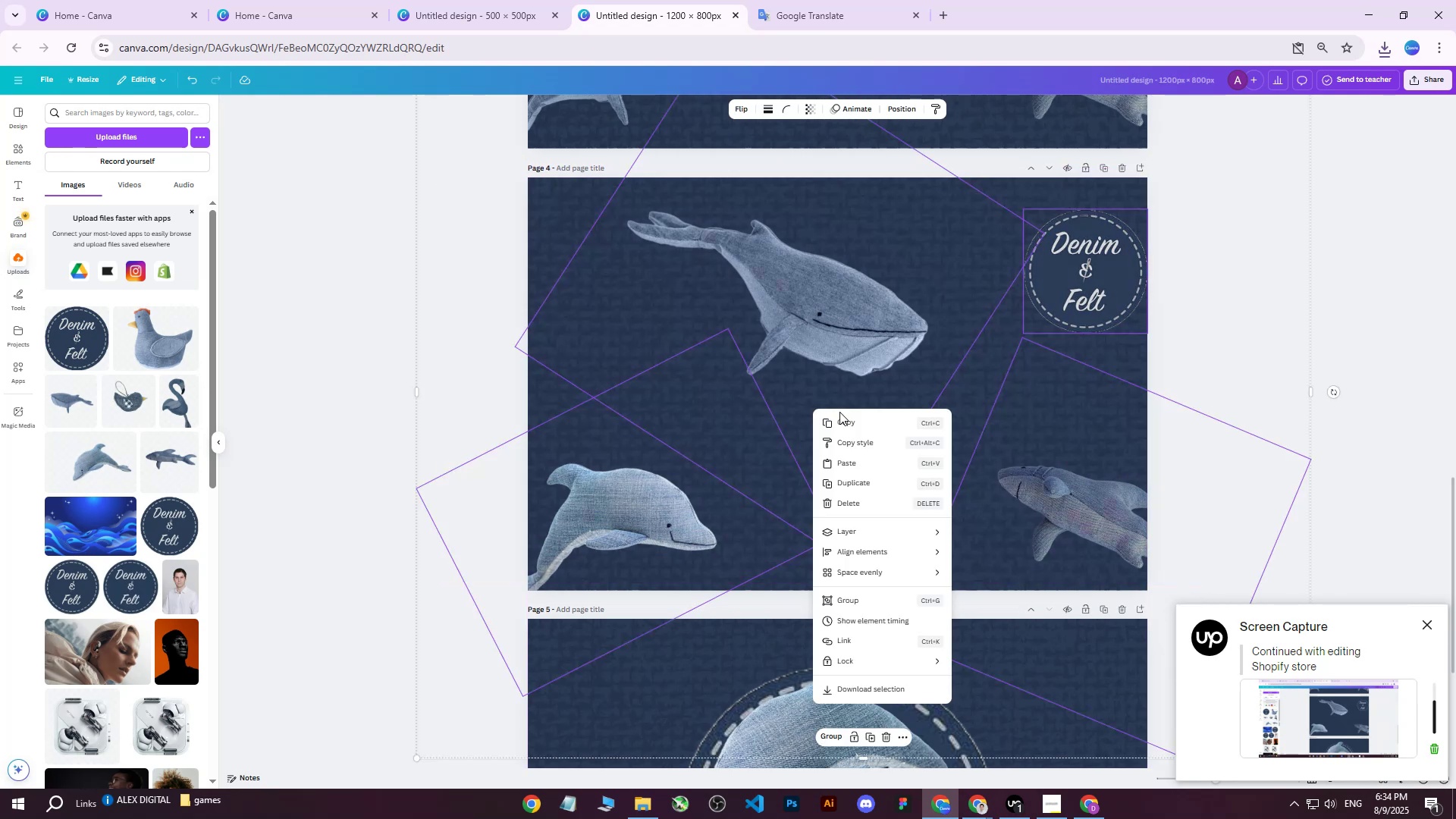 
left_click([839, 414])
 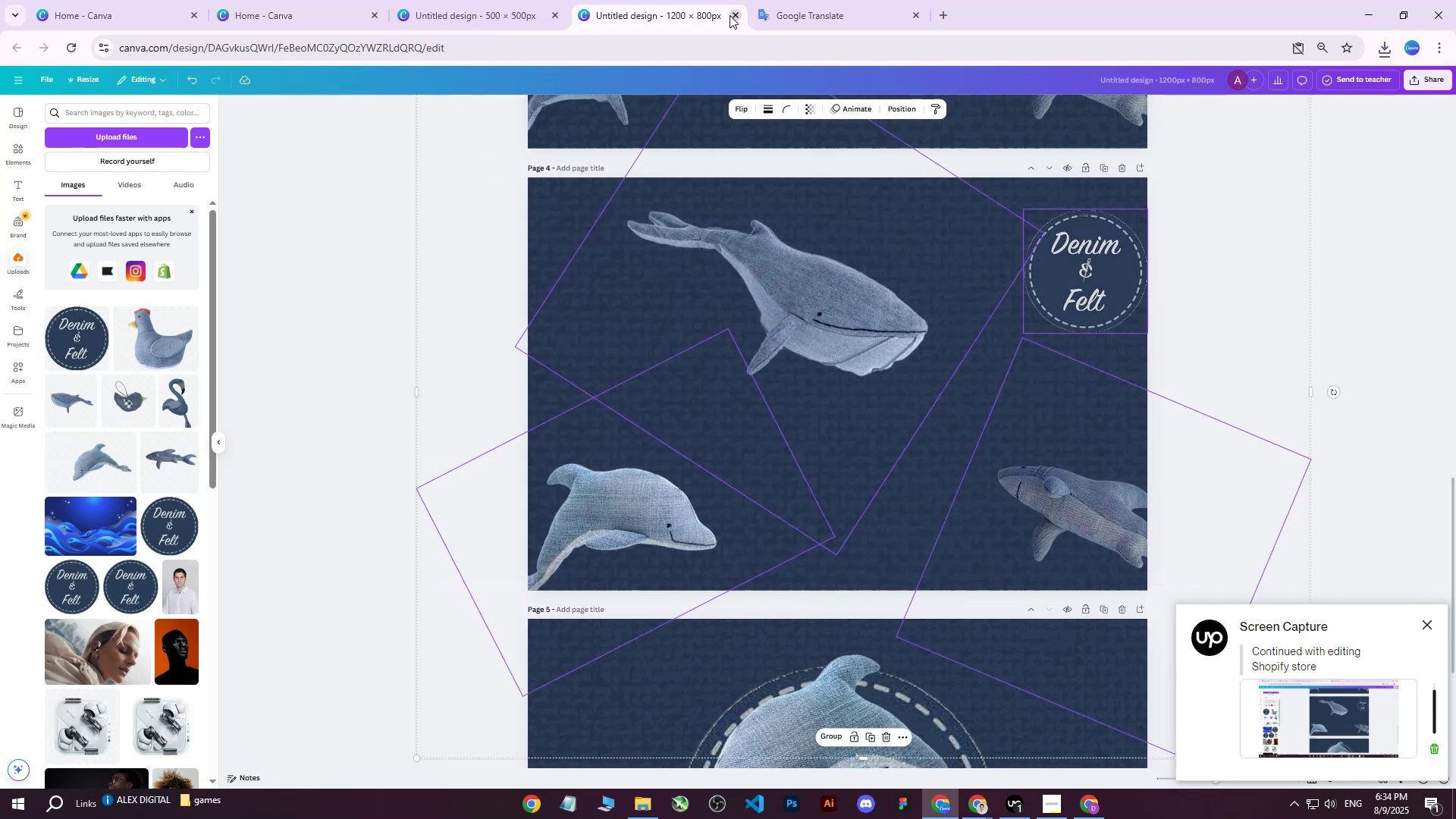 
left_click([735, 14])
 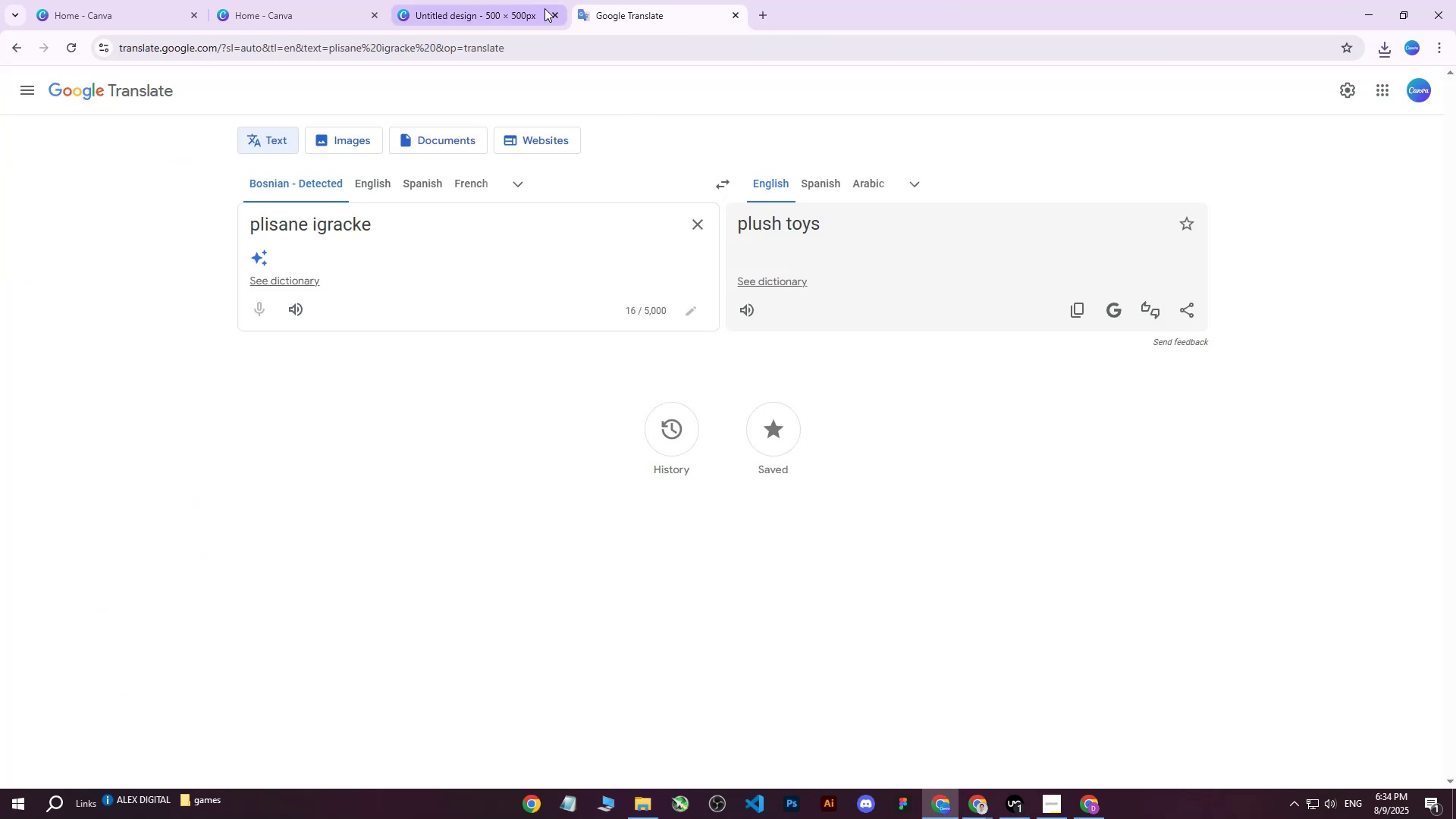 
left_click([479, 5])
 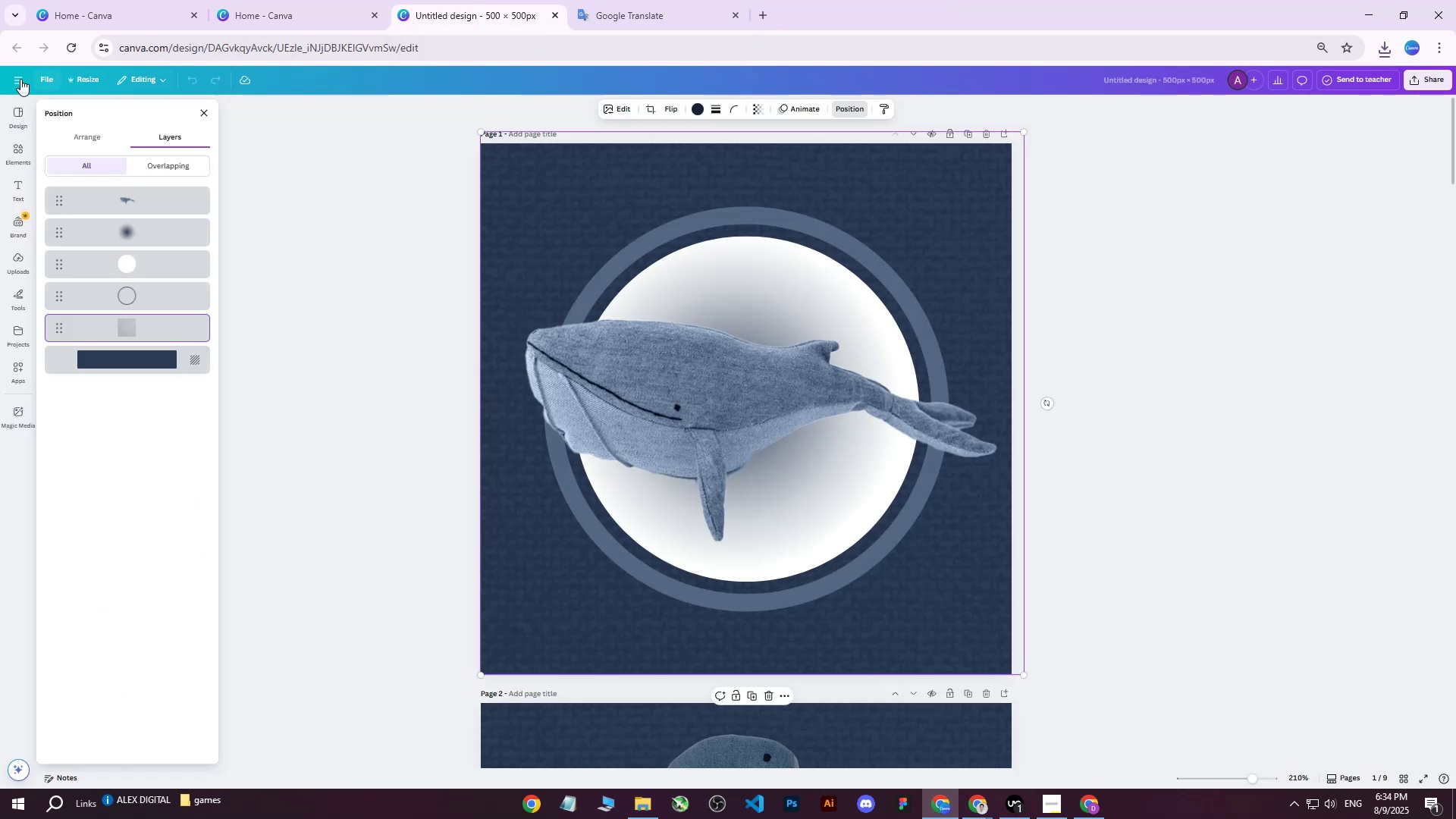 
left_click([17, 79])
 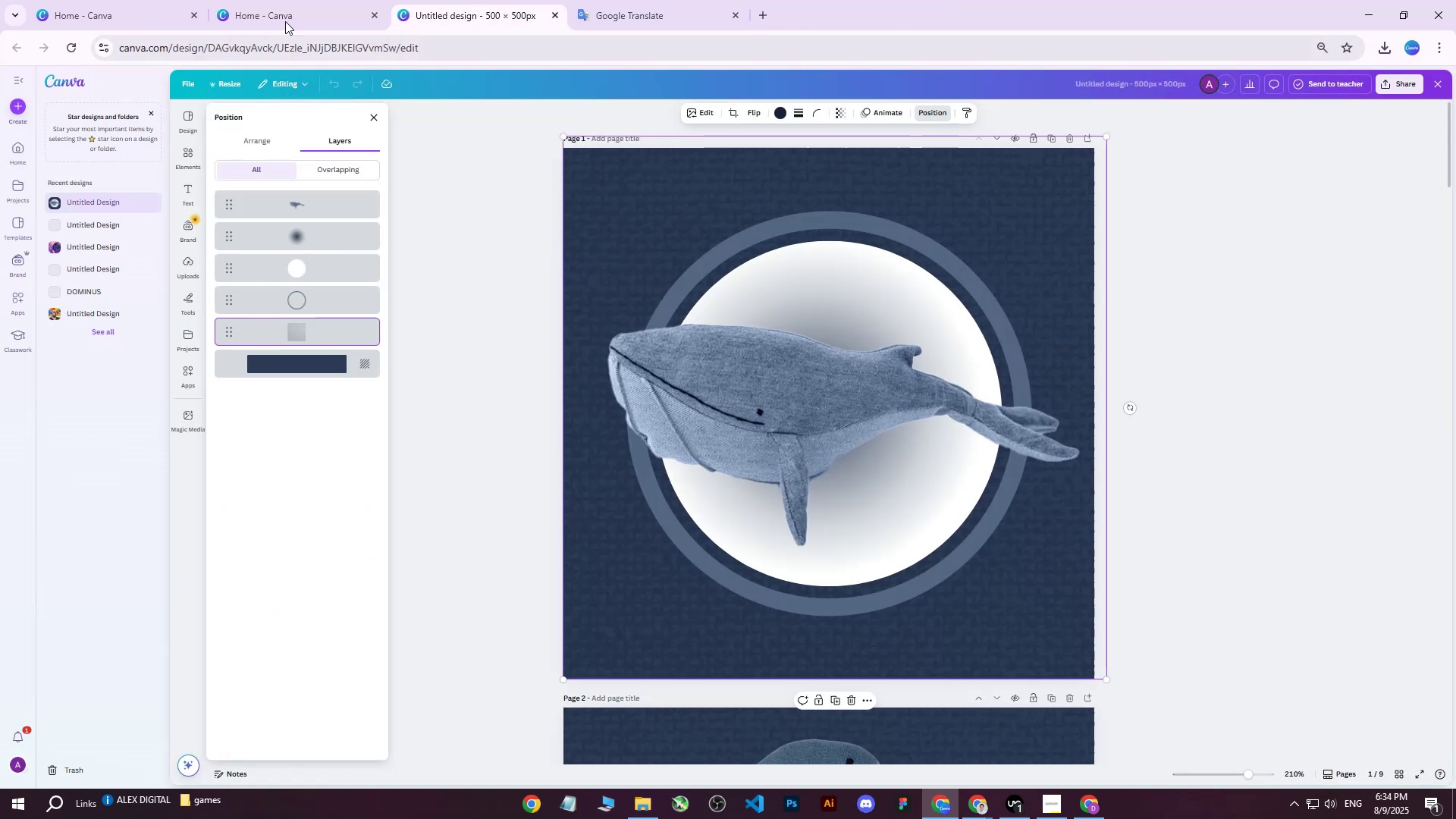 
left_click([361, 0])
 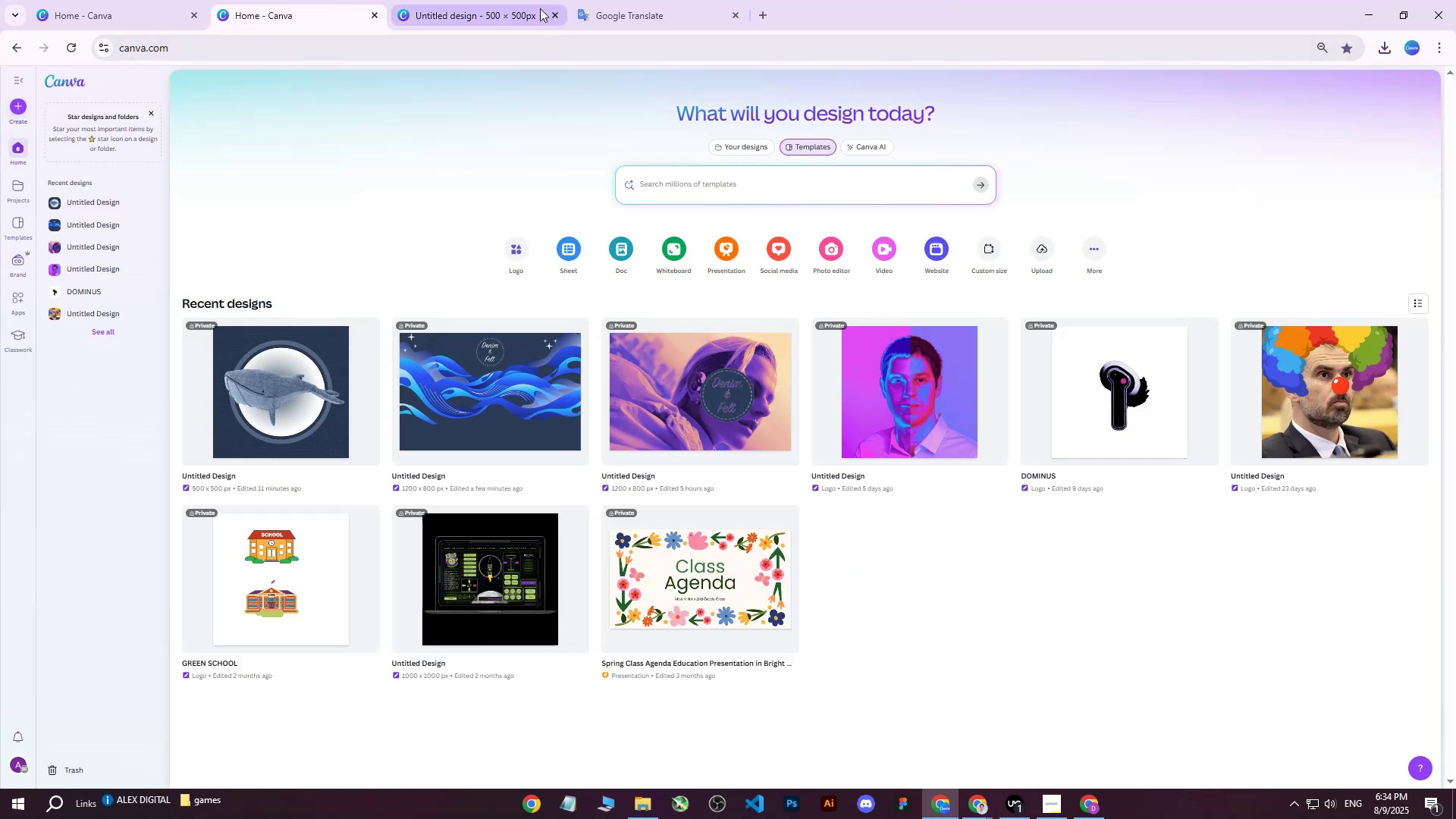 
left_click([556, 17])
 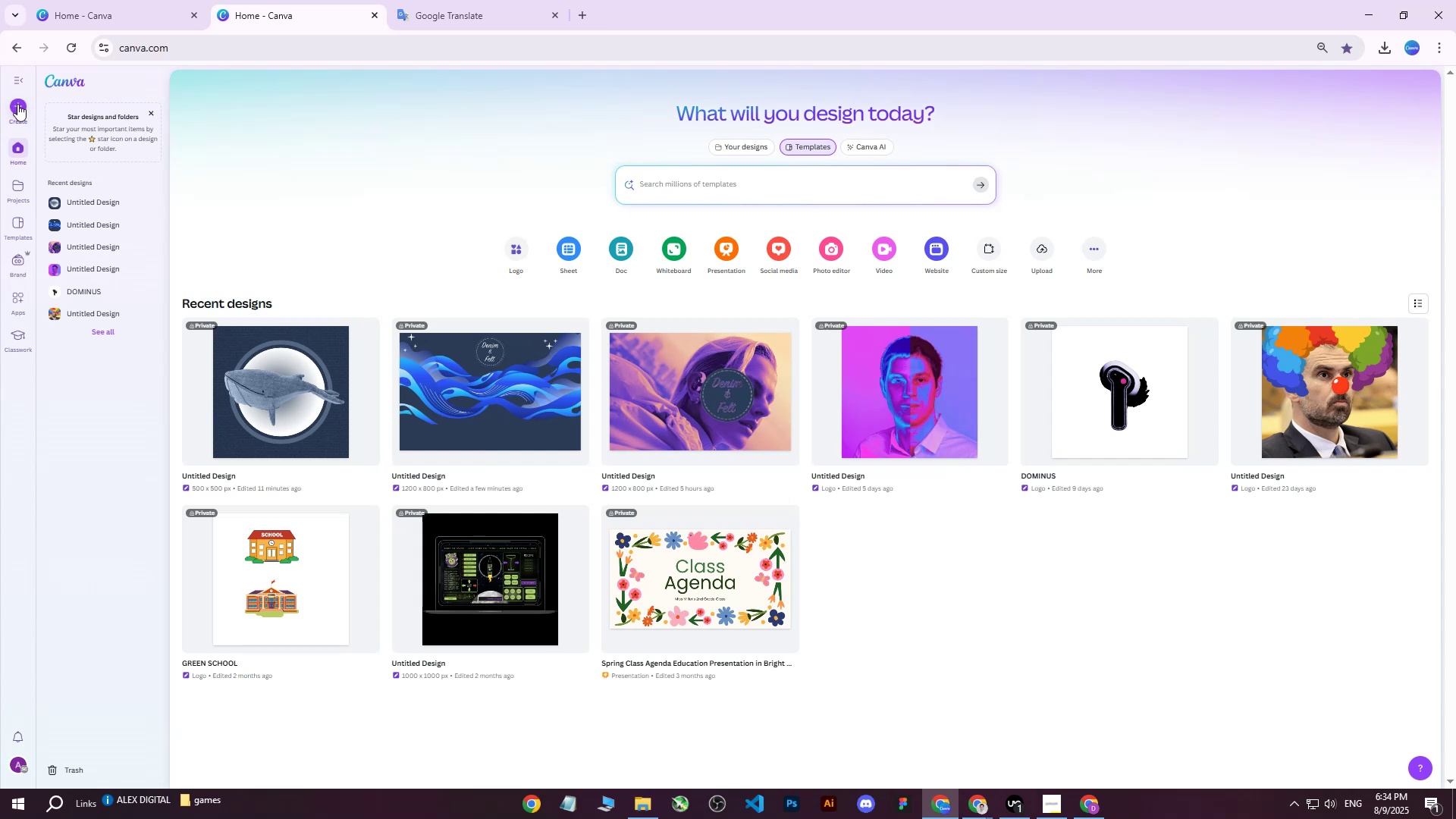 
left_click([14, 102])
 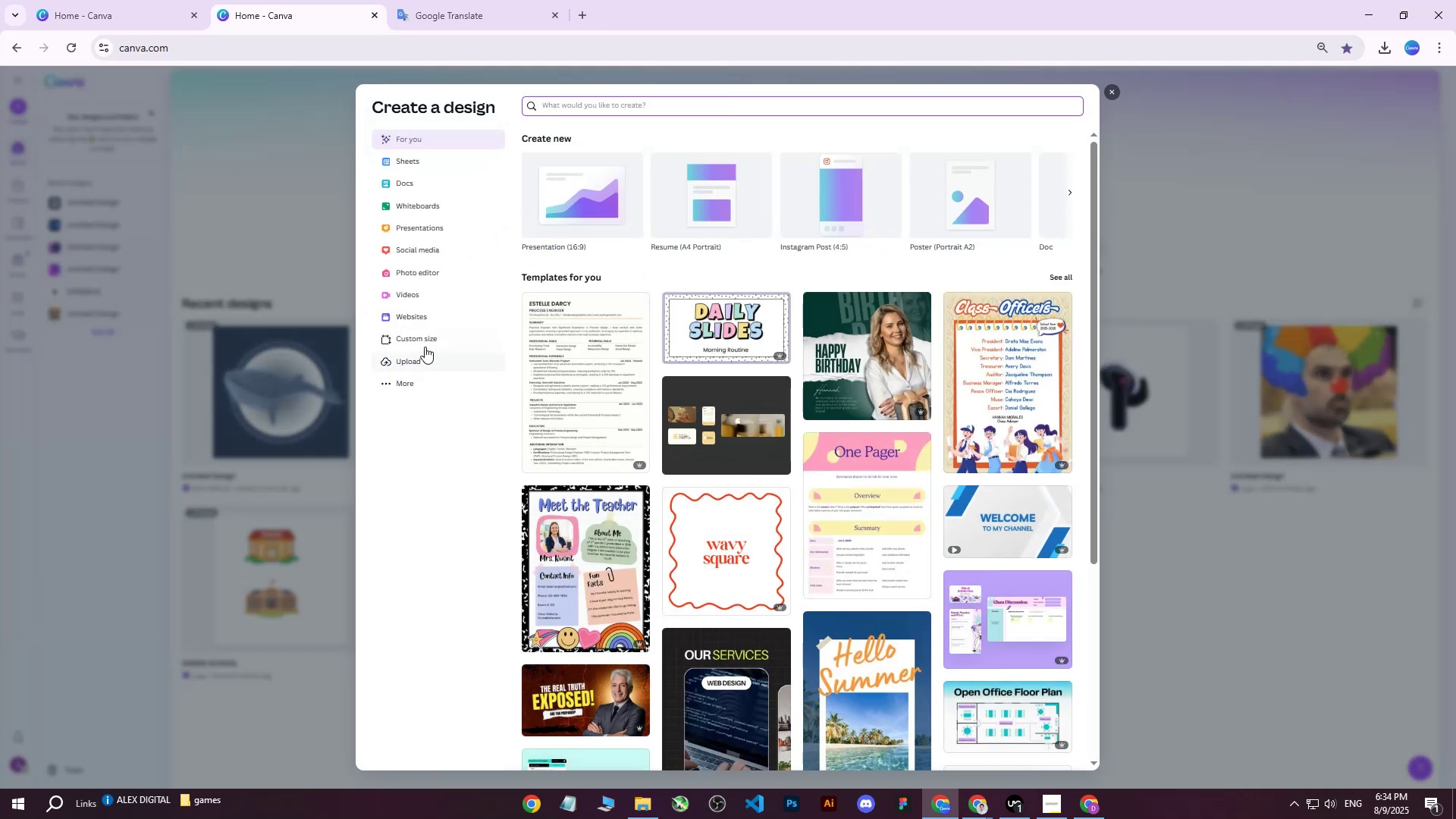 
left_click([419, 340])
 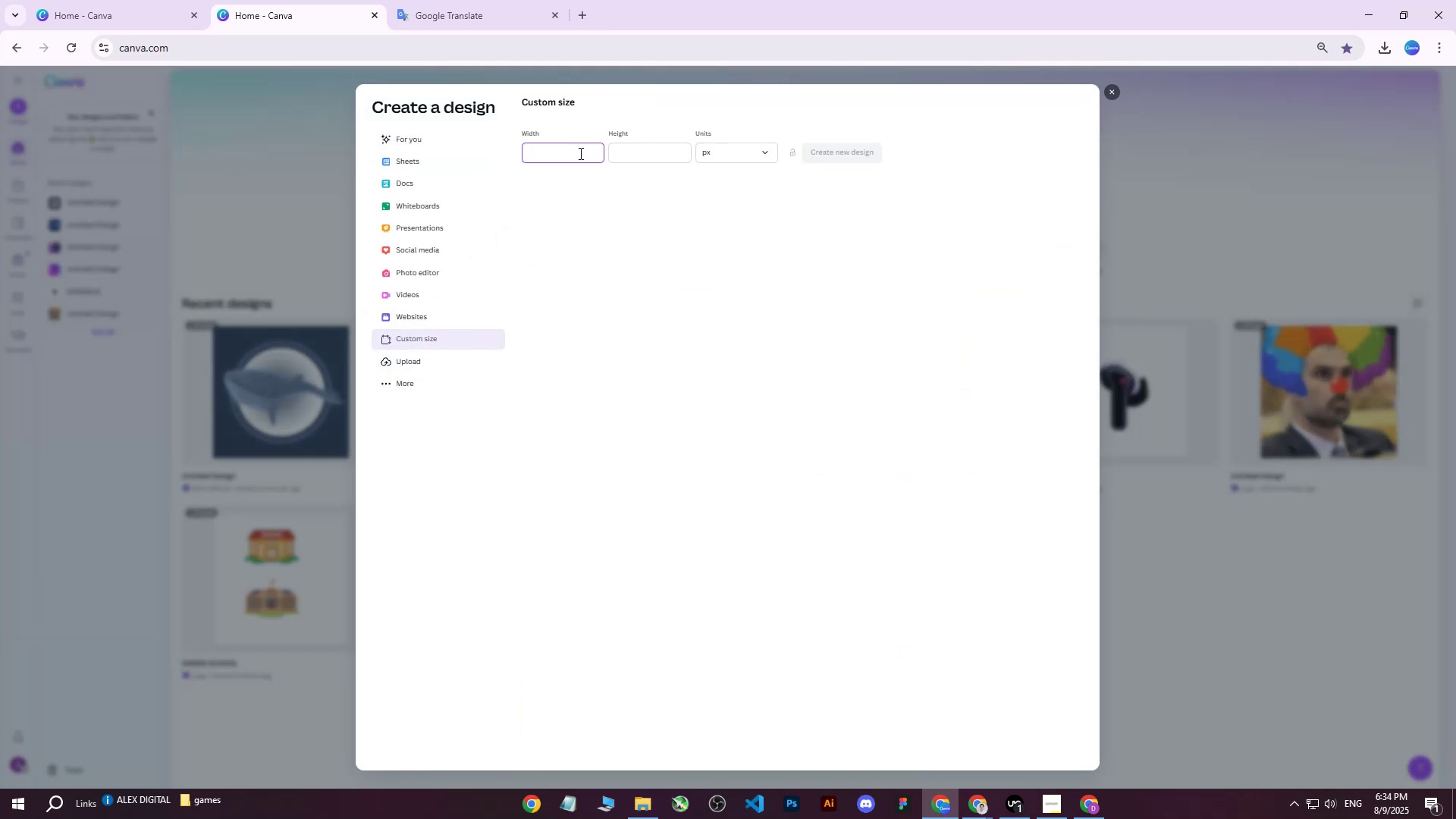 
type(1200)
key(Tab)
type(400)
 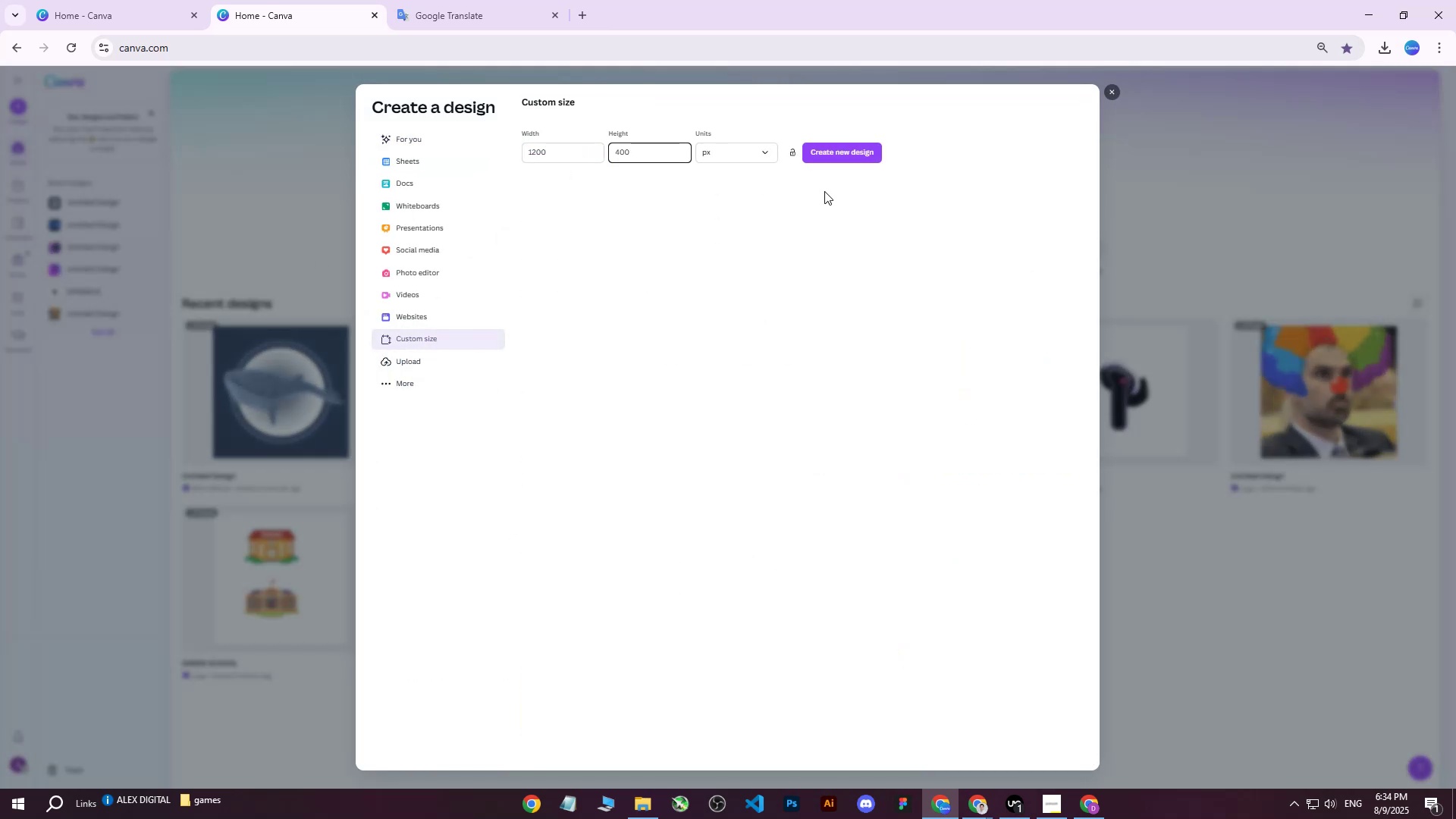 
left_click([852, 155])
 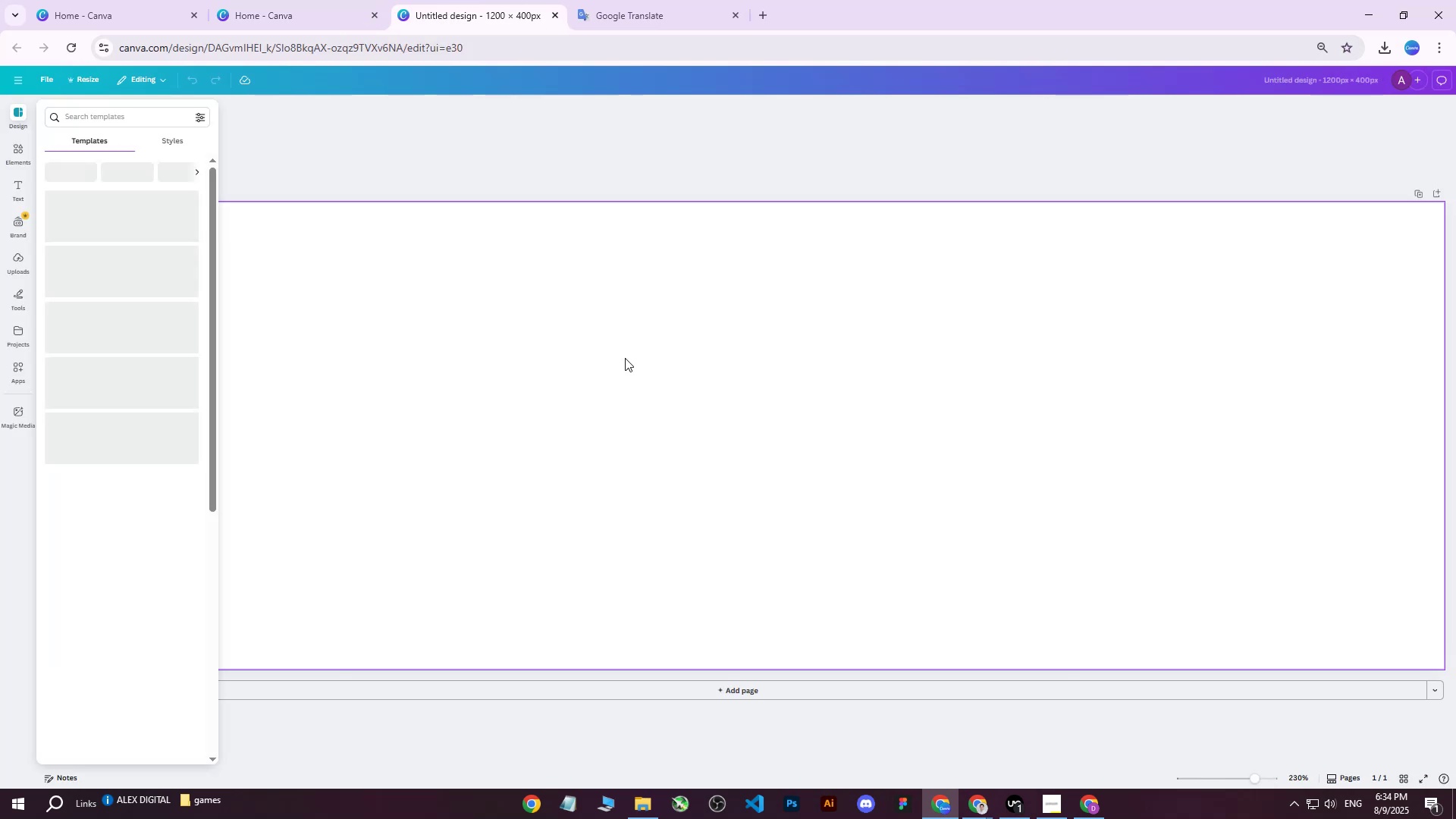 
hold_key(key=ControlLeft, duration=1.13)
scroll: coordinate [660, 554], scroll_direction: down, amount: 5.0
 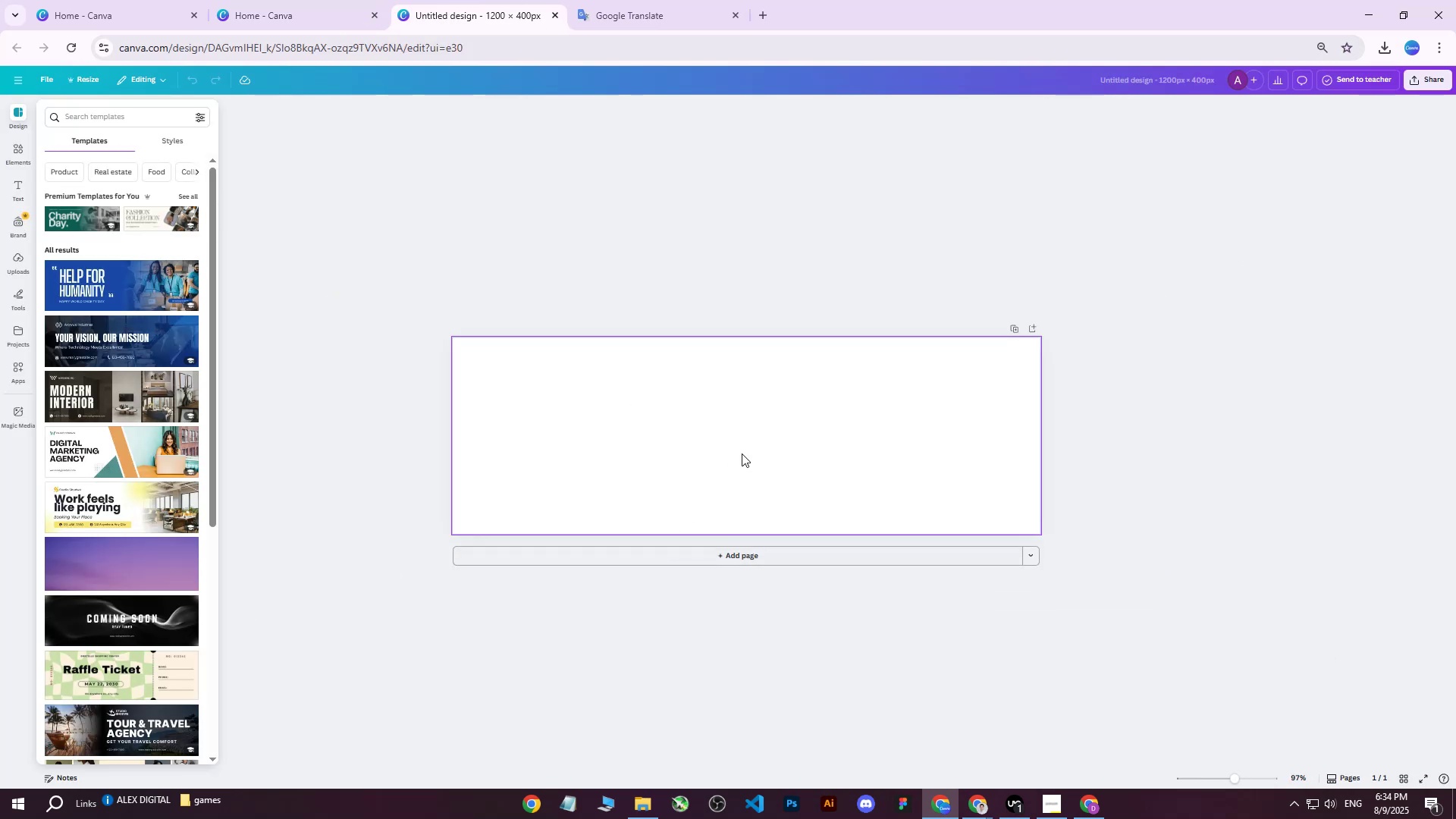 
key(Control+V)
 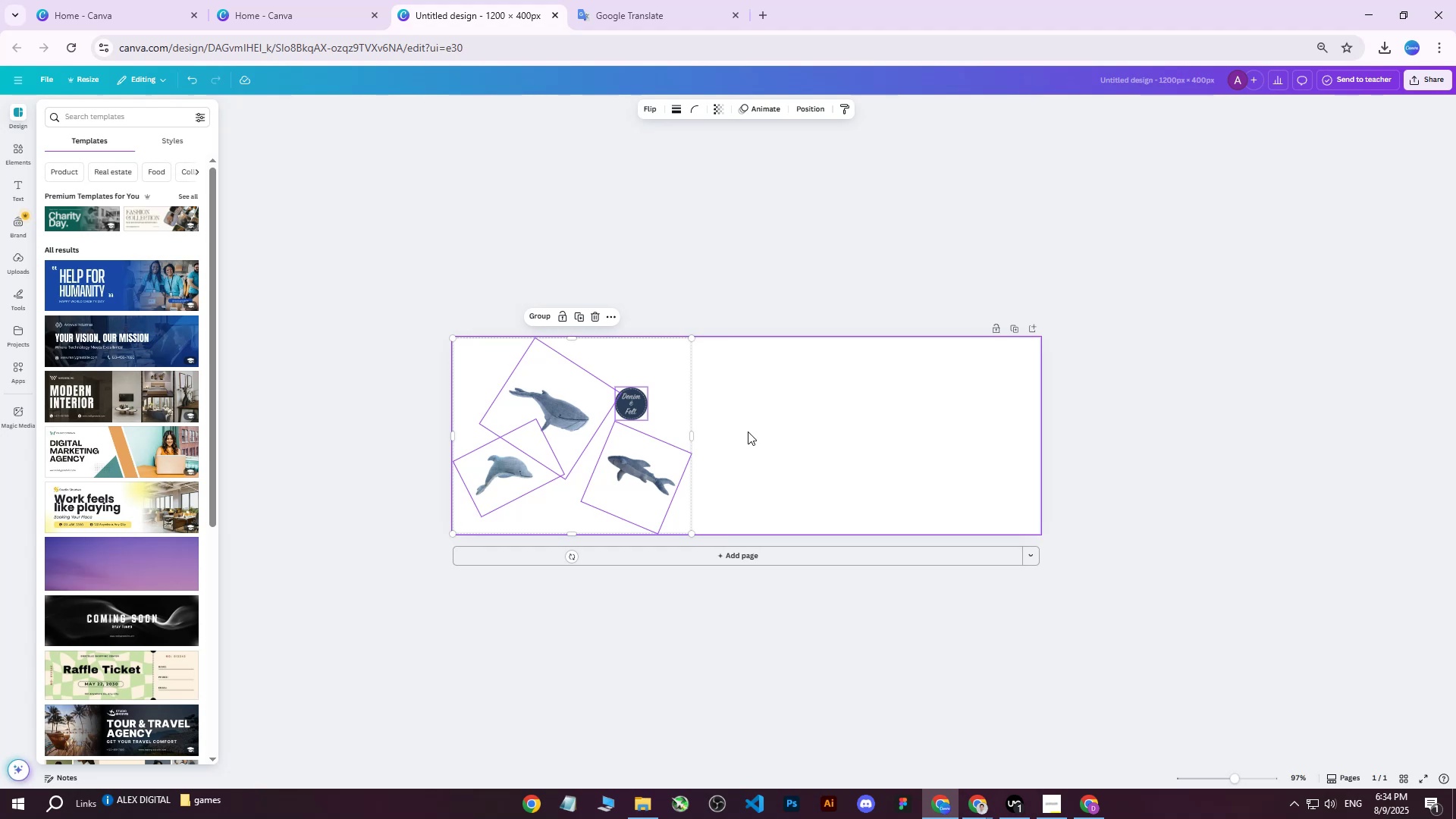 
hold_key(key=ControlLeft, duration=1.4)
scroll: coordinate [673, 426], scroll_direction: up, amount: 1.0
 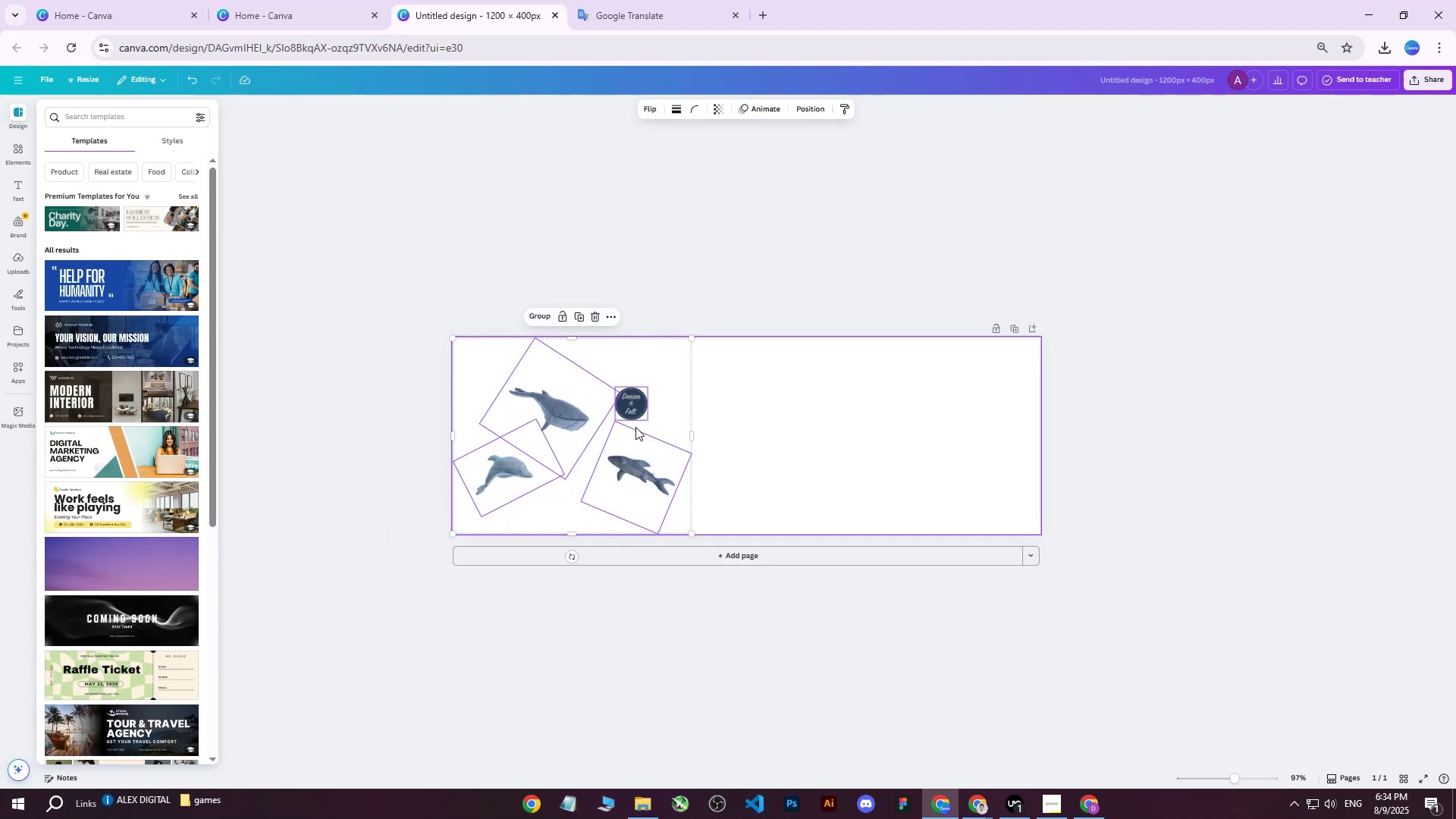 
hold_key(key=ControlLeft, duration=0.94)
 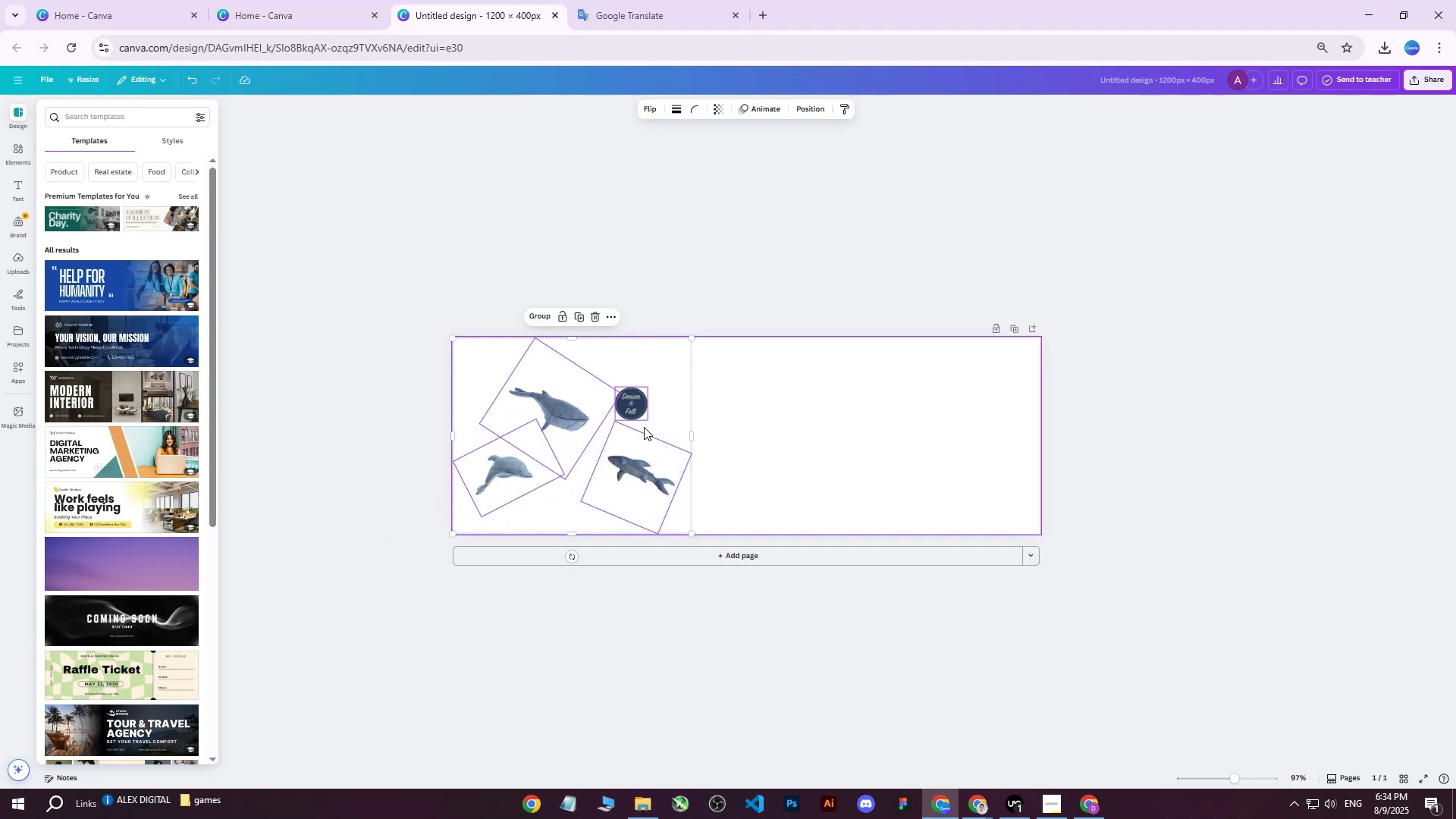 
key(Shift+ShiftLeft)
 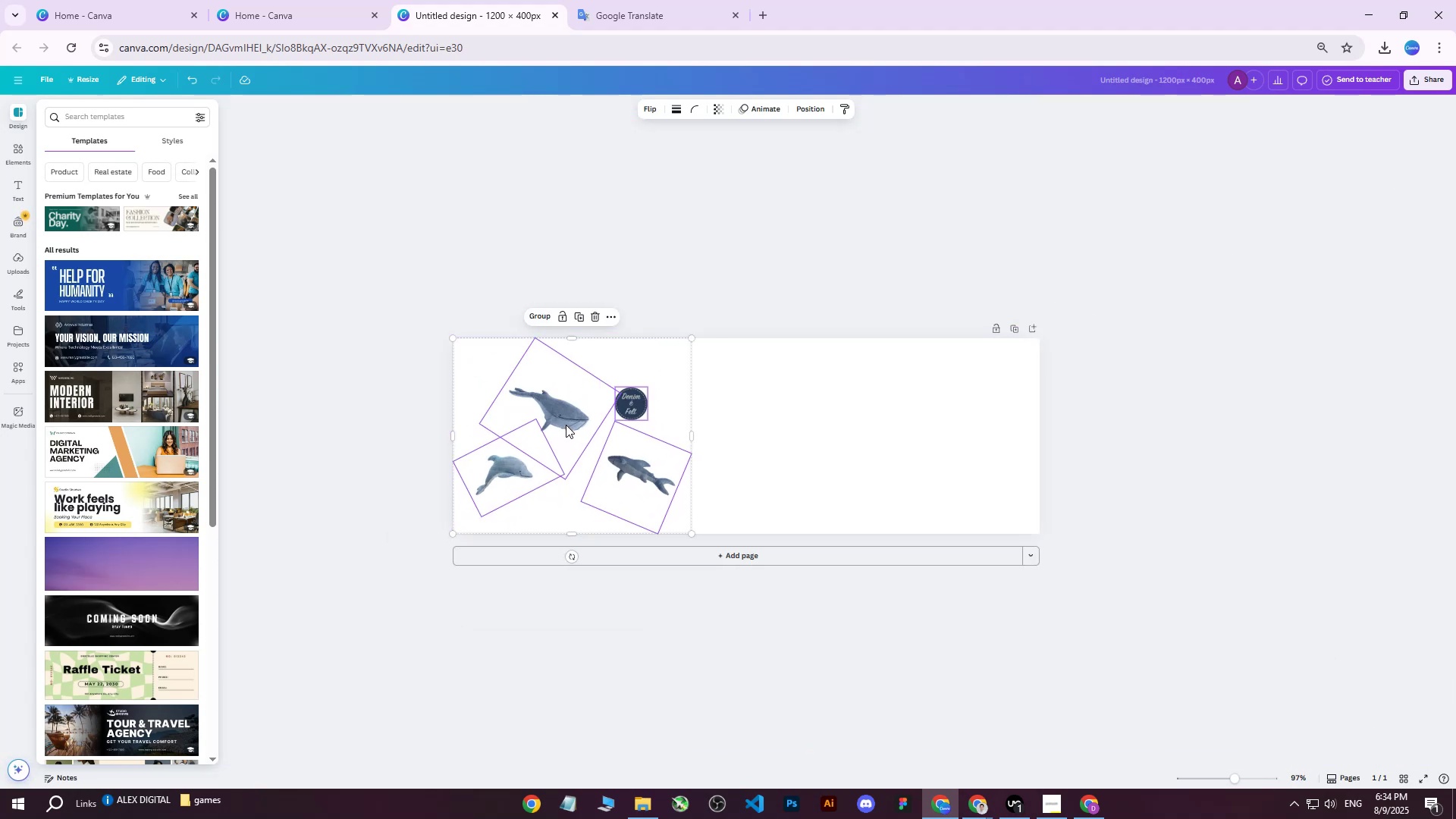 
left_click_drag(start_coordinate=[566, 424], to_coordinate=[739, 422])
 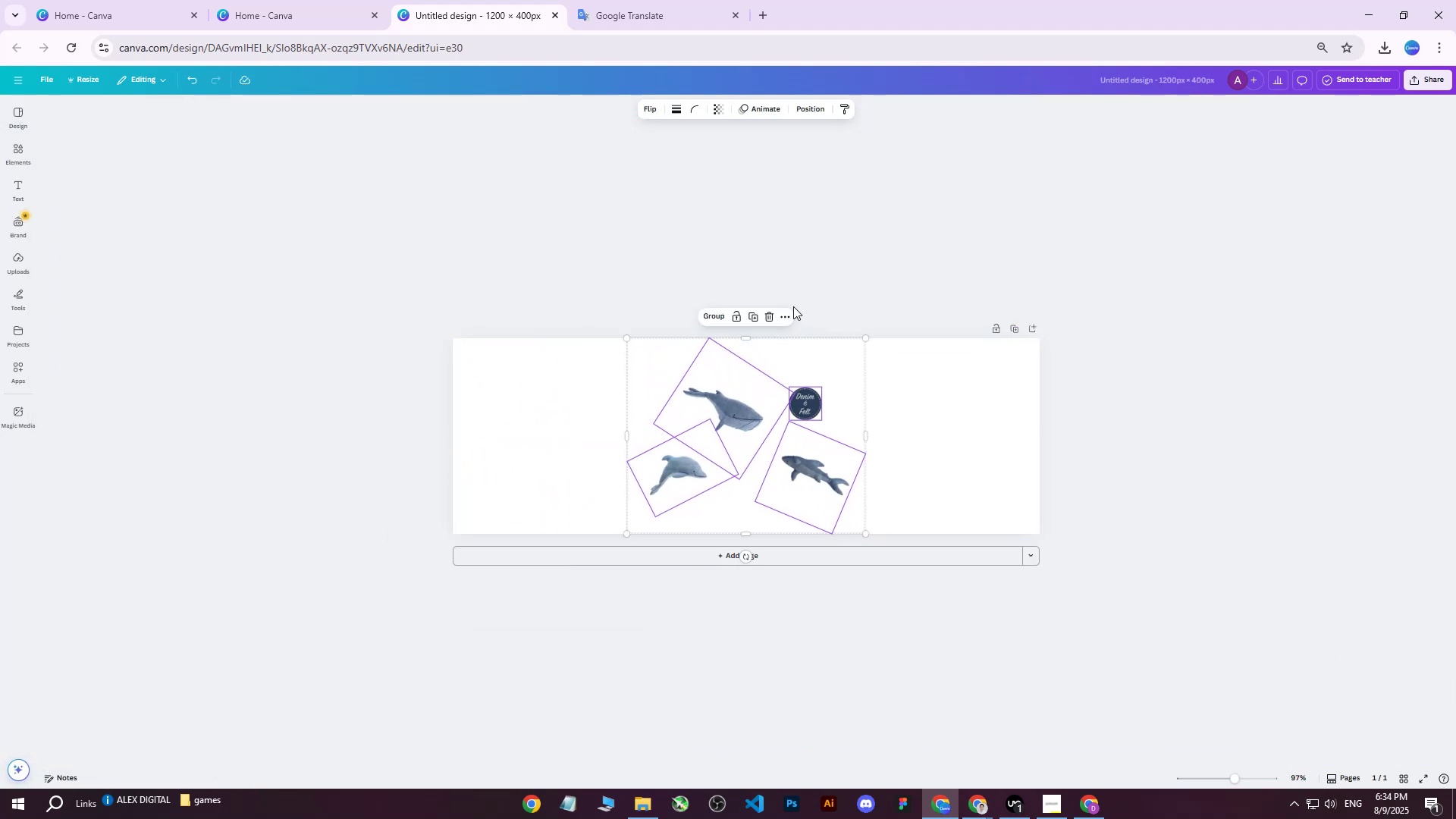 
left_click([793, 306])
 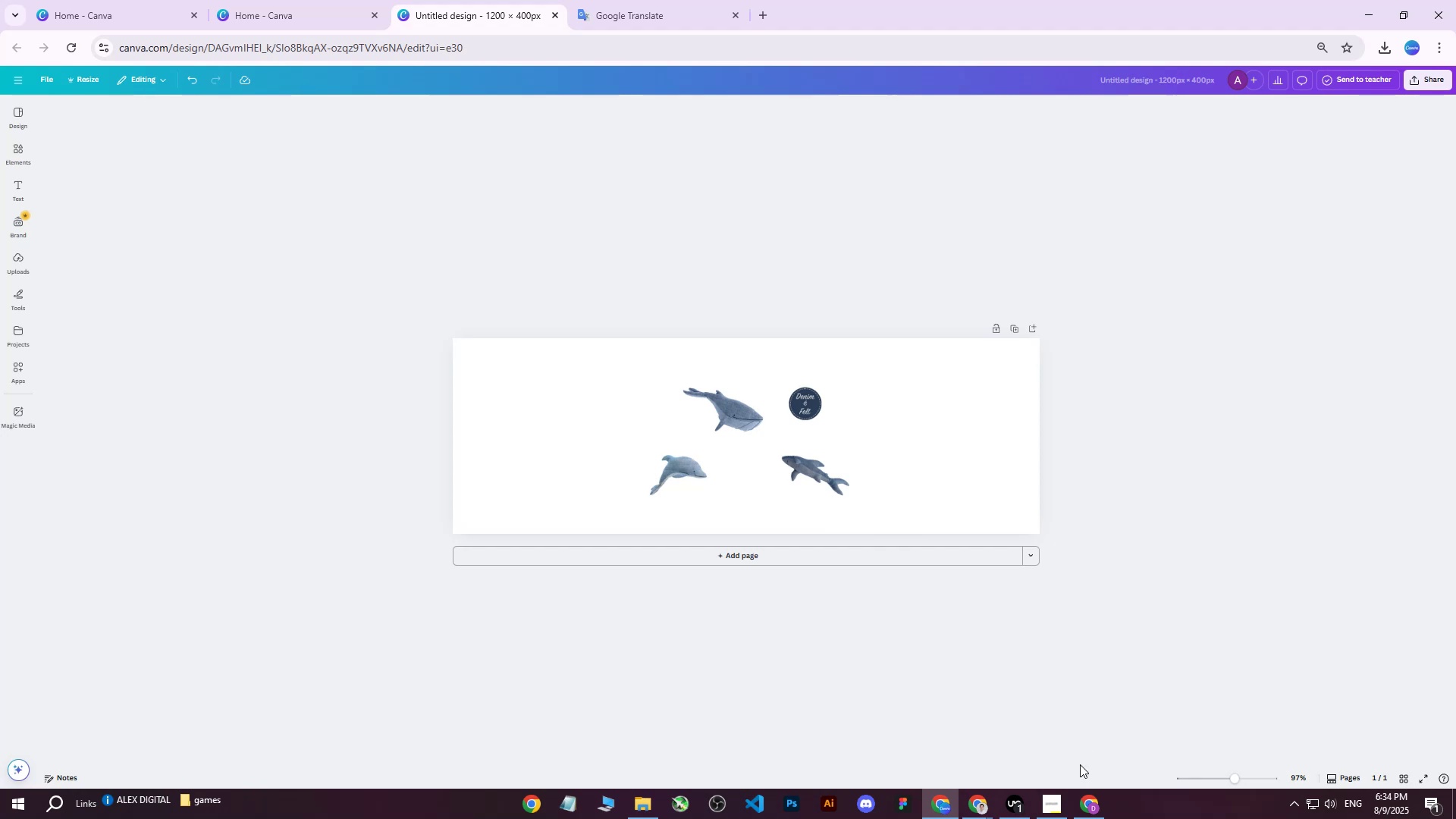 
left_click([1079, 802])
 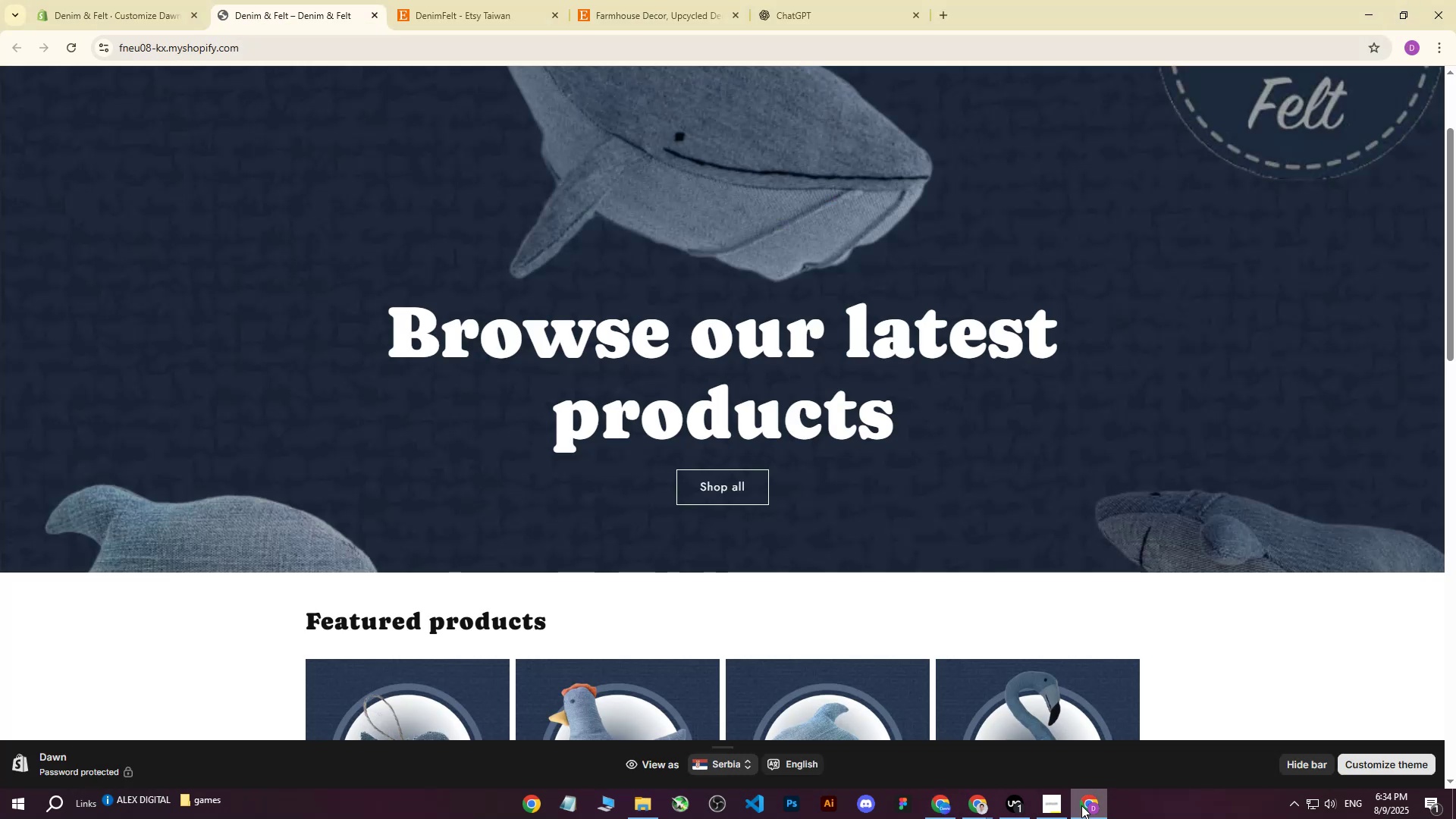 
left_click([1081, 805])
 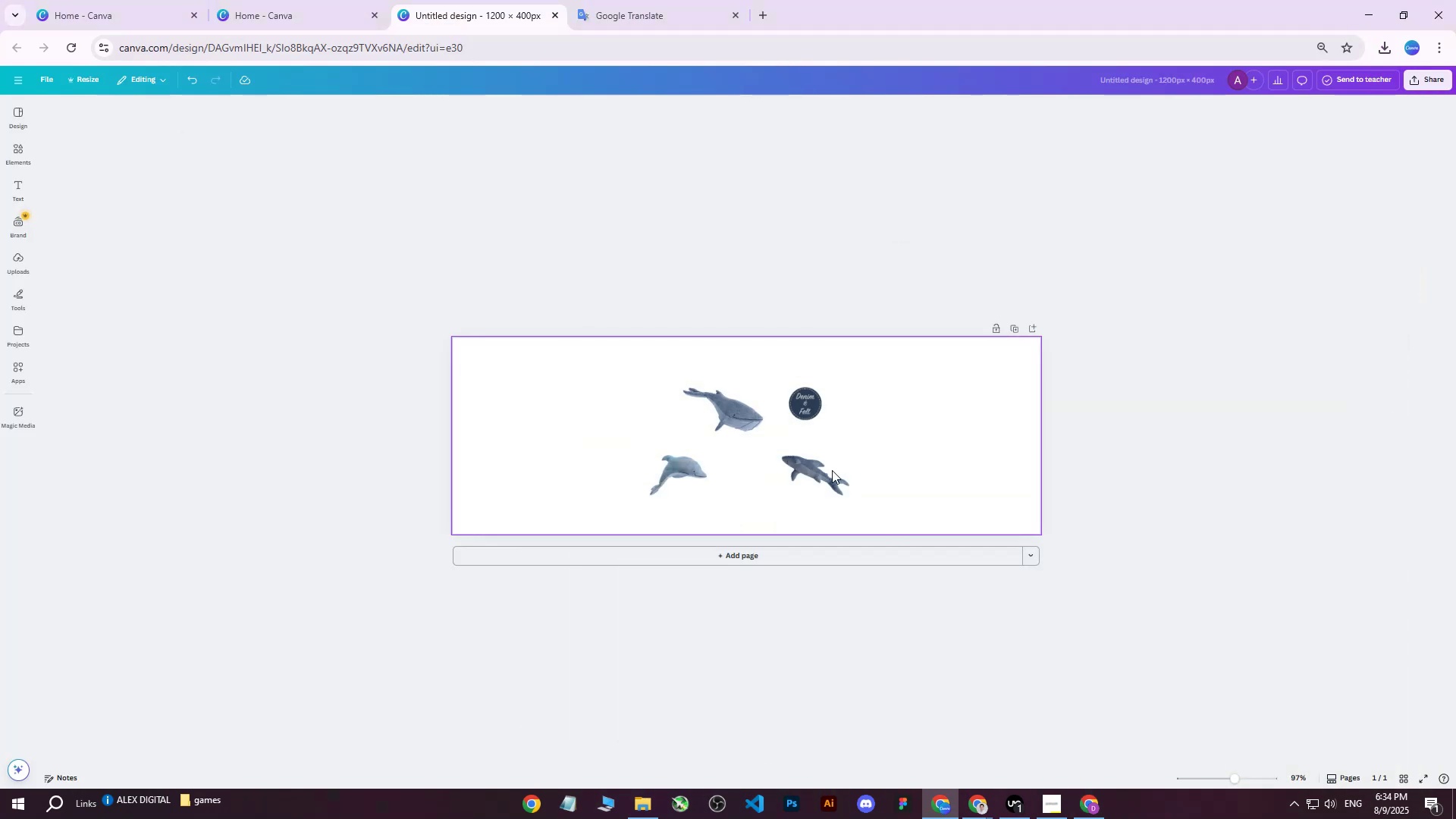 
hold_key(key=ControlLeft, duration=0.73)
scroll: coordinate [733, 401], scroll_direction: up, amount: 6.0
 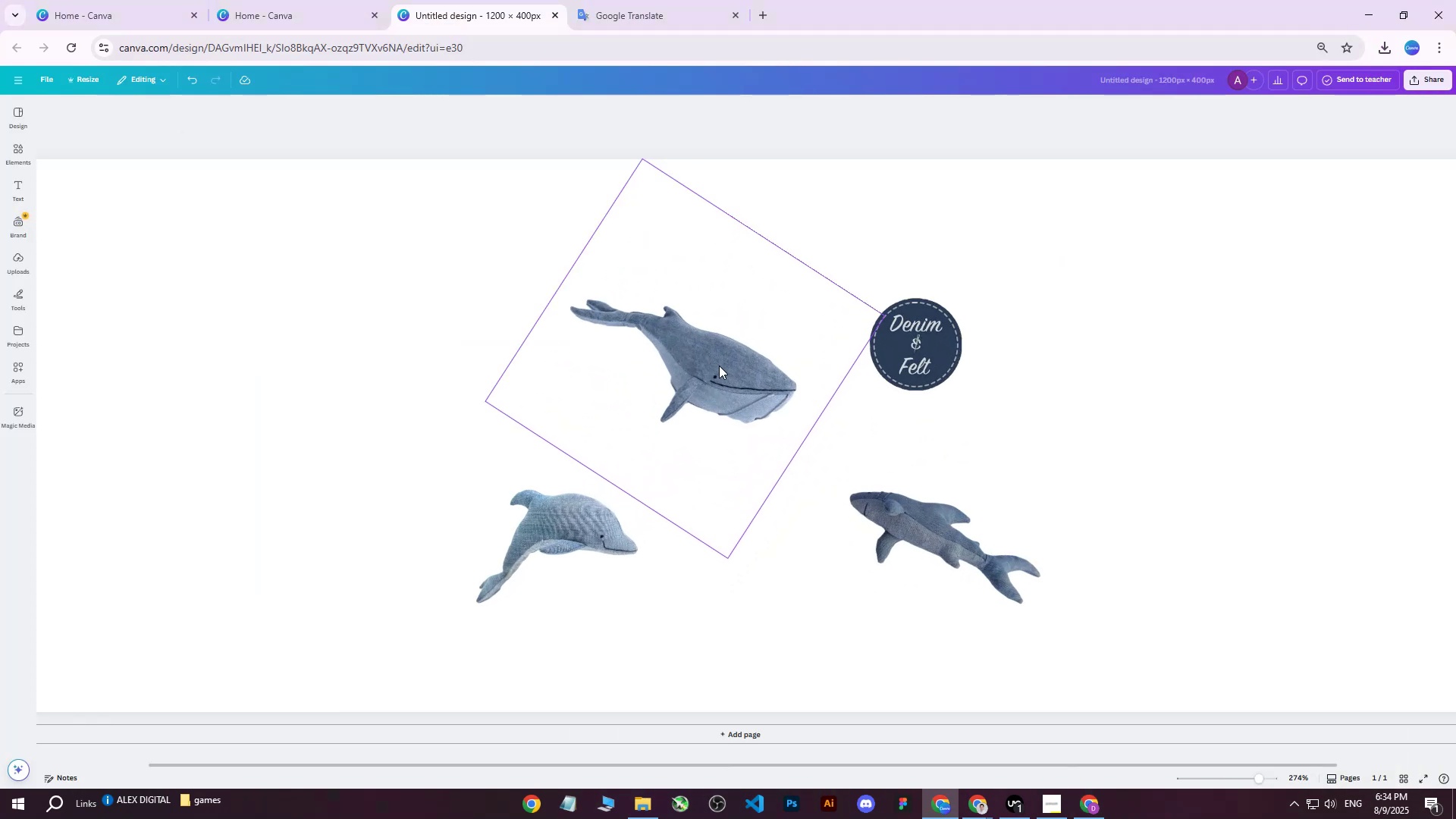 
left_click([719, 366])
 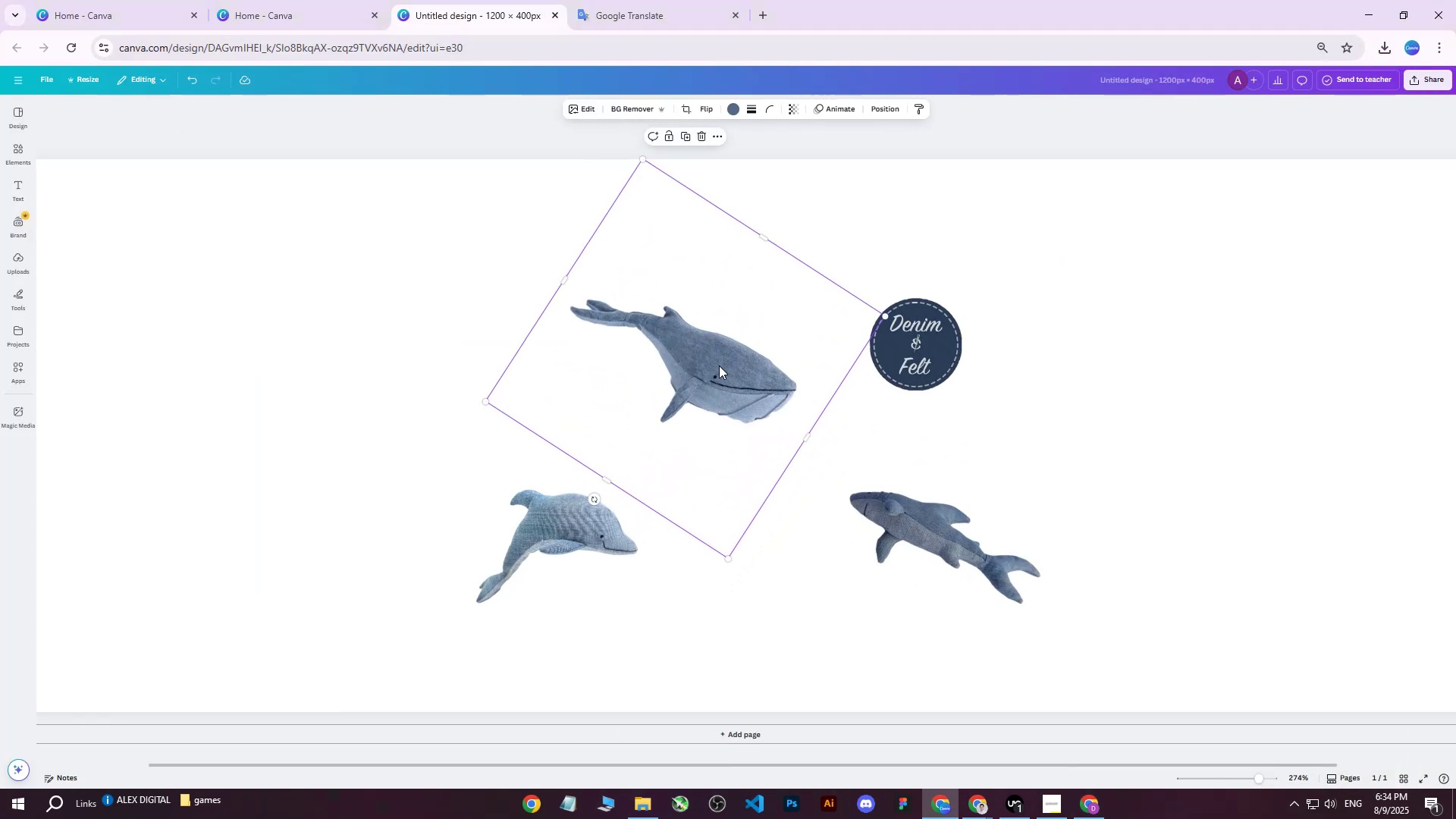 
hold_key(key=ControlLeft, duration=0.55)
scroll: coordinate [743, 395], scroll_direction: down, amount: 5.0
 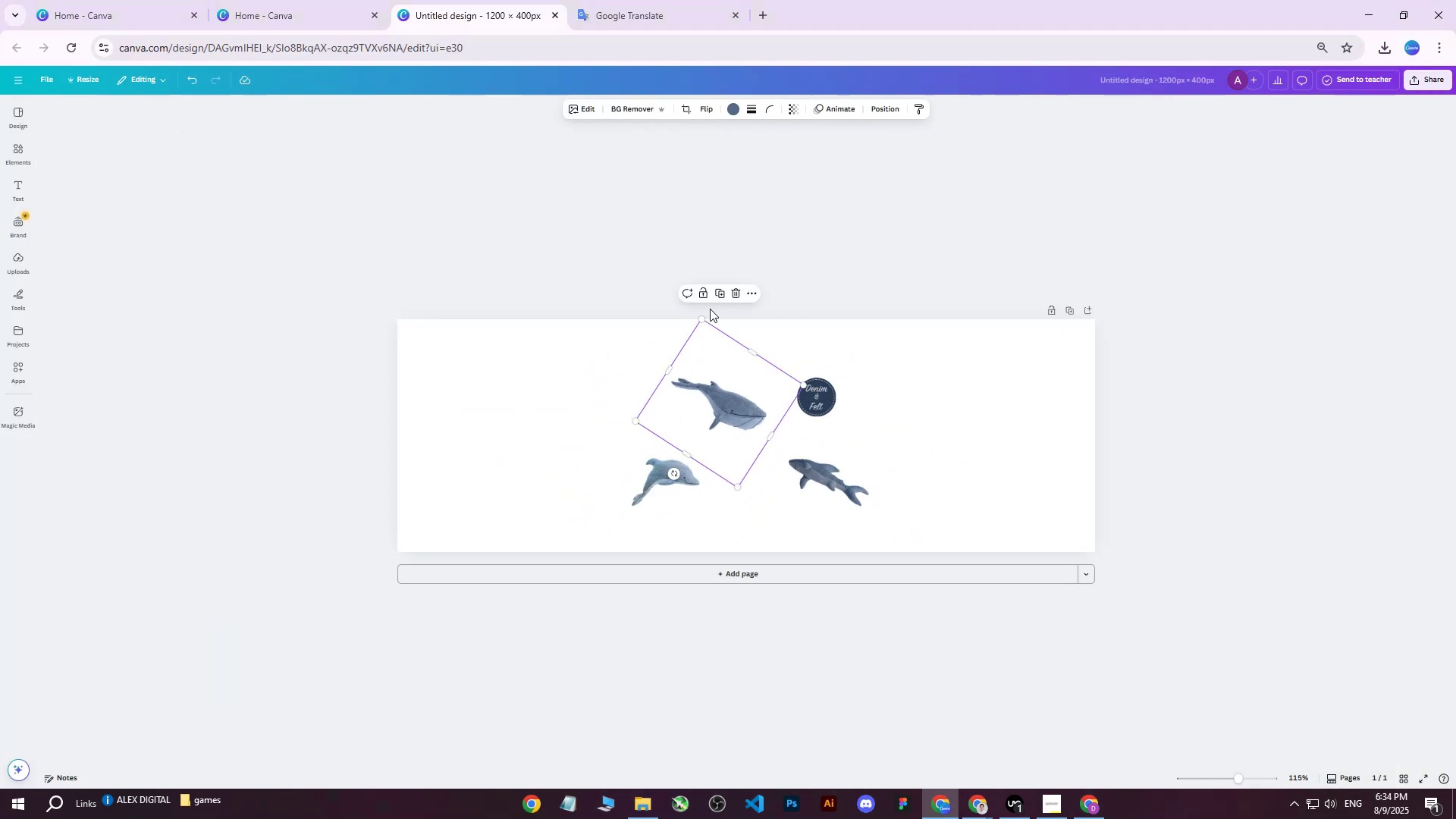 
left_click([460, 326])
 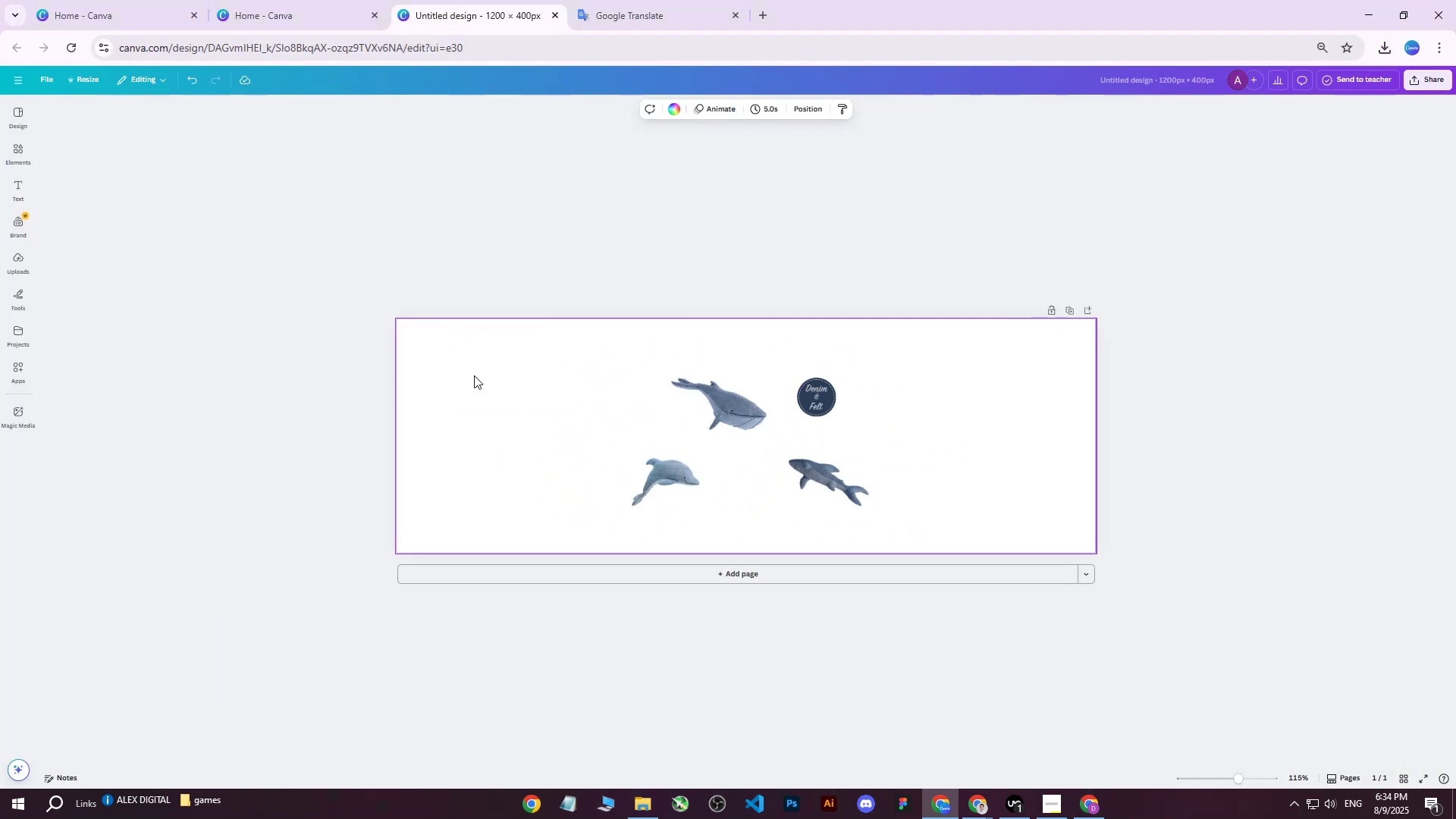 
right_click([444, 372])
 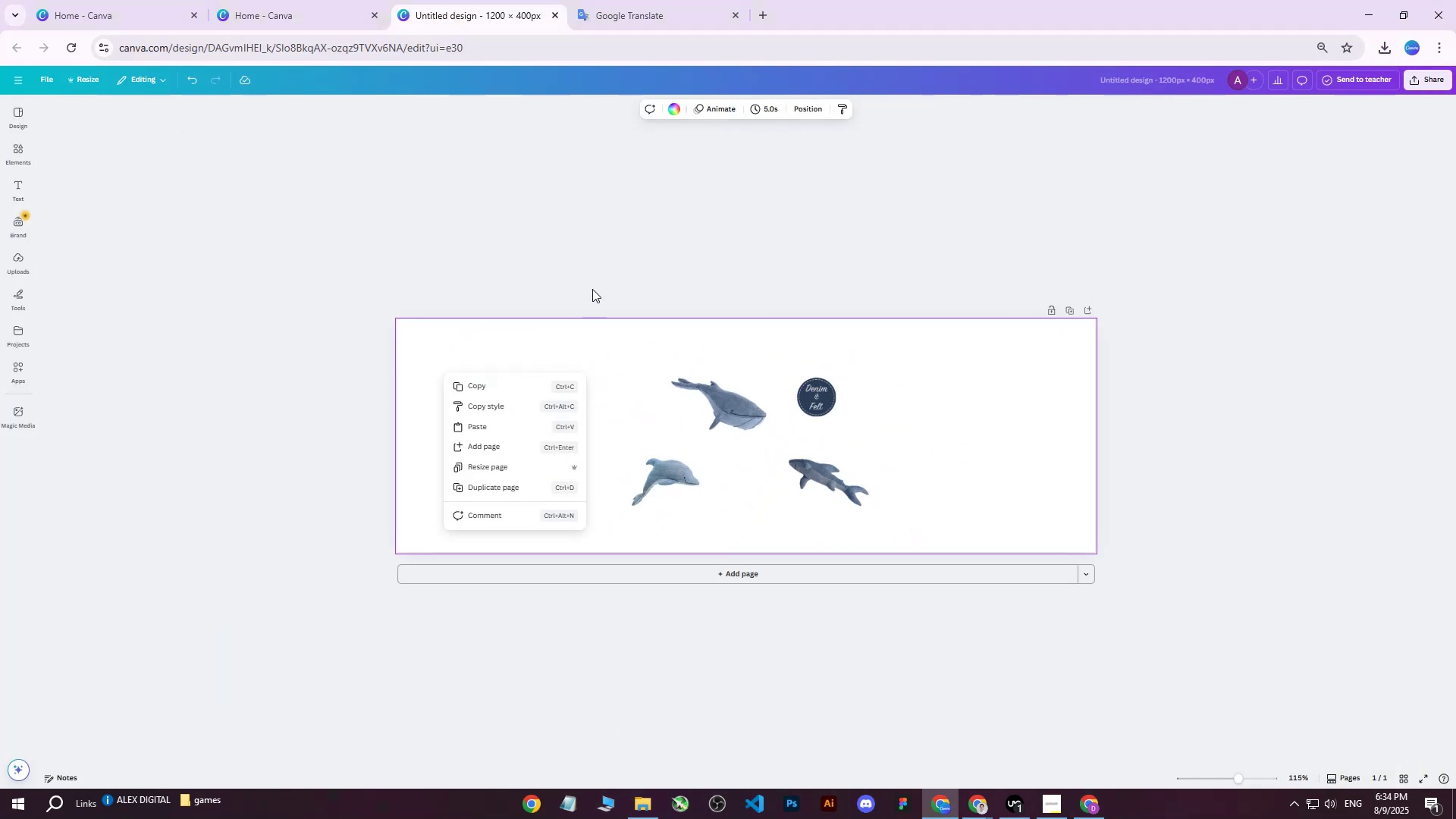 
left_click([592, 289])
 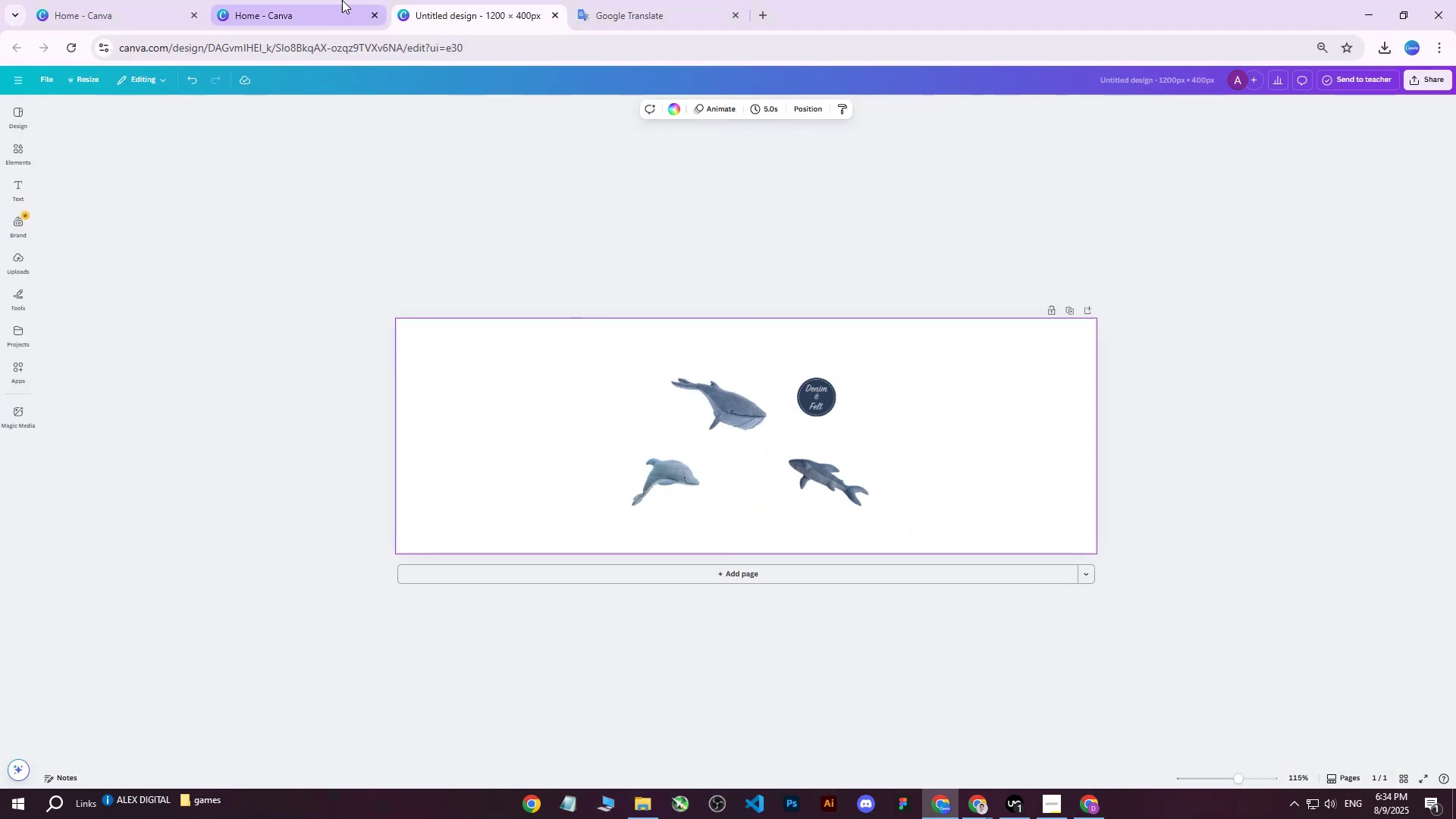 
left_click([580, 0])
 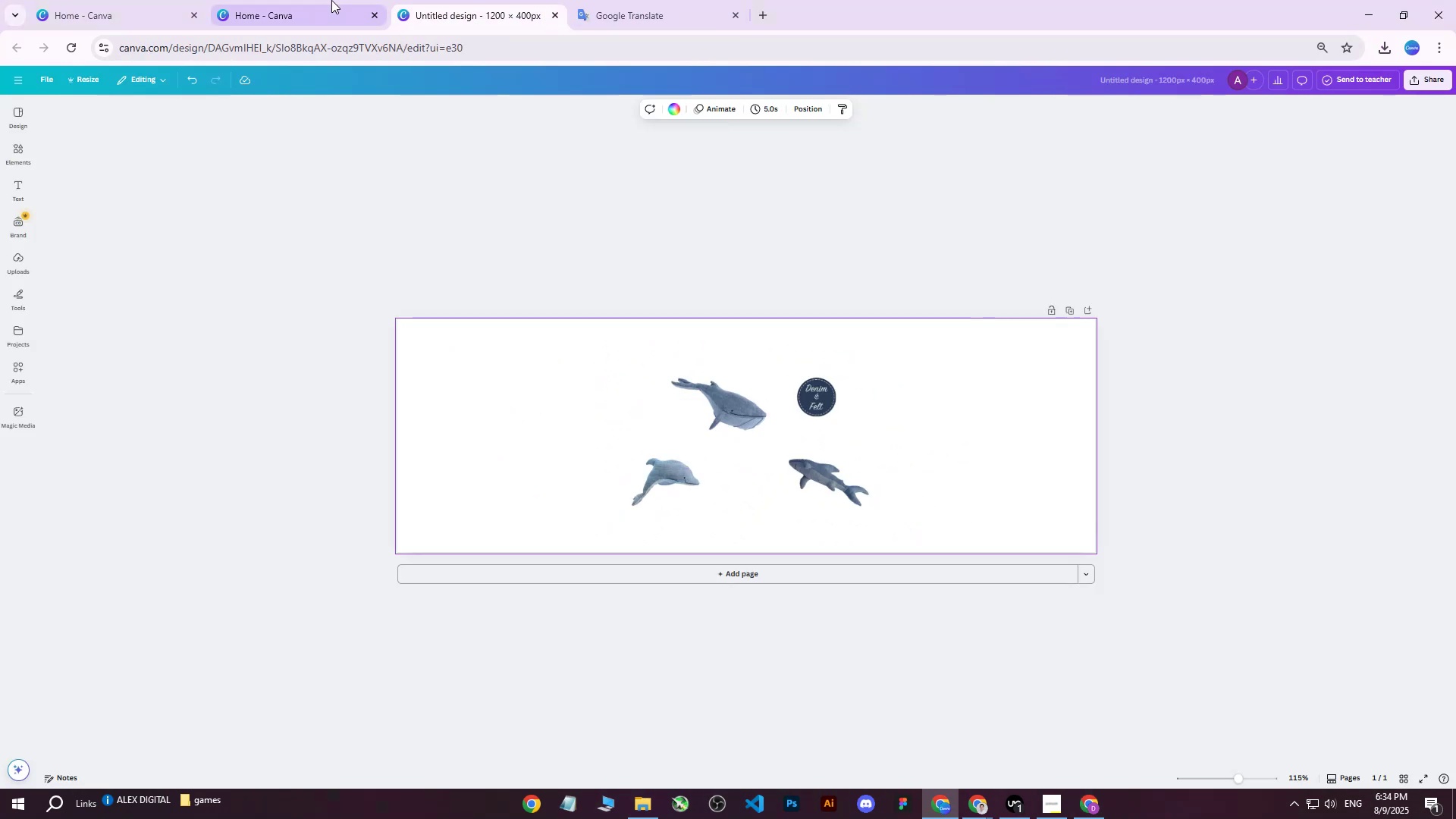 
triple_click([331, 0])
 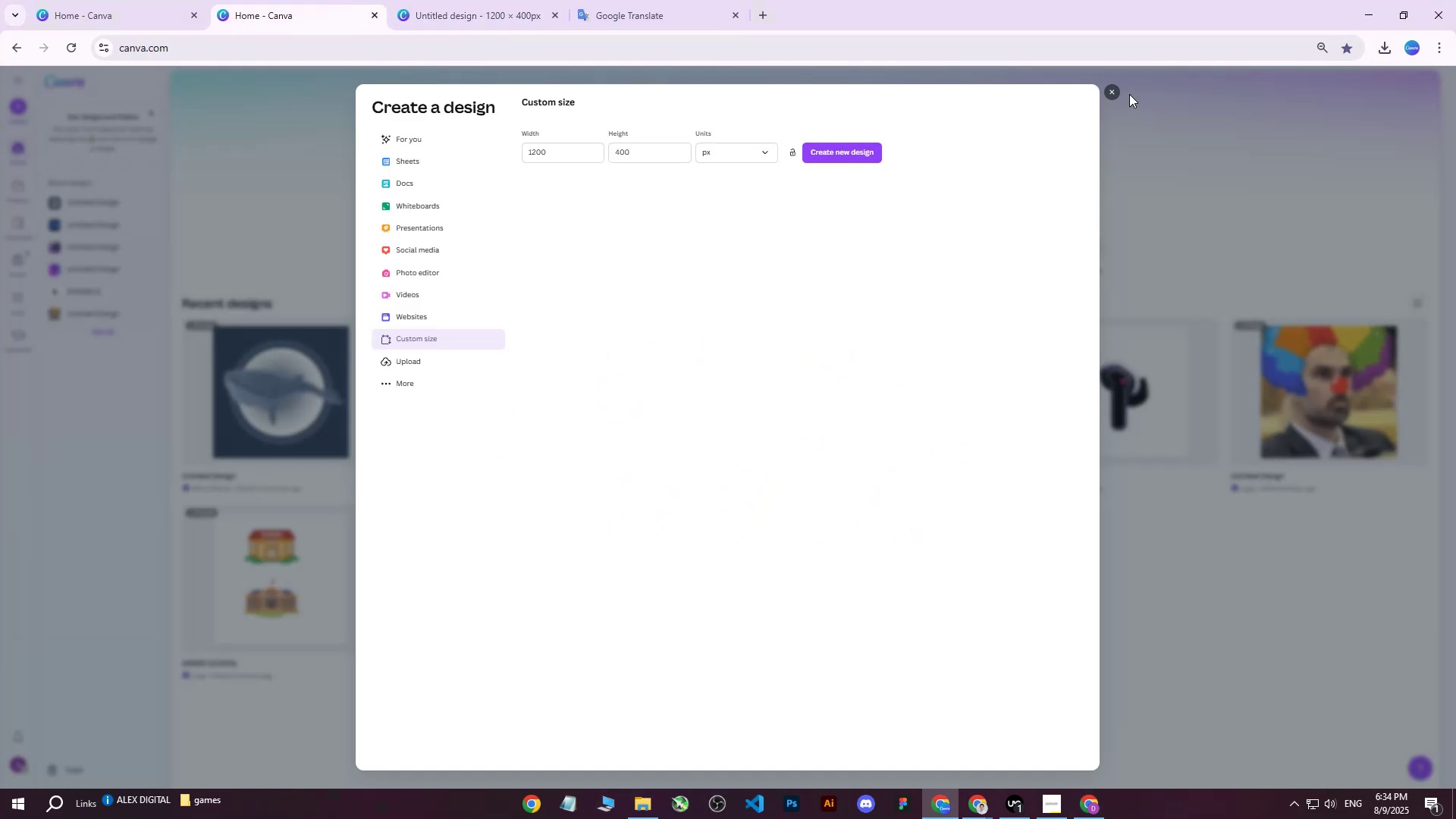 
left_click([1111, 89])
 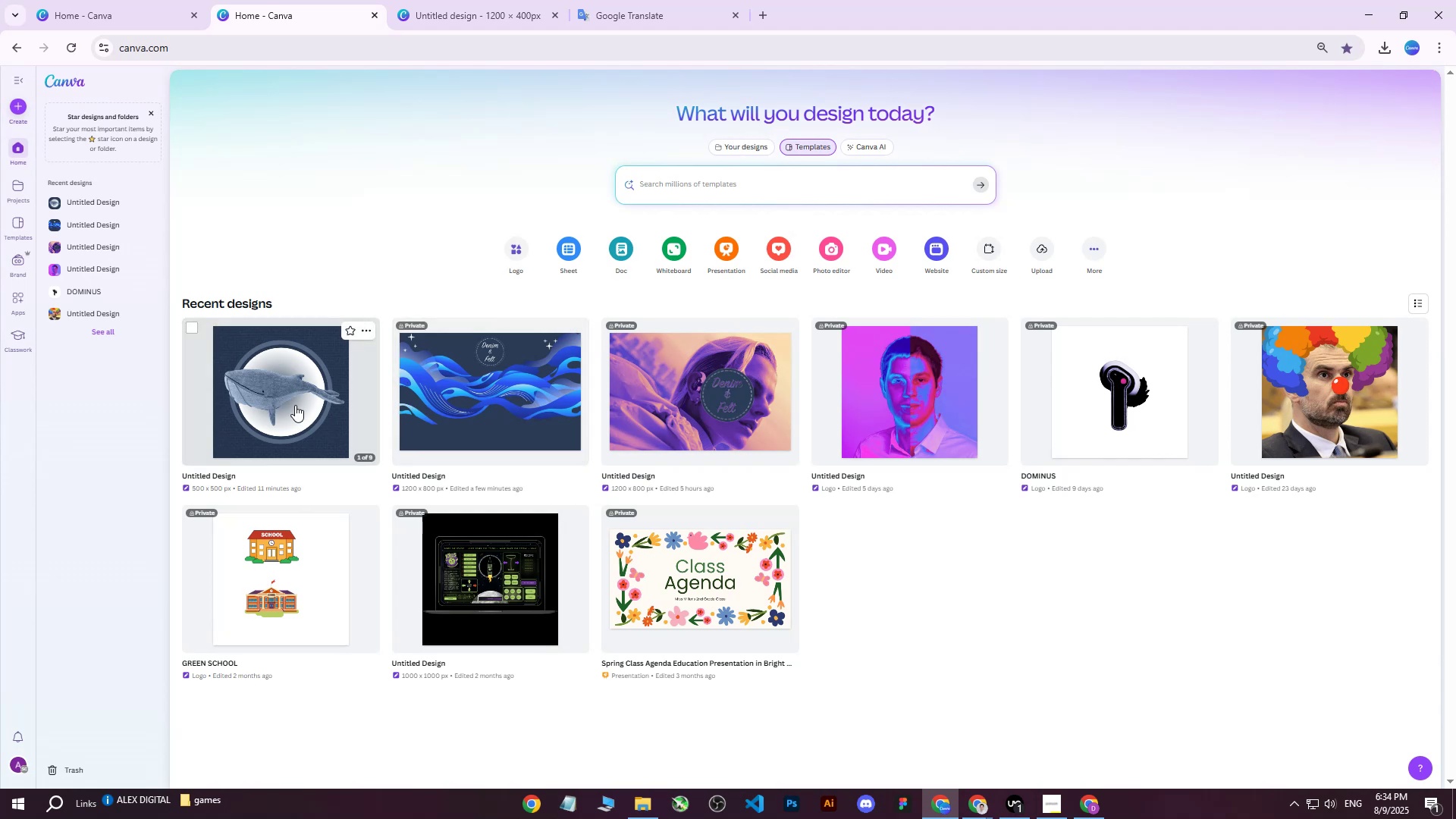 
left_click([295, 405])
 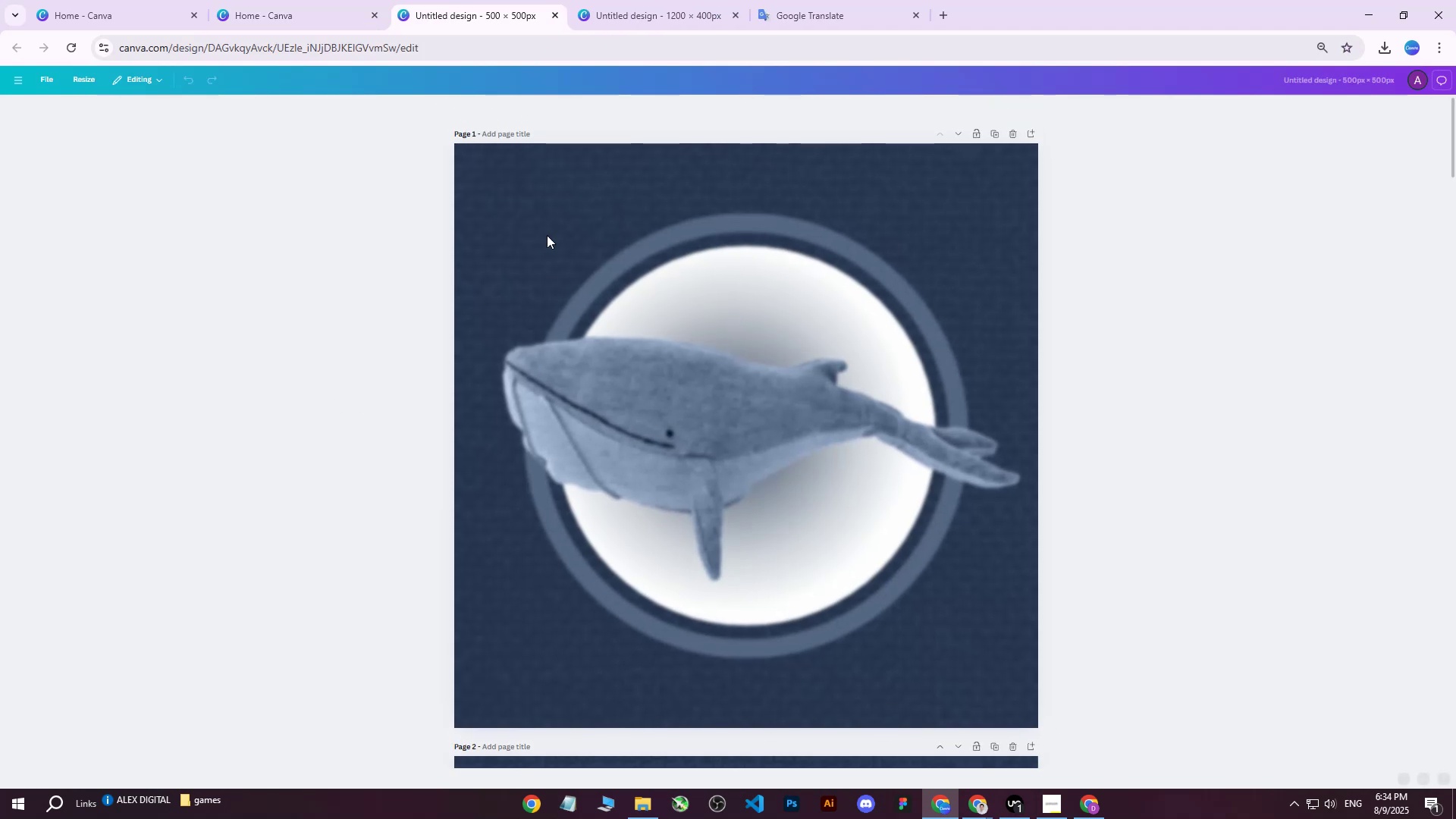 
left_click([541, 193])
 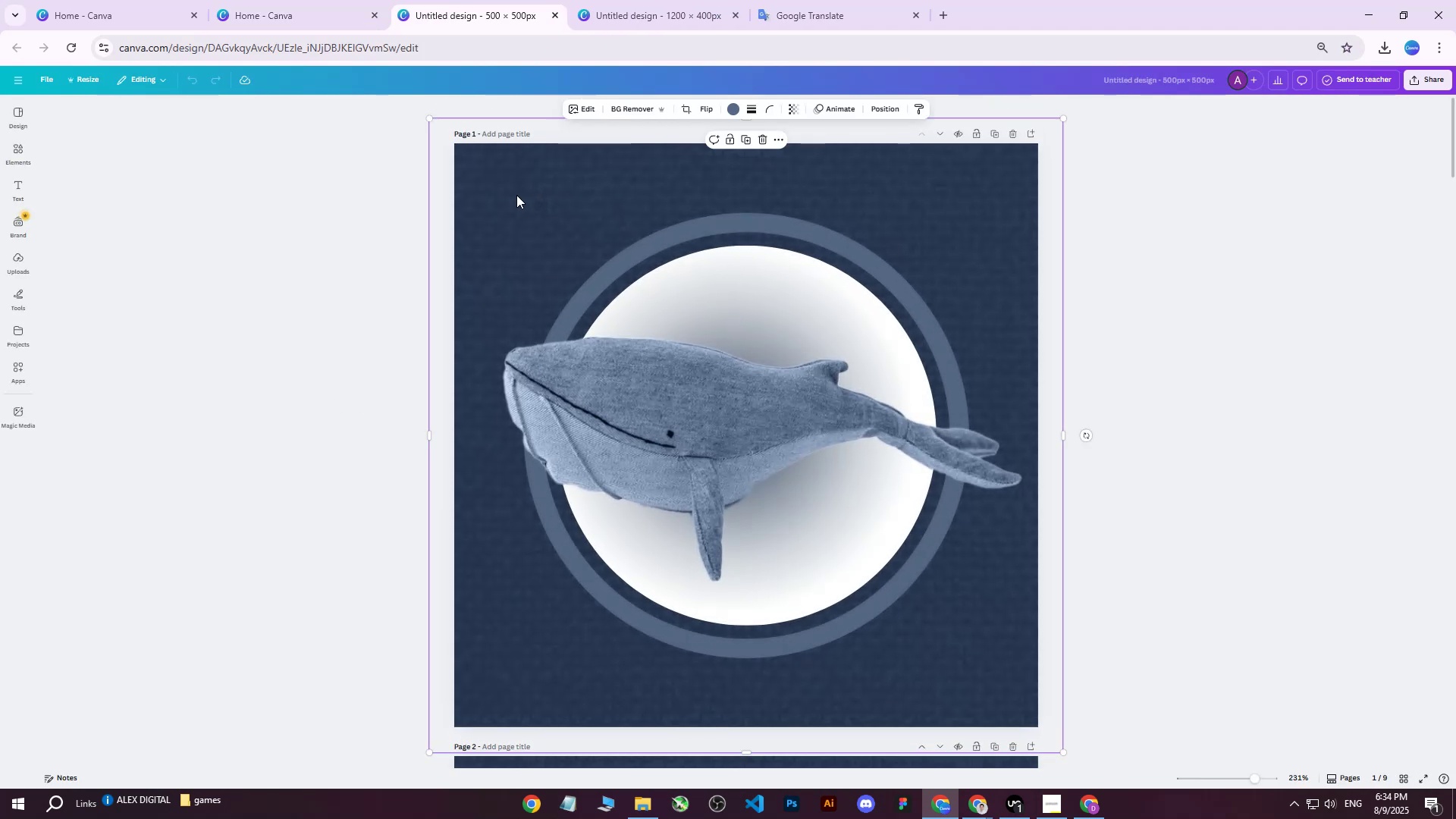 
right_click([516, 195])
 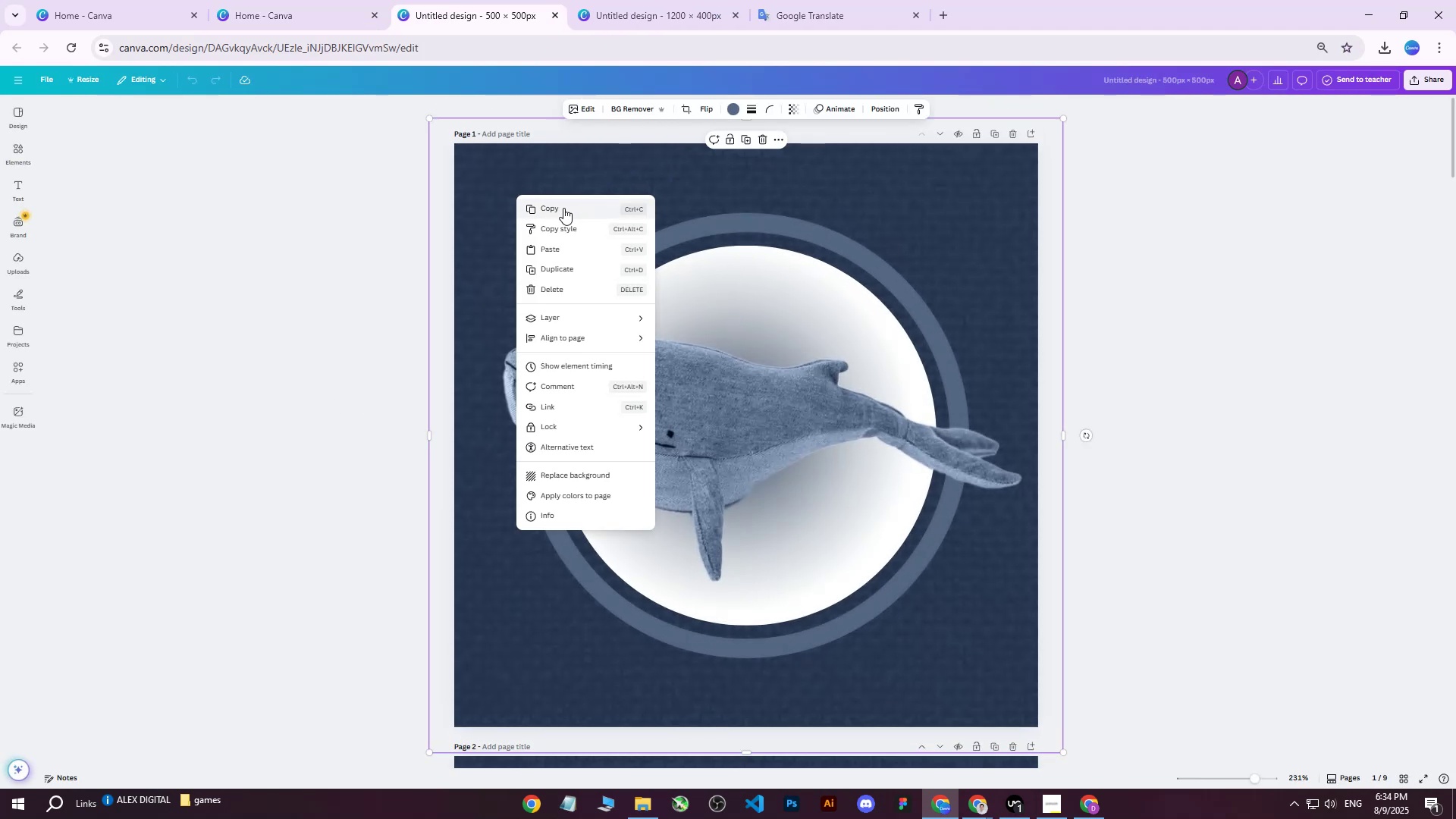 
left_click([563, 208])
 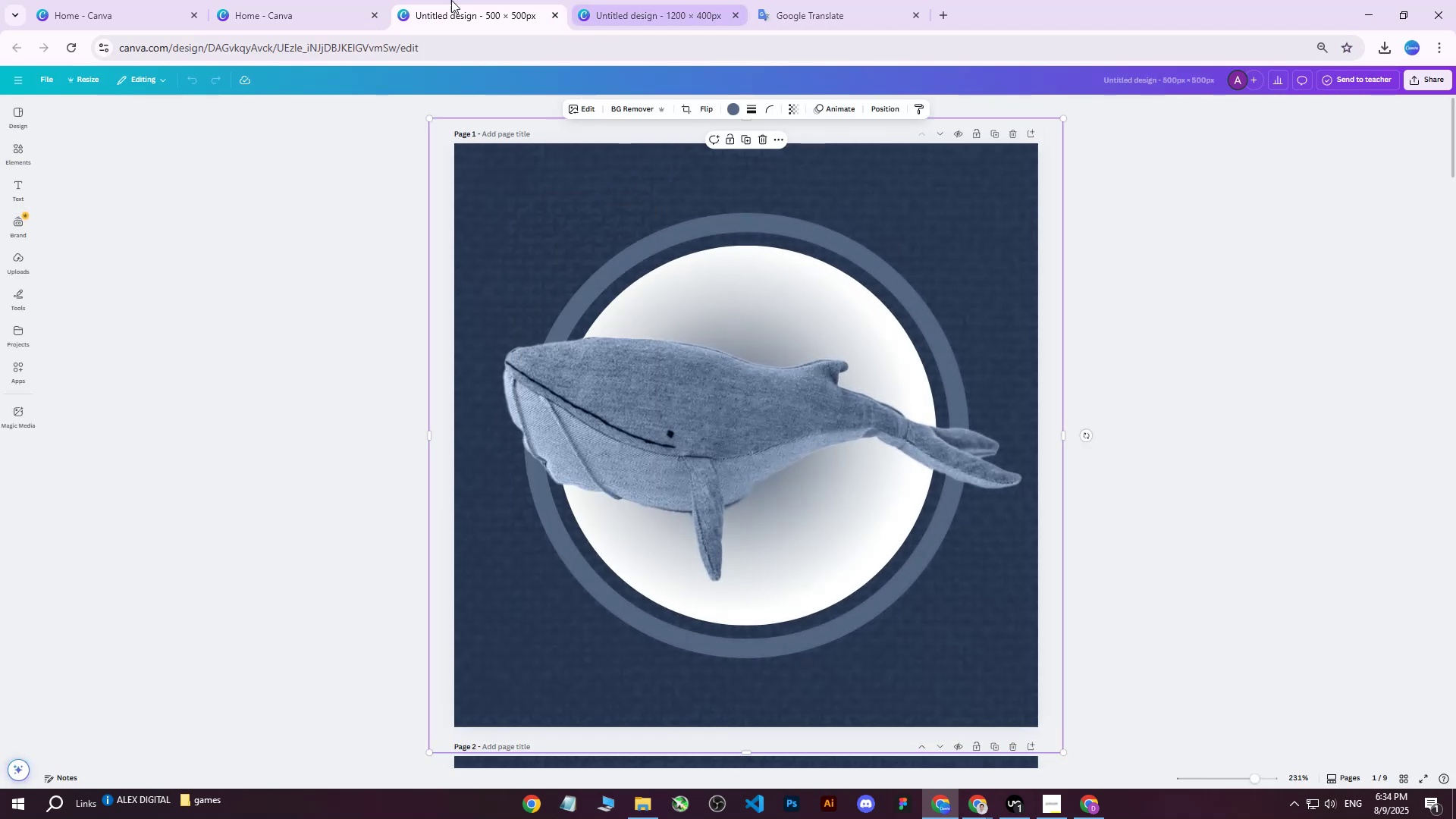 
left_click([291, 0])
 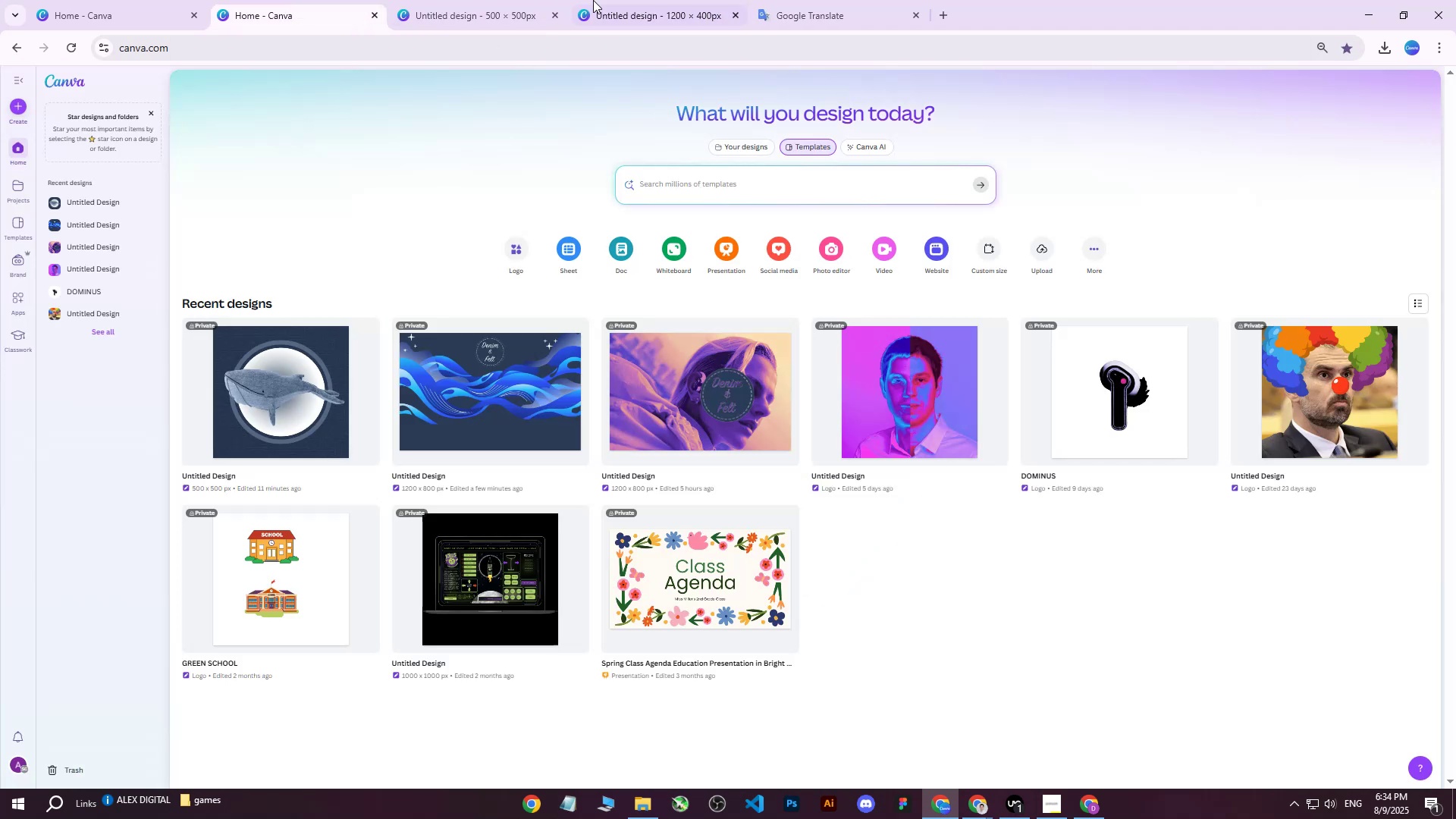 
left_click([598, 0])
 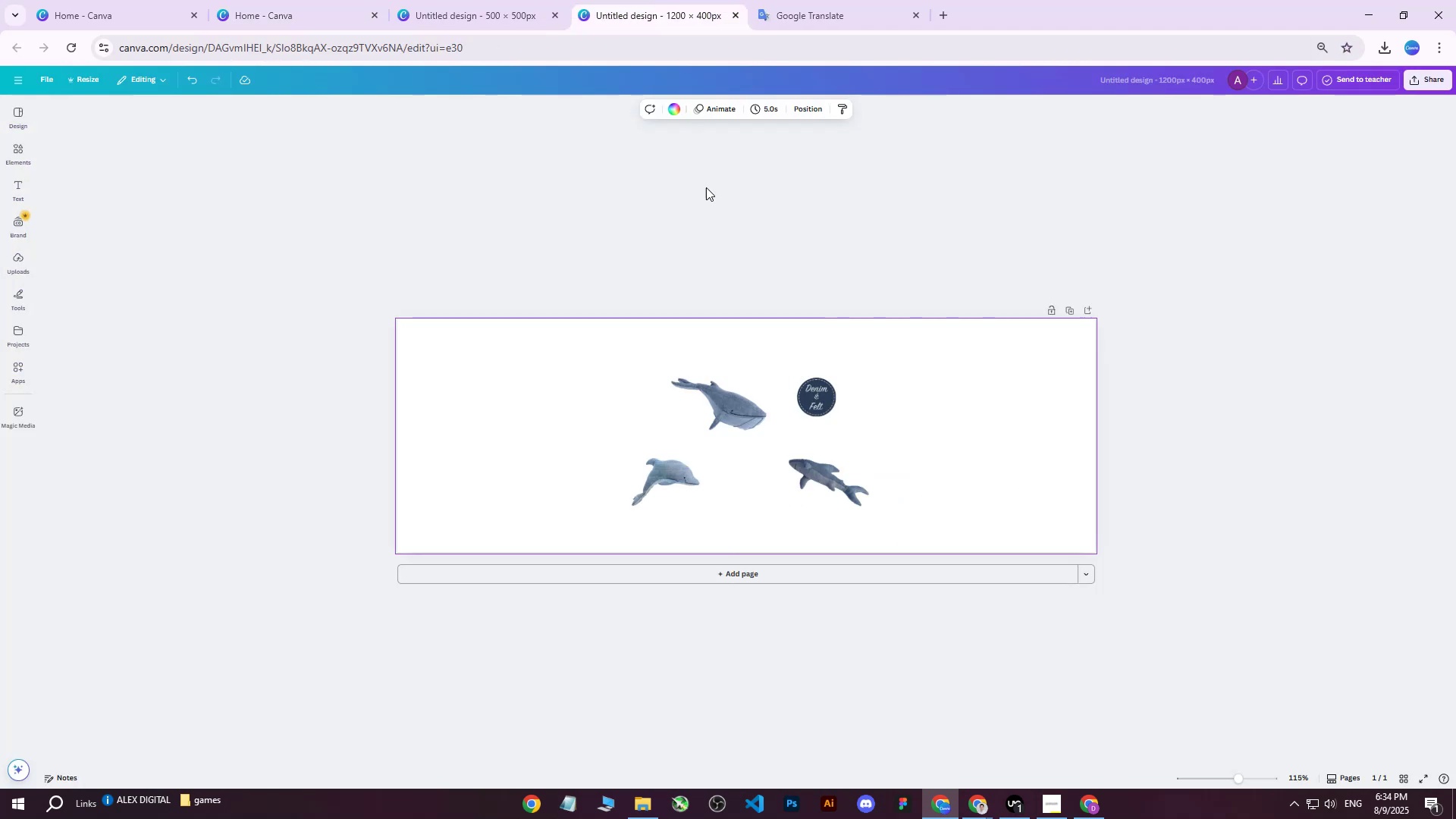 
key(Control+V)
 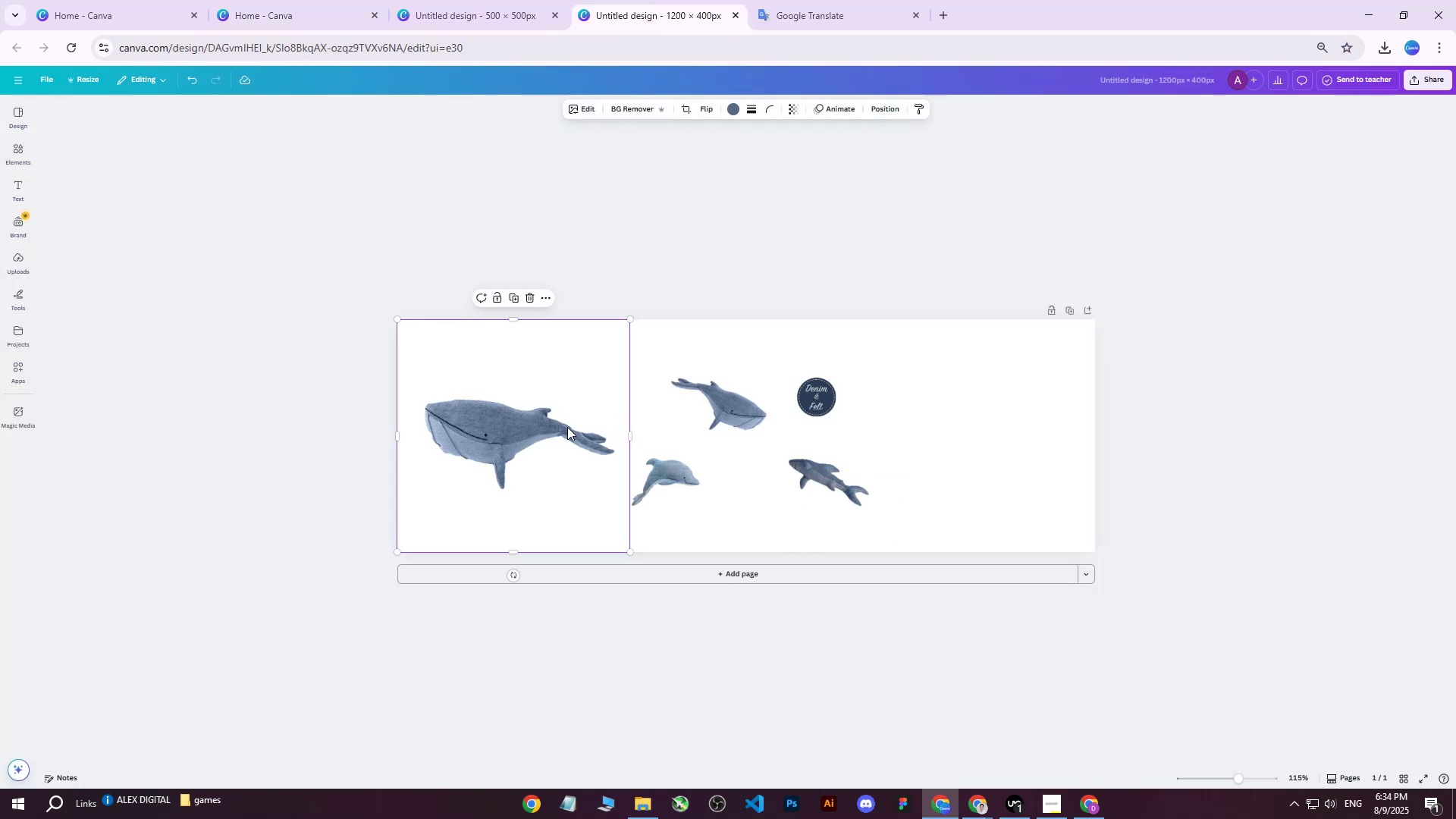 
left_click_drag(start_coordinate=[514, 427], to_coordinate=[562, 426])
 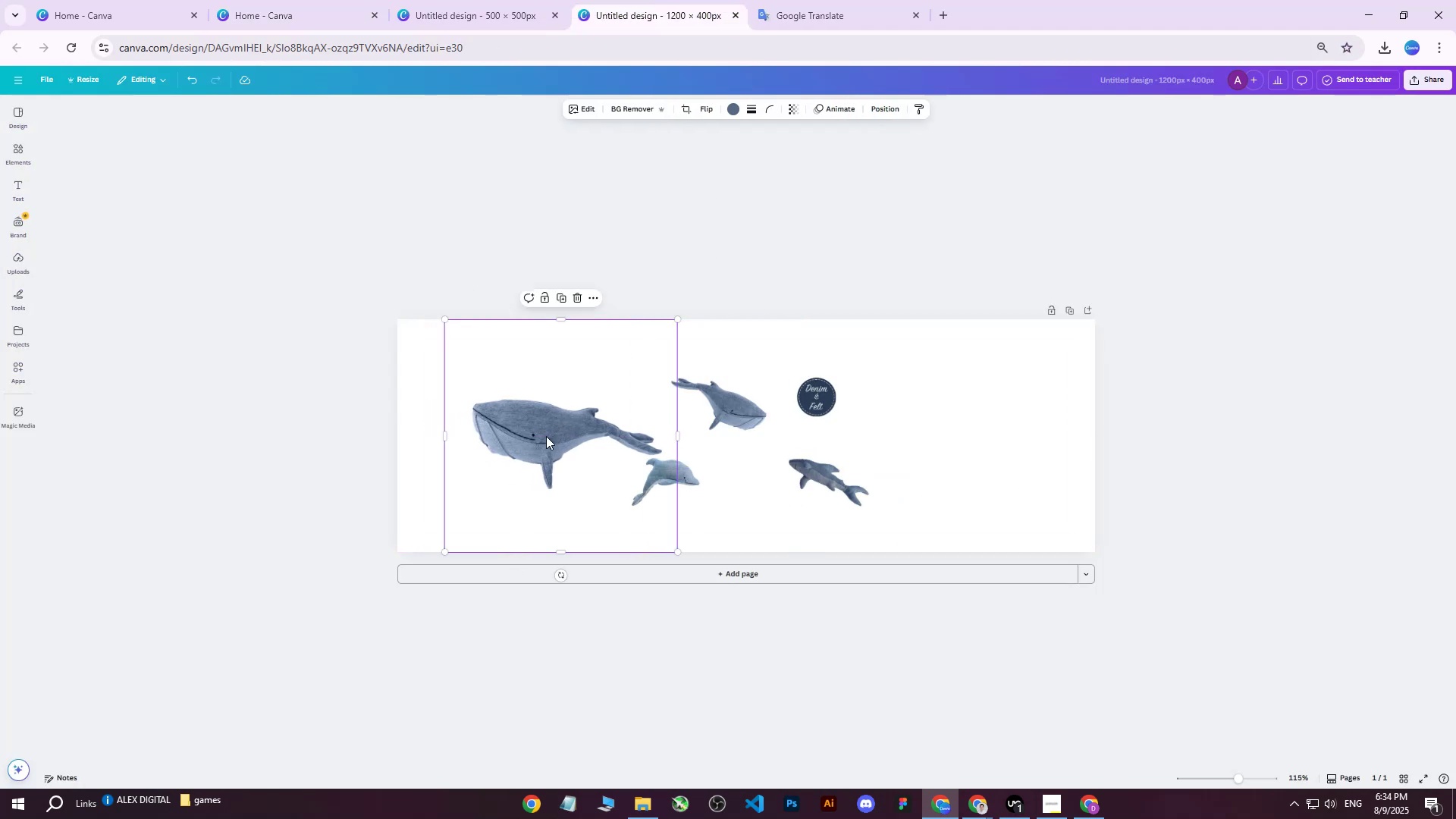 
key(Delete)
 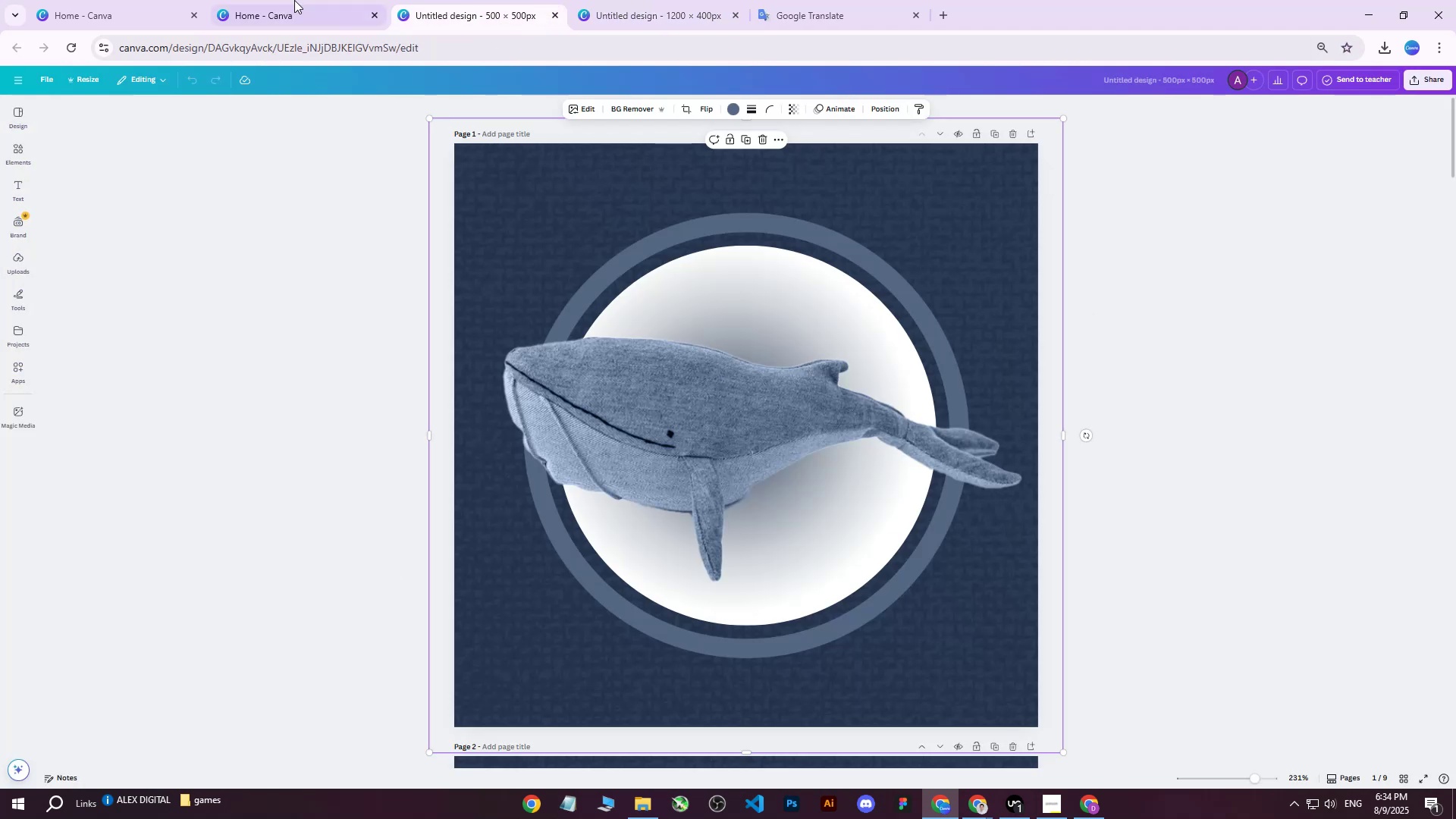 
double_click([288, 0])
 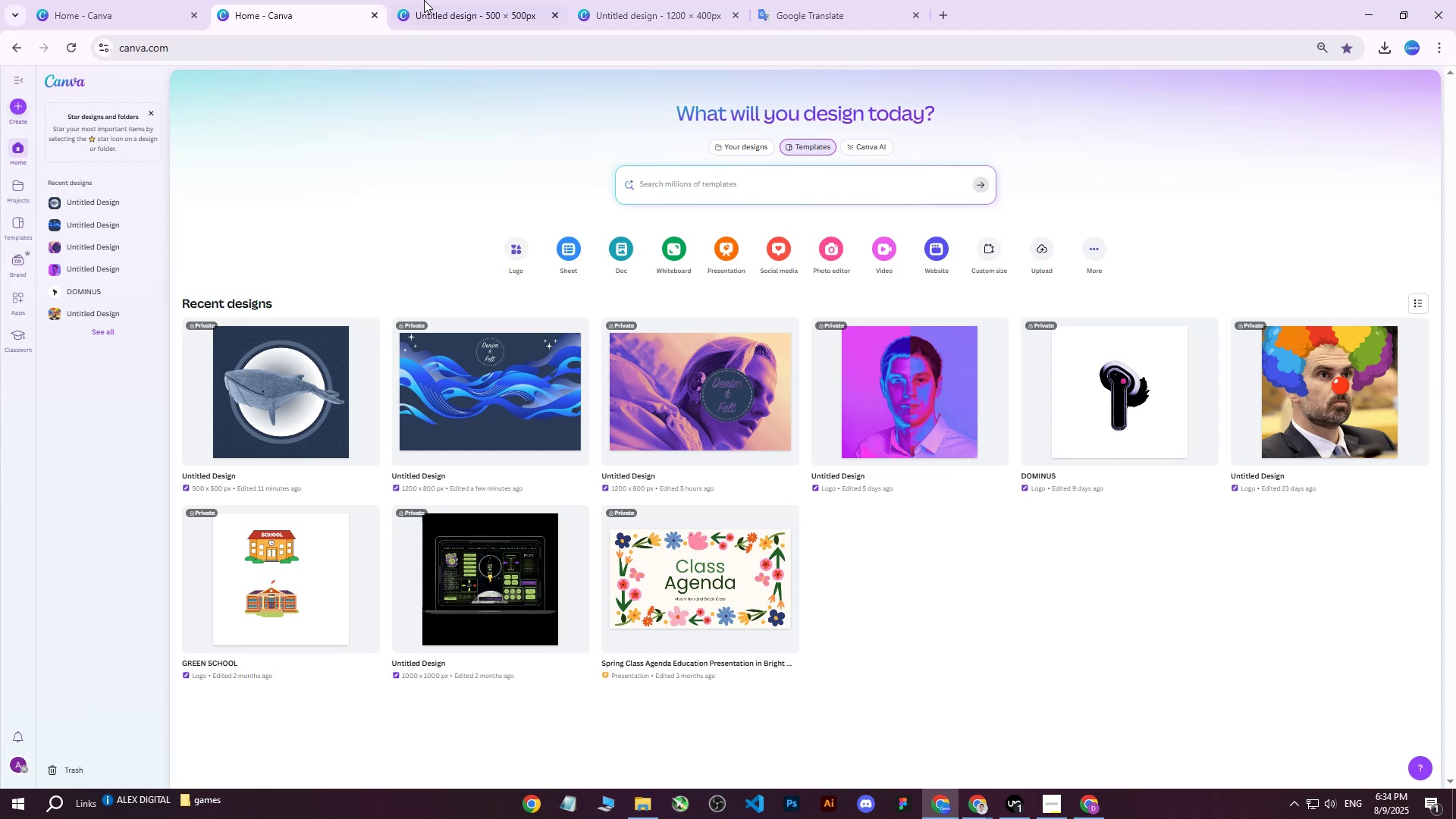 
left_click([460, 0])
 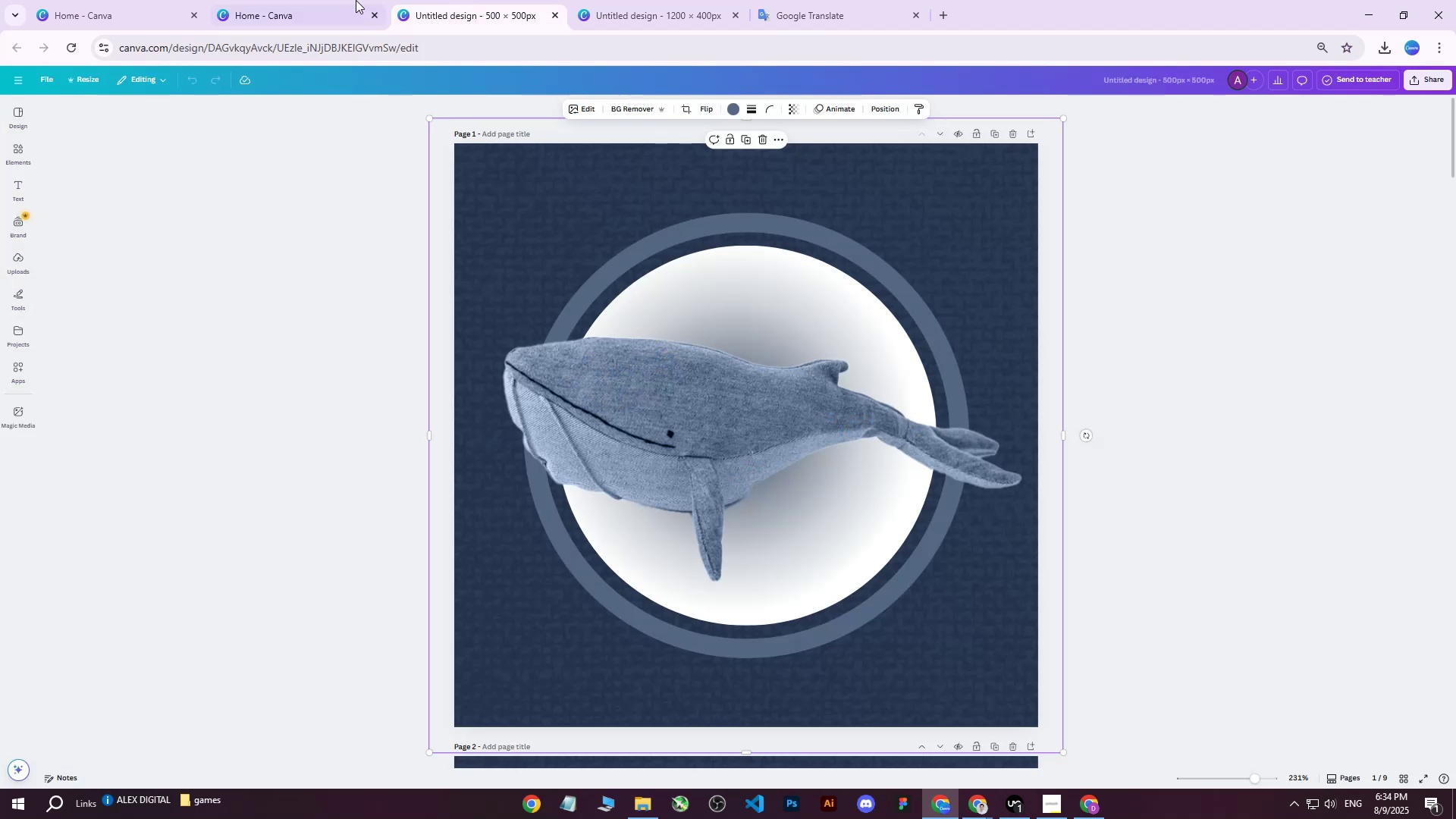 
left_click([350, 0])
 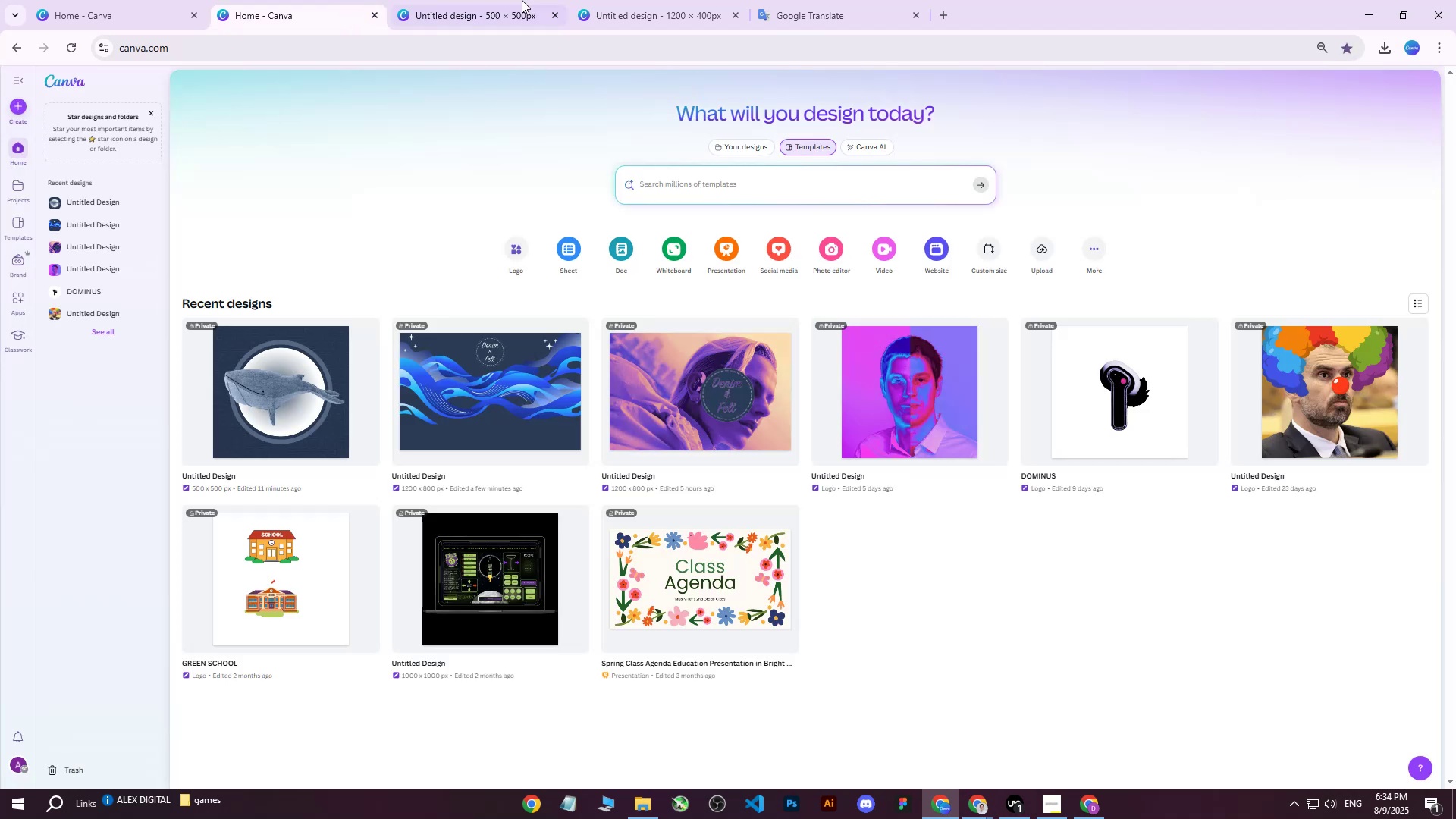 
left_click([506, 0])
 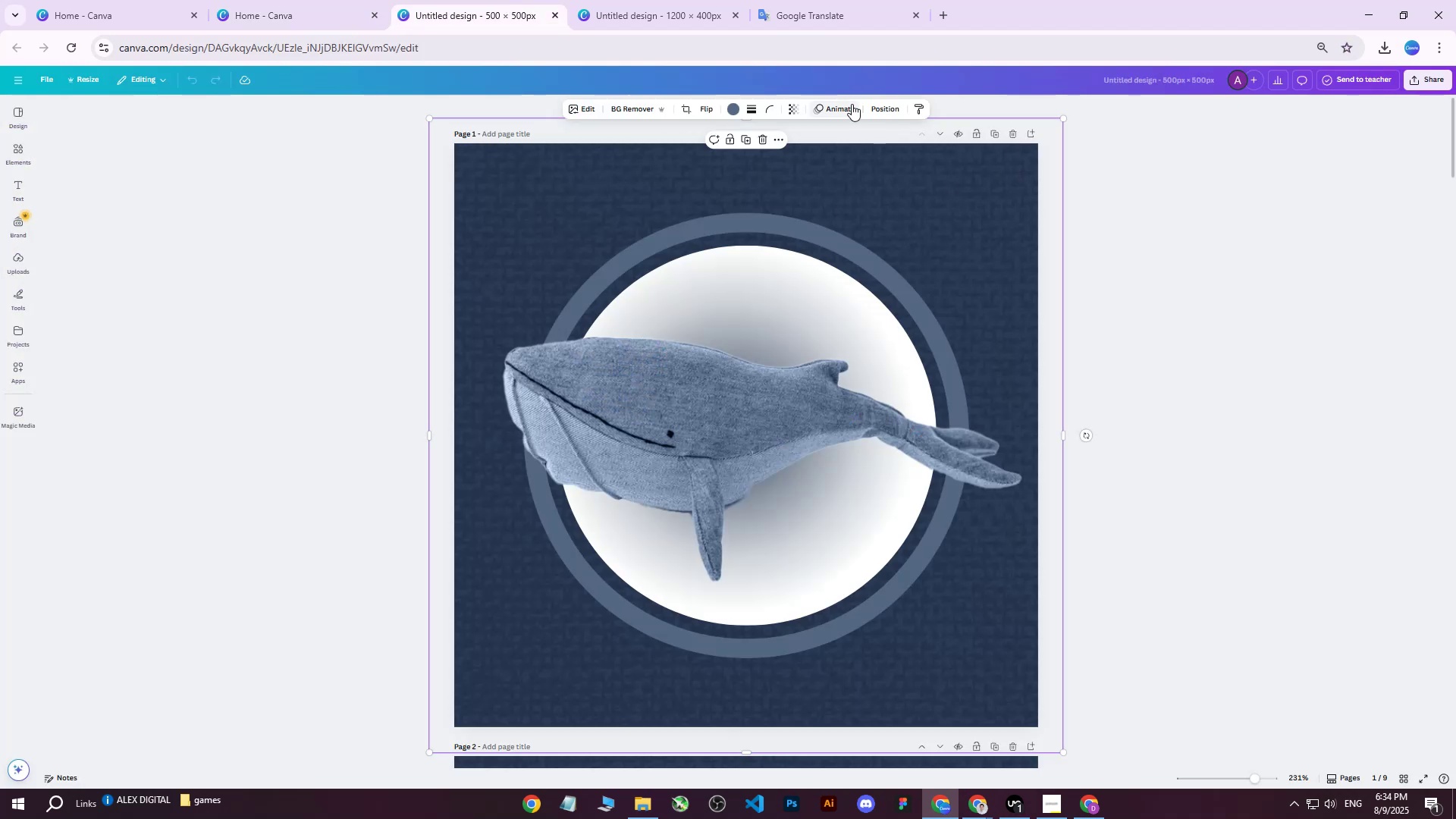 
left_click([877, 111])
 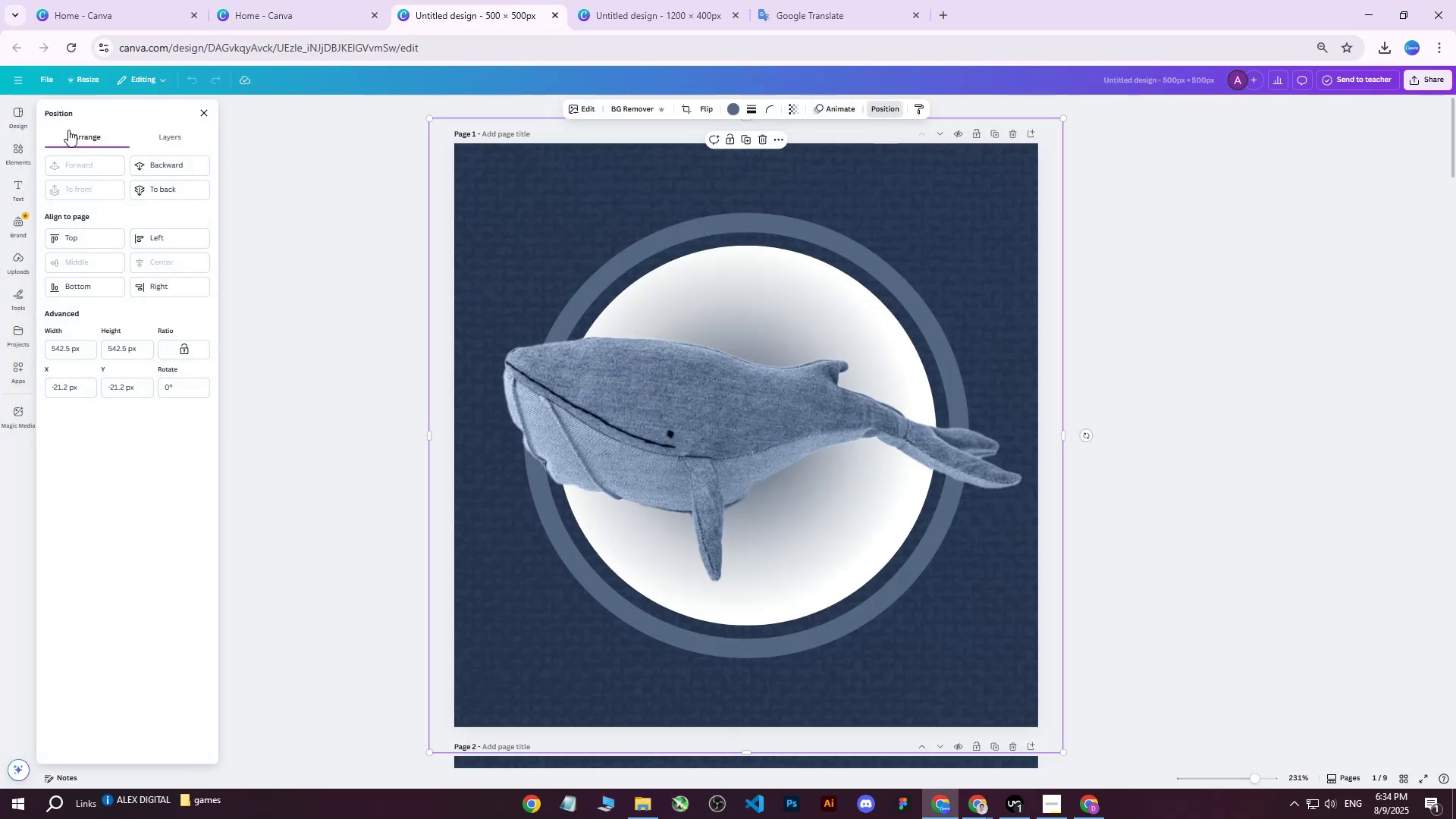 
left_click([168, 140])
 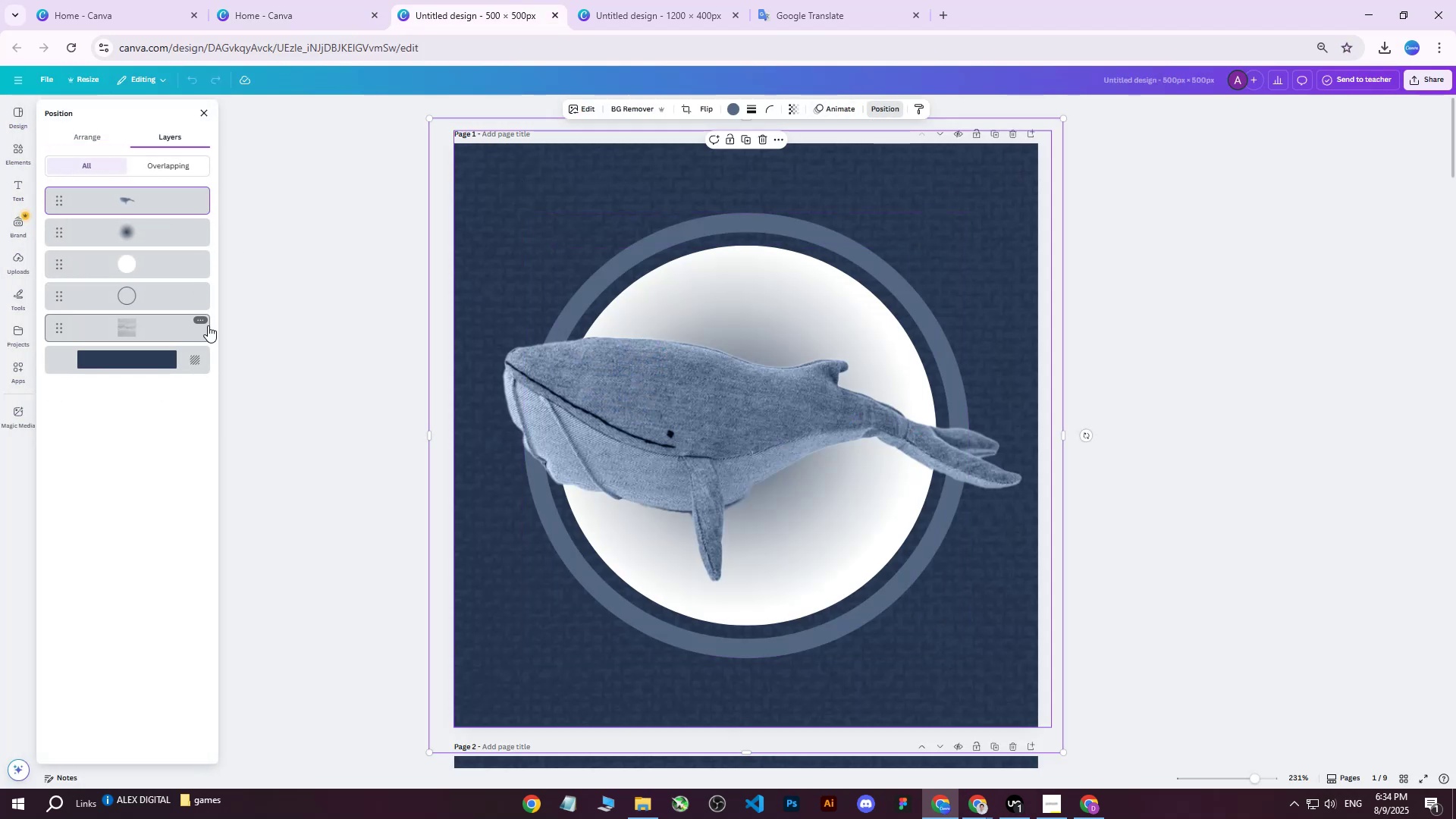 
left_click([203, 322])
 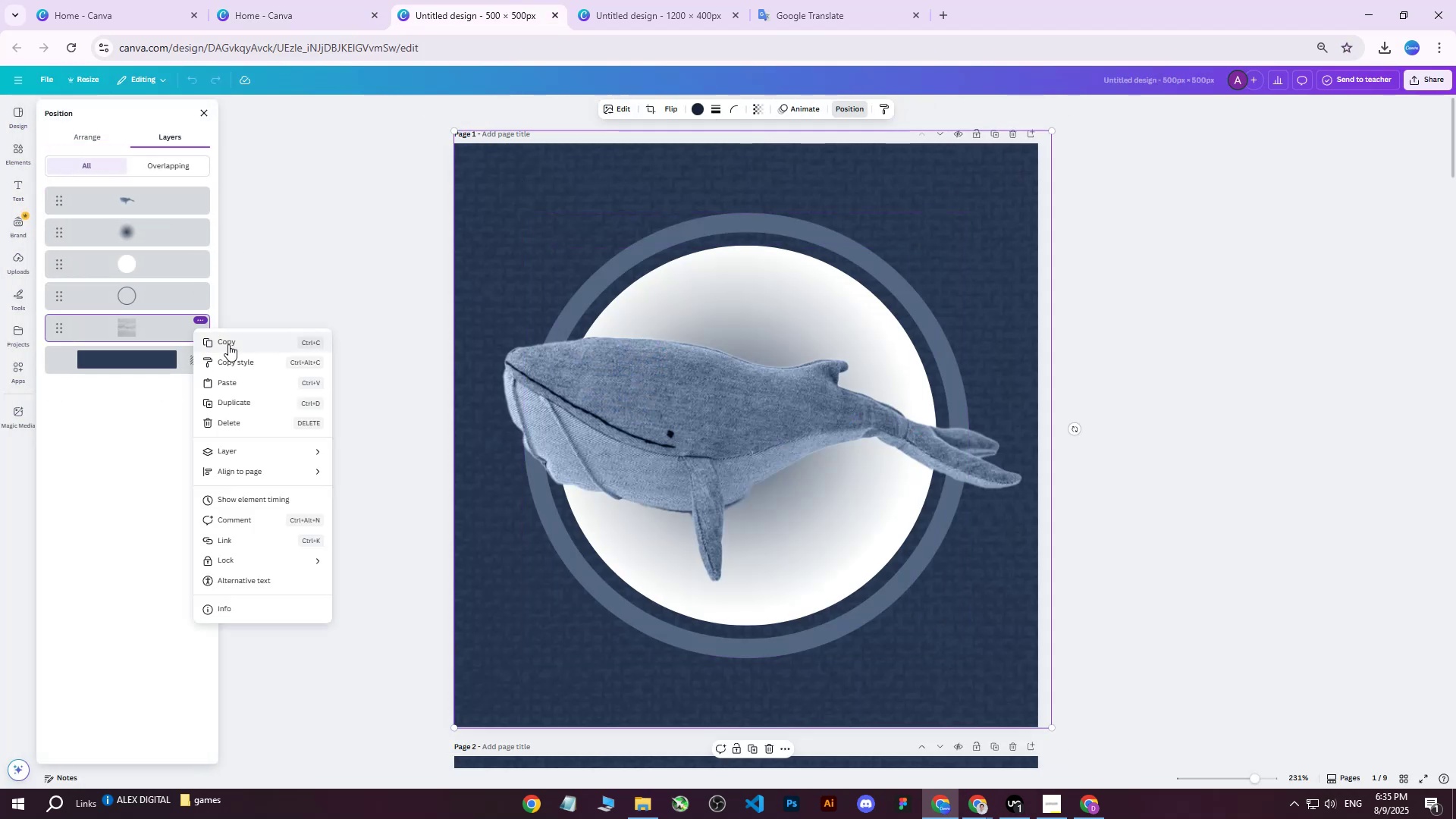 
left_click([228, 344])
 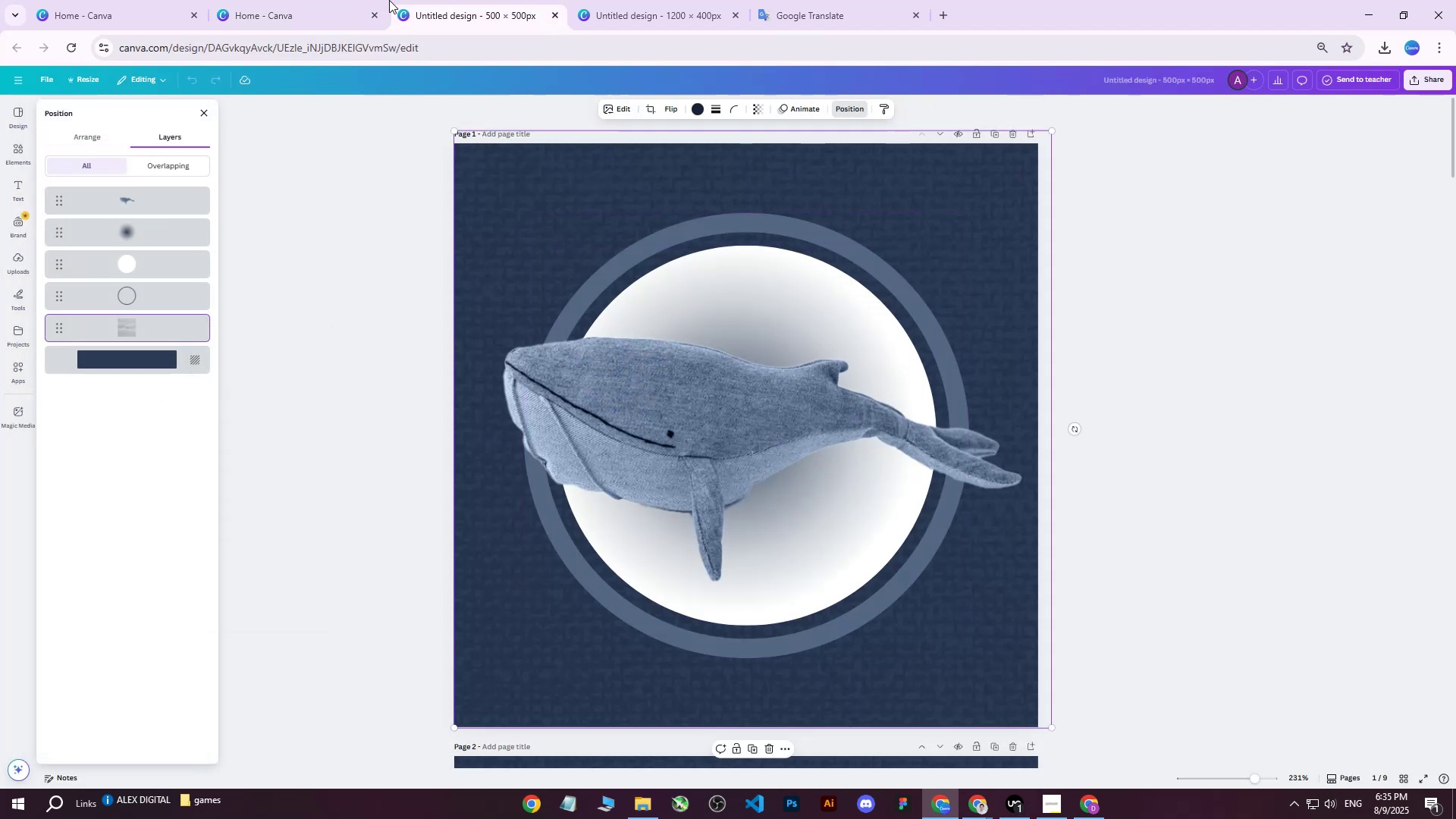 
left_click([322, 0])
 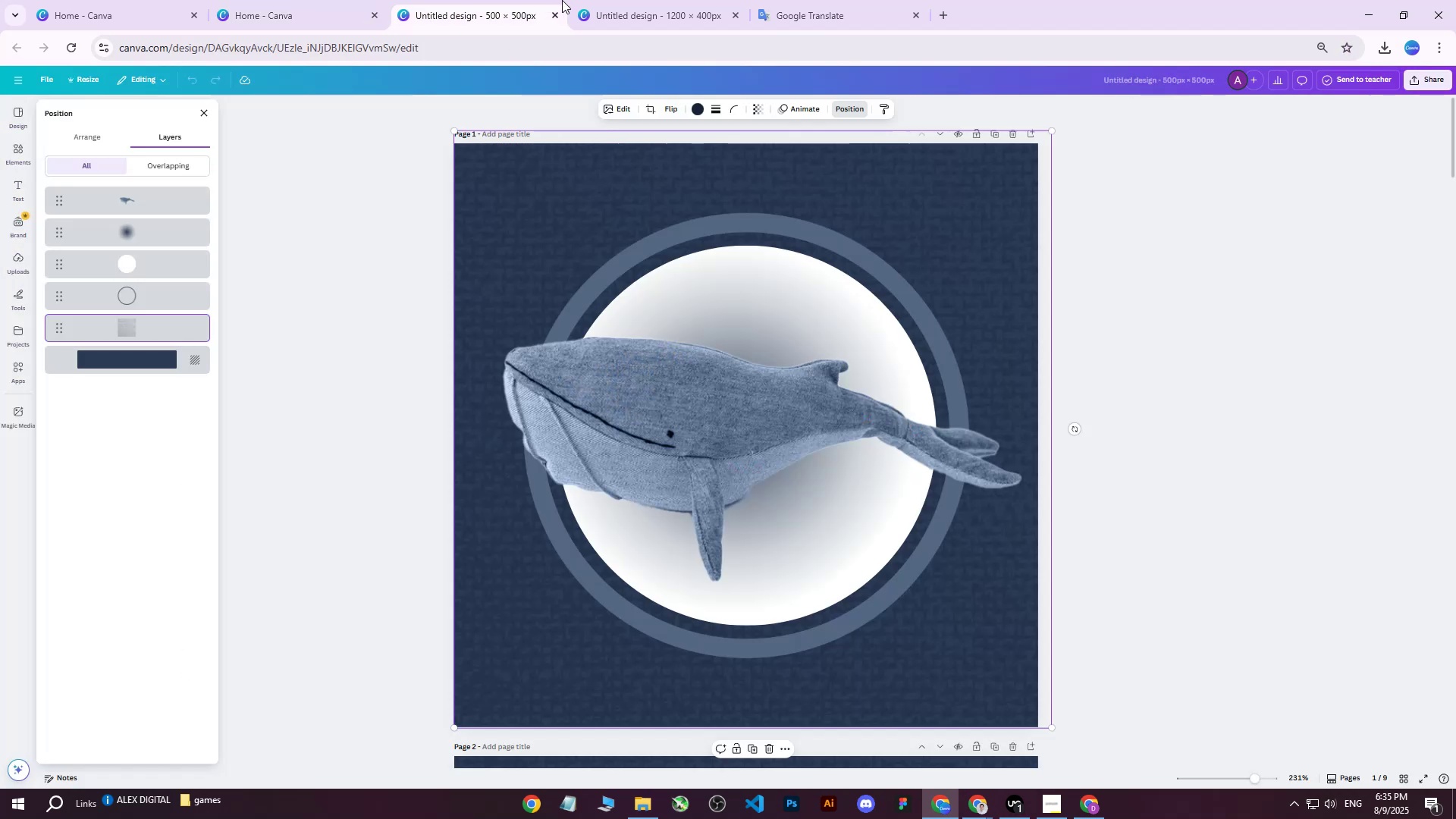 
double_click([629, 0])
 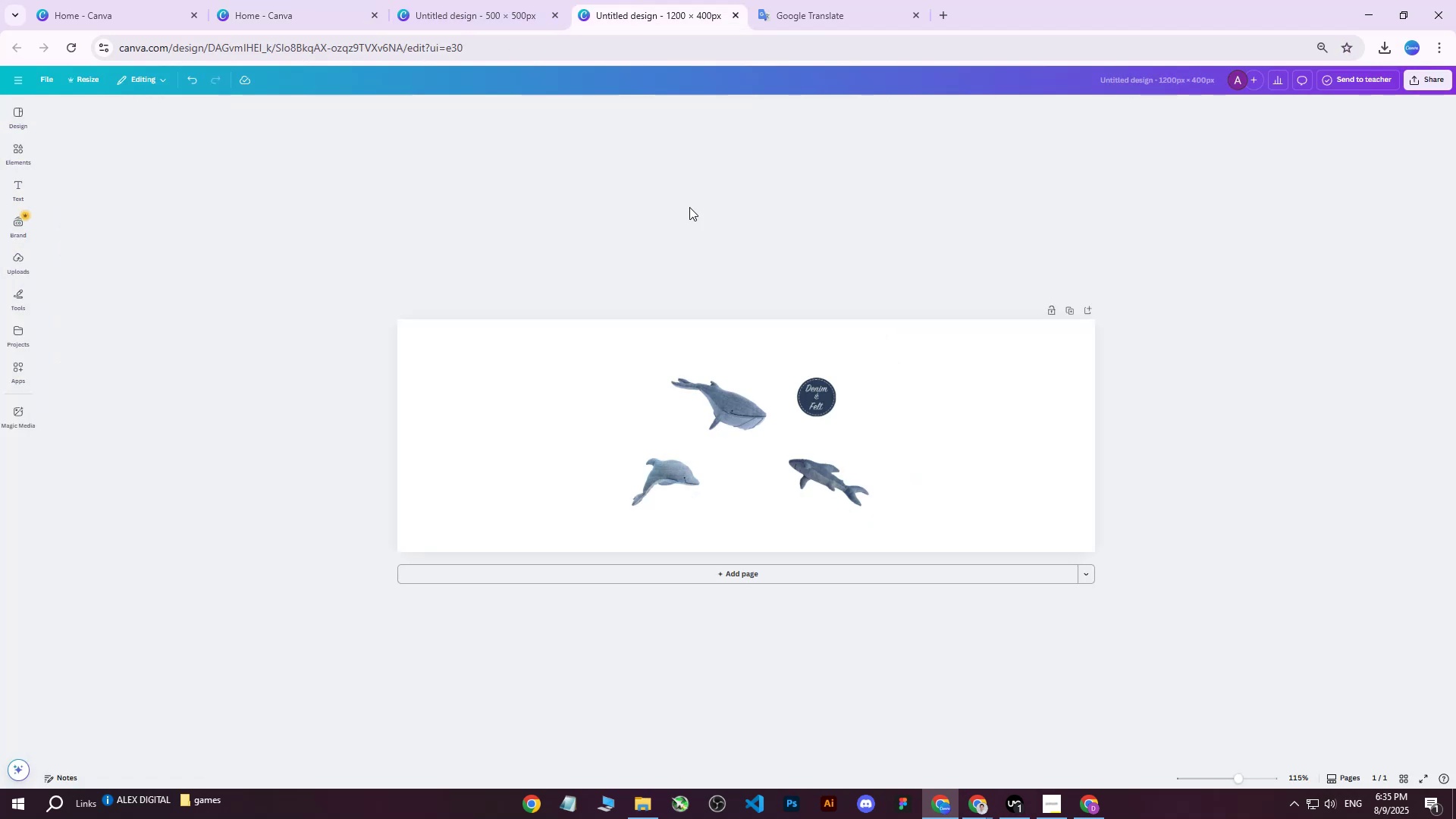 
key(Control+V)
 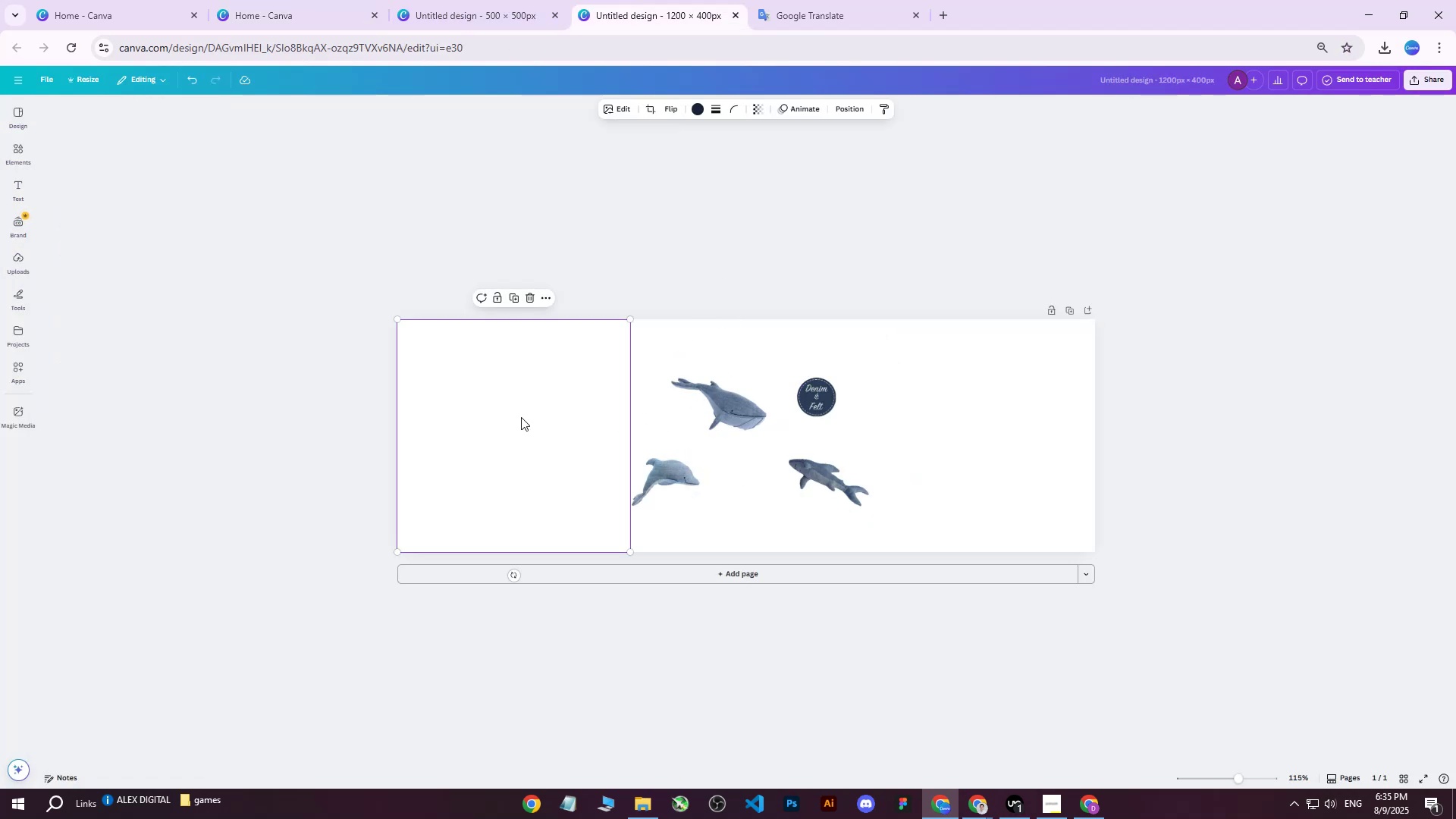 
left_click_drag(start_coordinate=[530, 428], to_coordinate=[702, 428])
 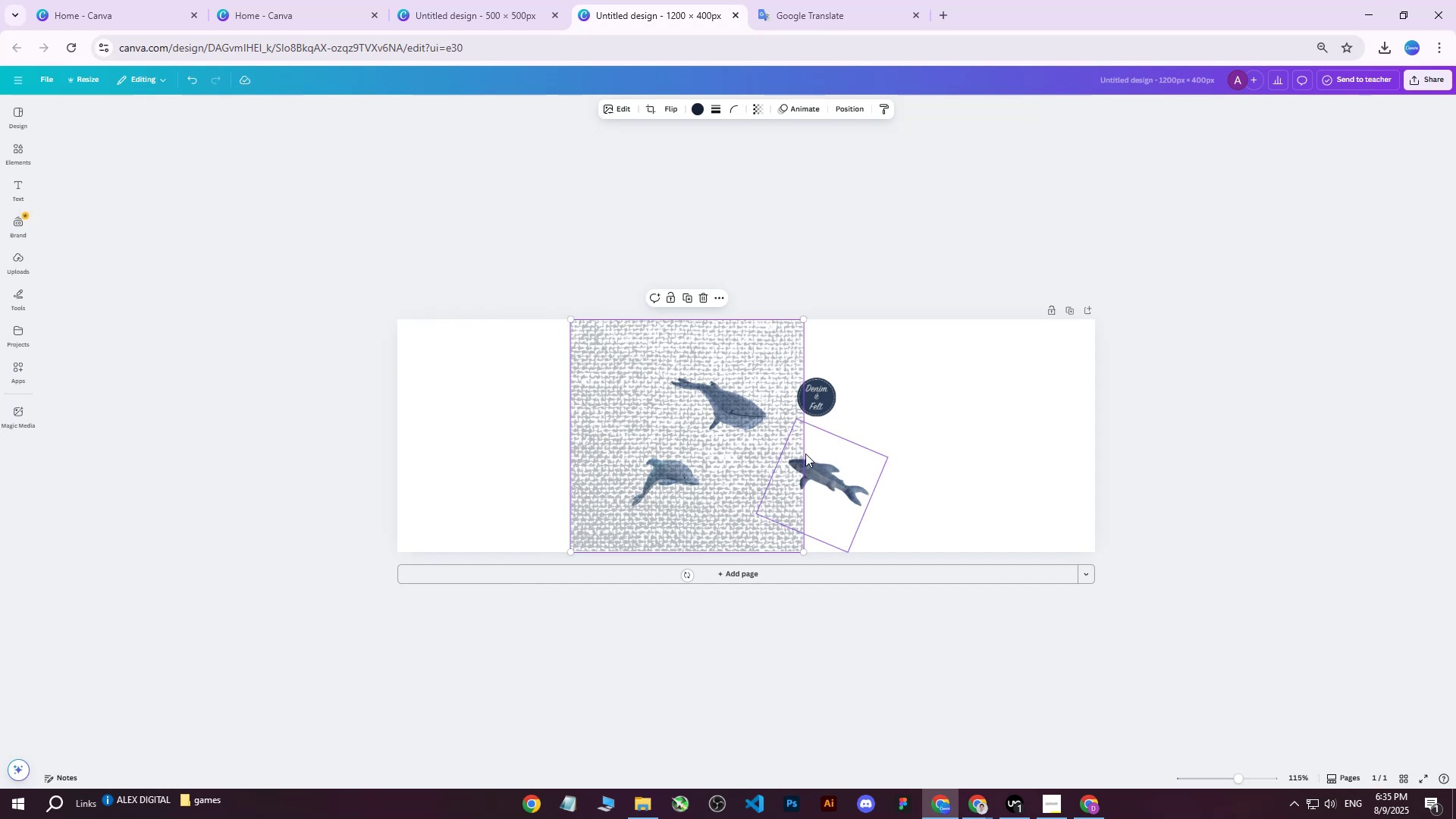 
left_click_drag(start_coordinate=[803, 453], to_coordinate=[945, 454])
 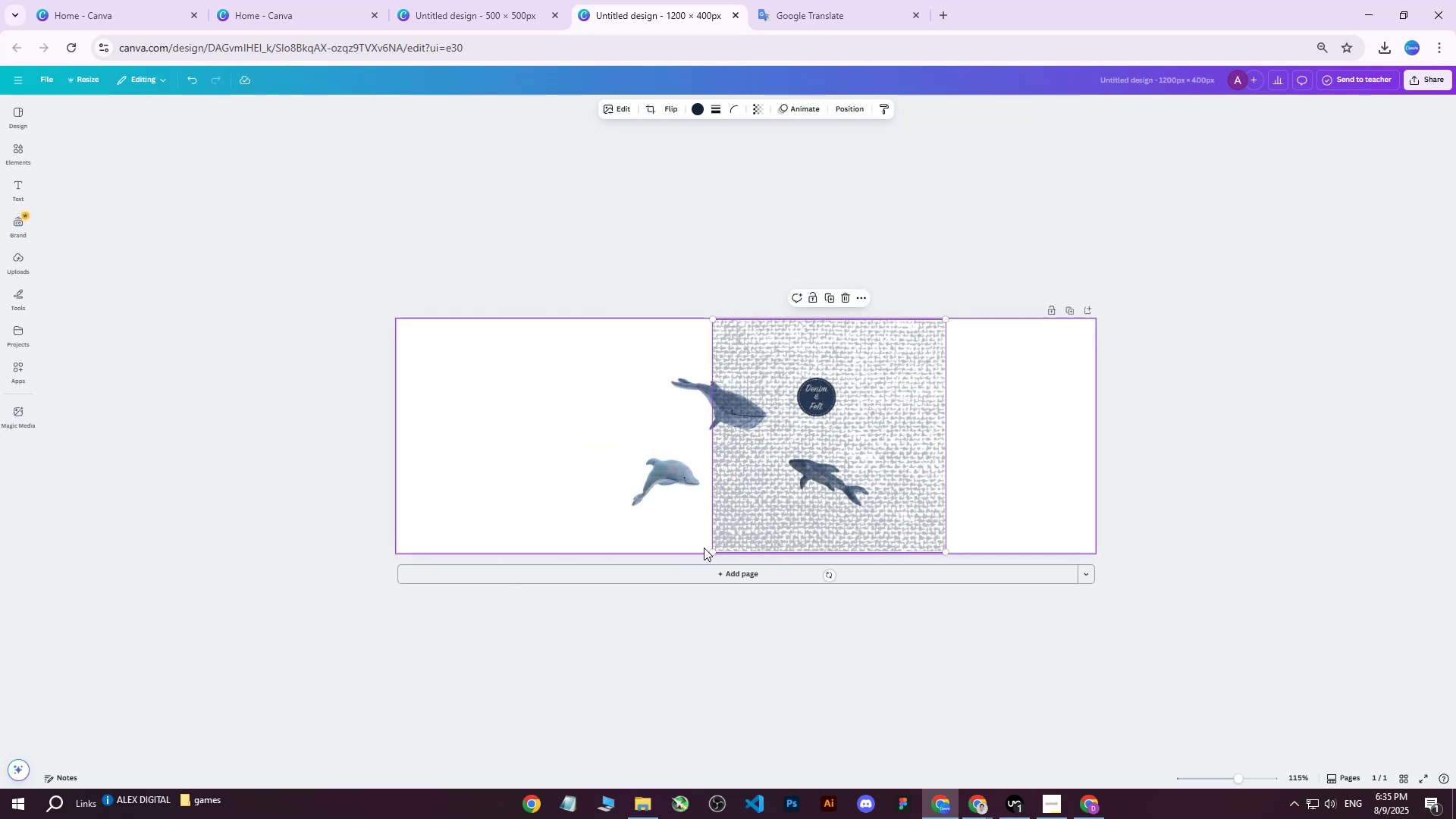 
left_click_drag(start_coordinate=[711, 554], to_coordinate=[407, 578])
 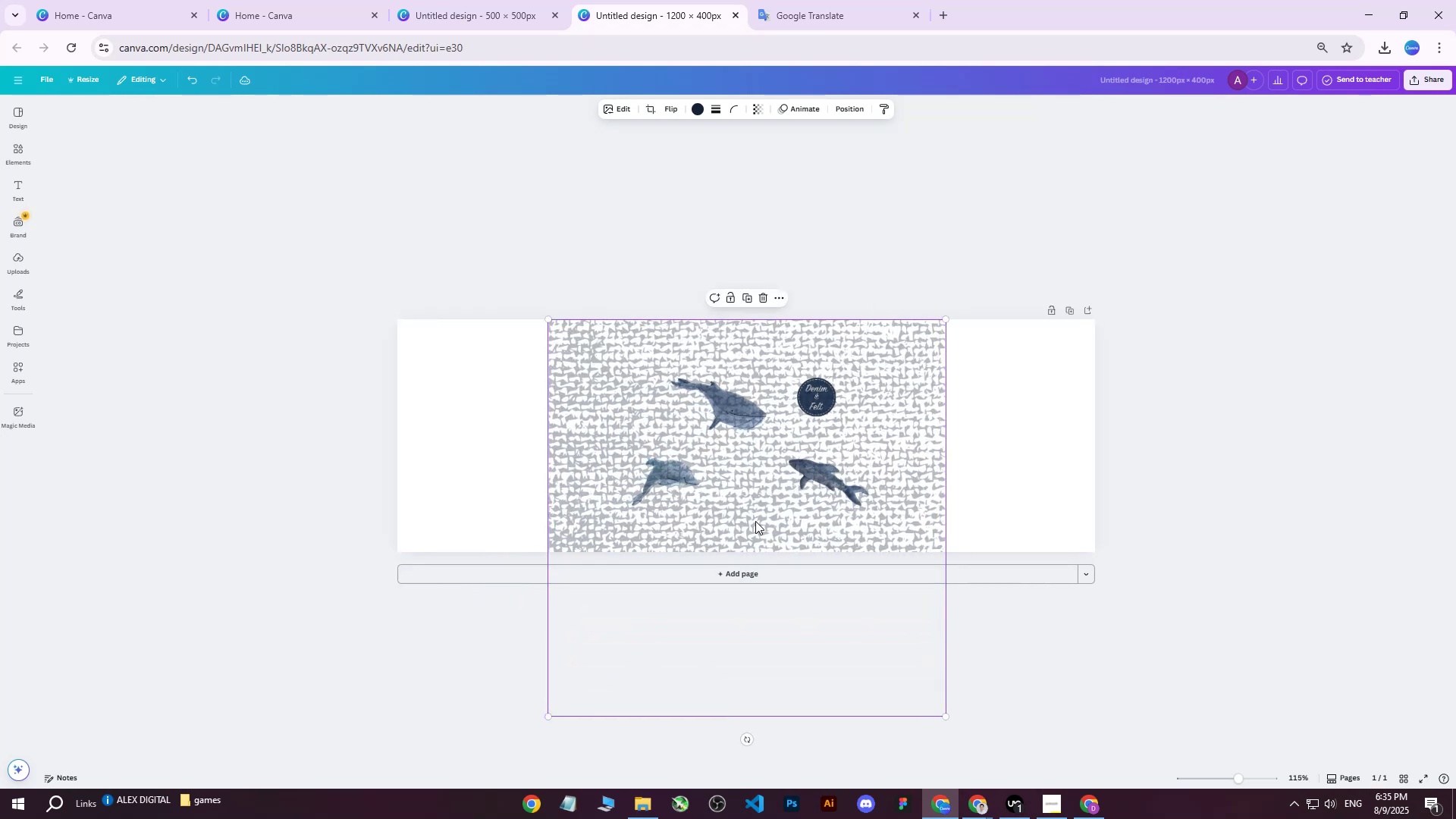 
left_click_drag(start_coordinate=[759, 511], to_coordinate=[749, 458])
 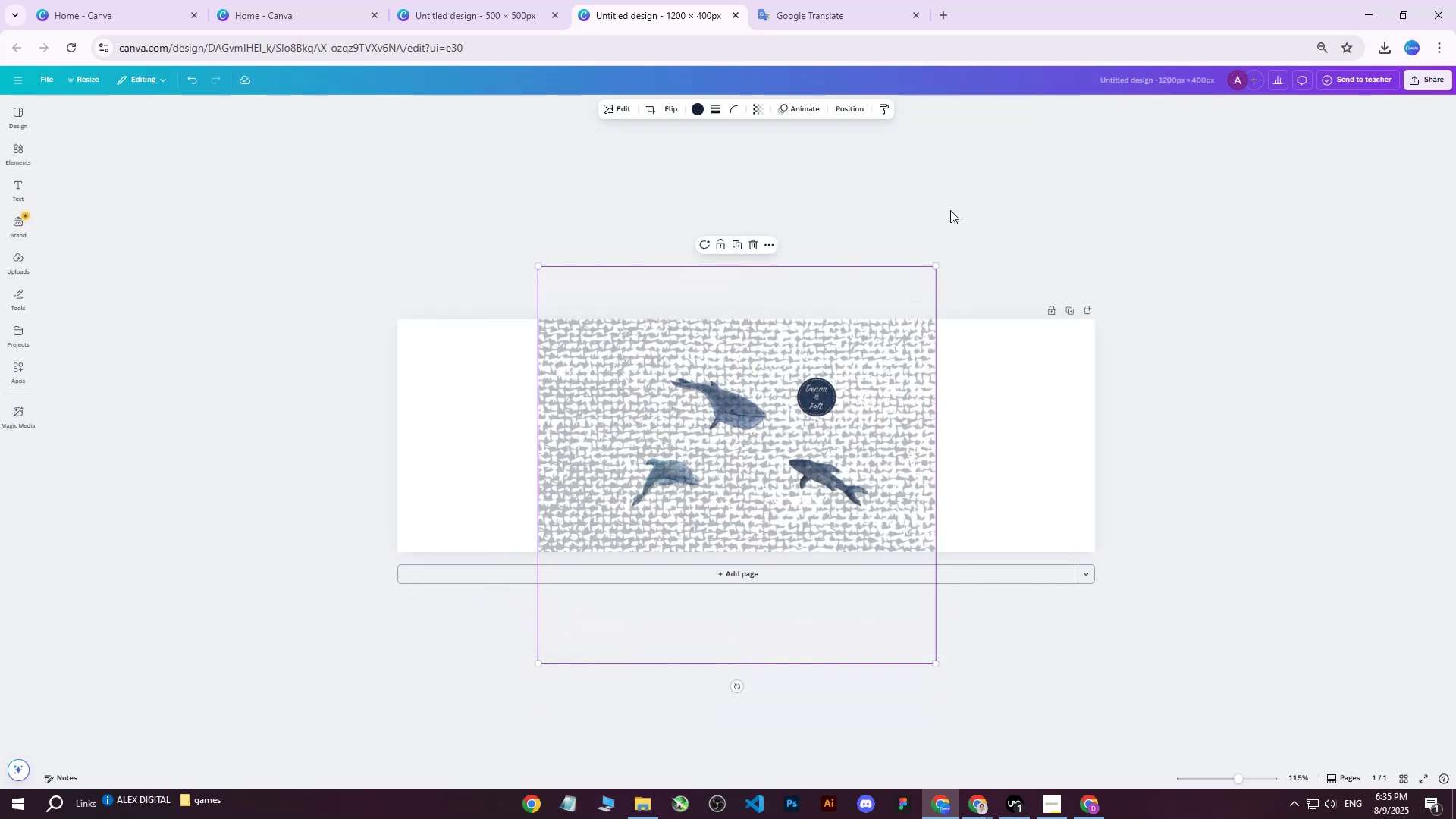 
left_click_drag(start_coordinate=[744, 435], to_coordinate=[726, 435])
 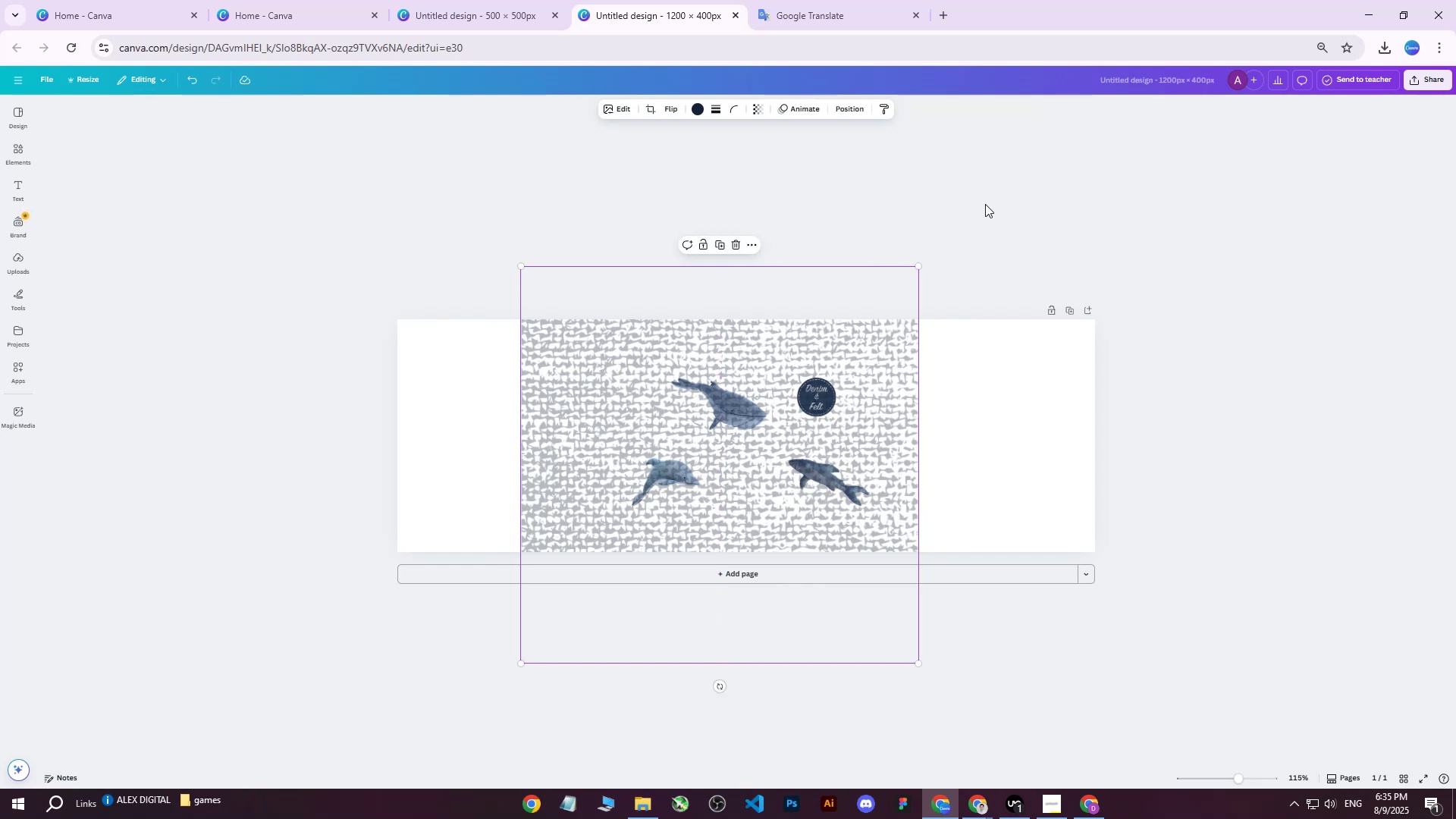 
left_click([985, 204])
 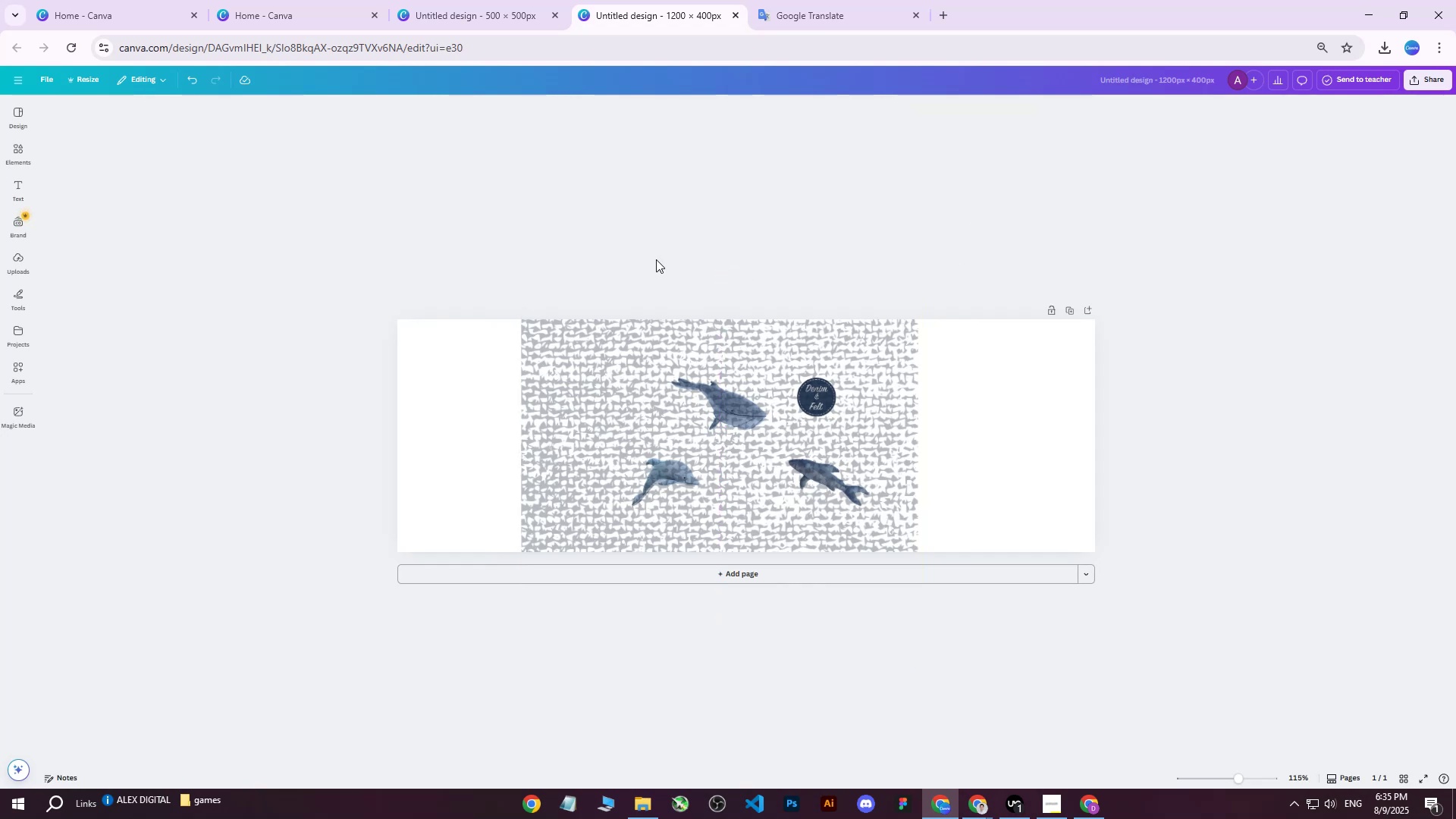 
left_click([548, 0])
 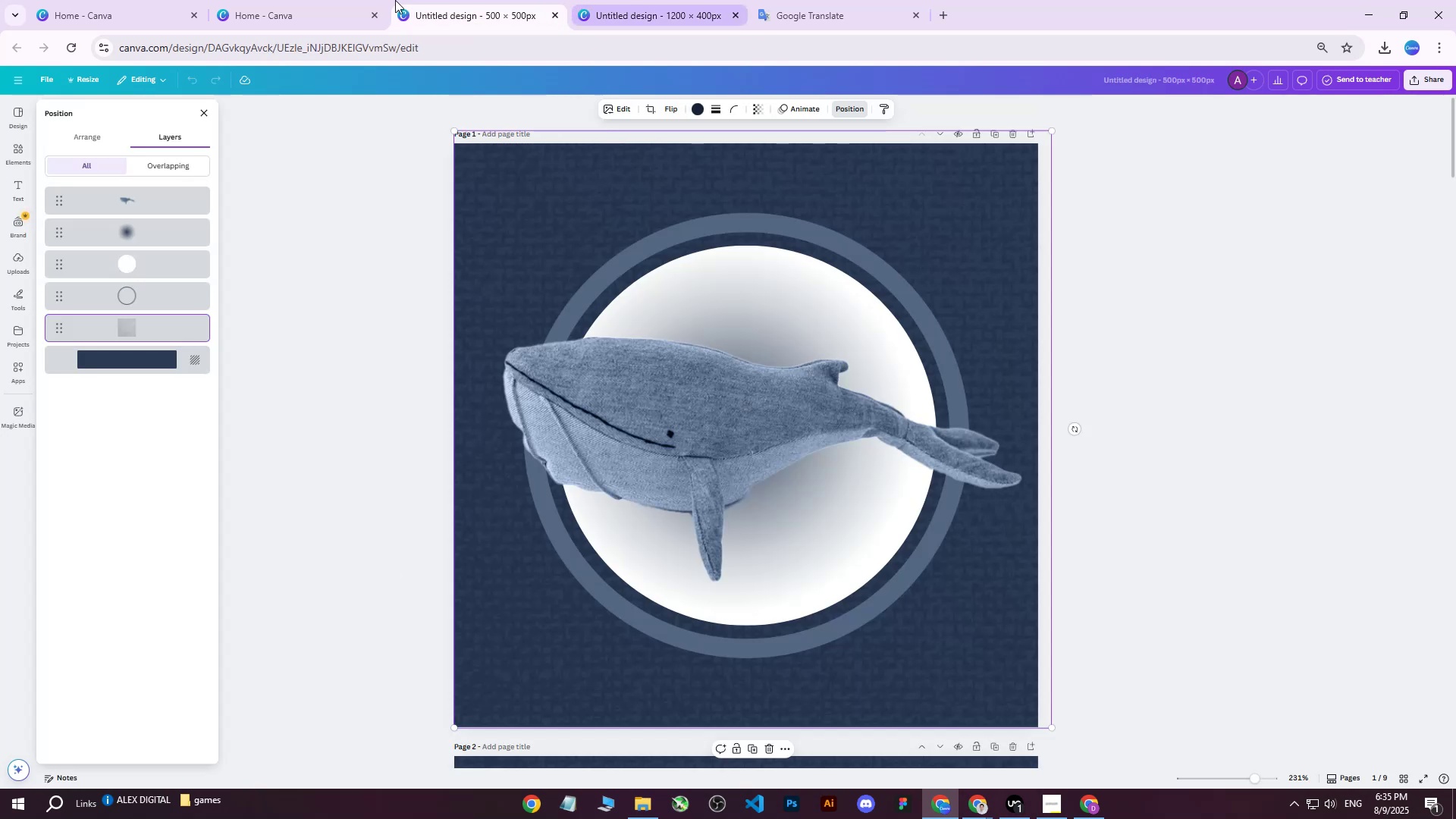 
left_click([128, 0])
 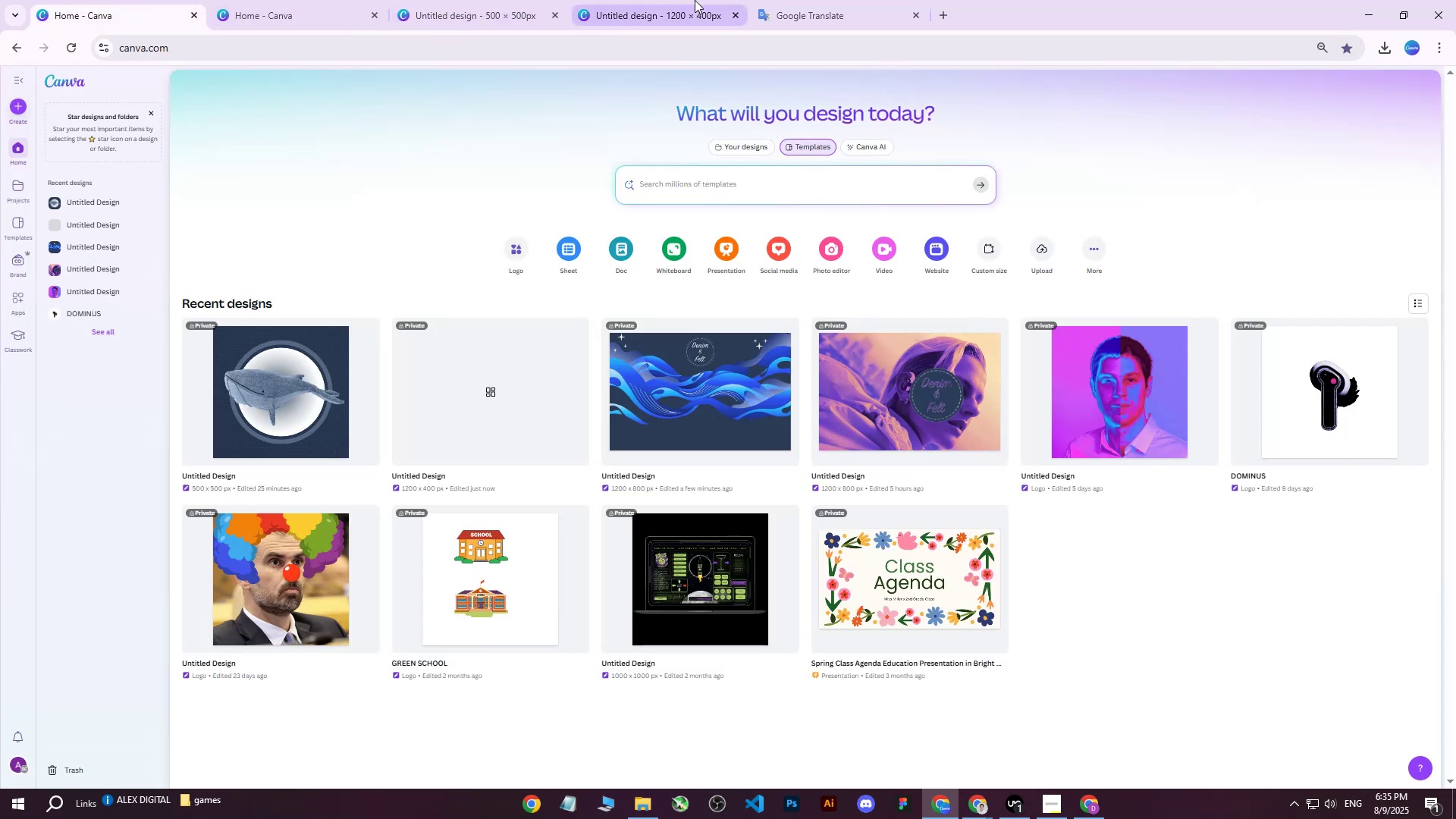 
left_click([681, 0])
 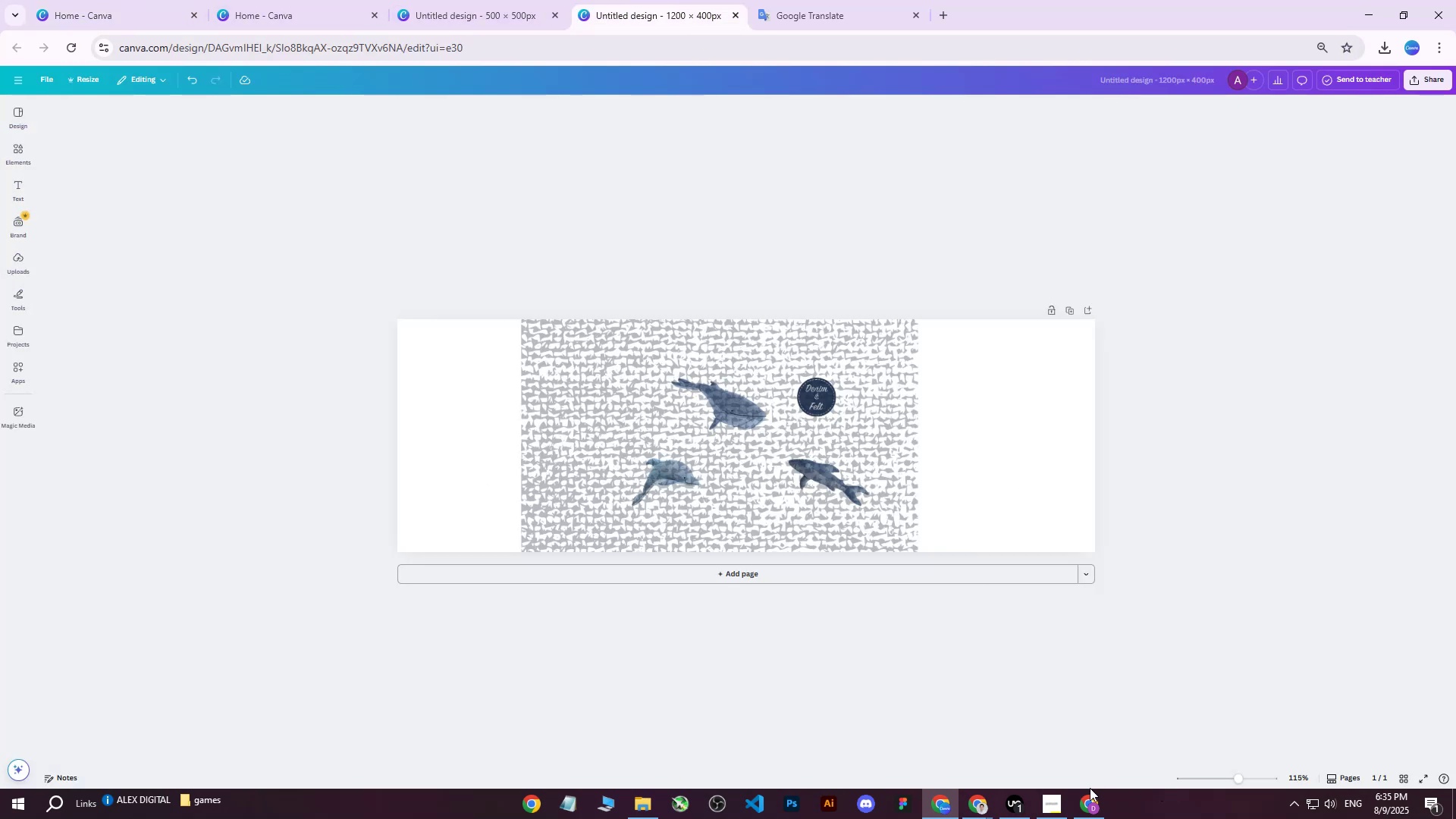 
left_click([1097, 809])
 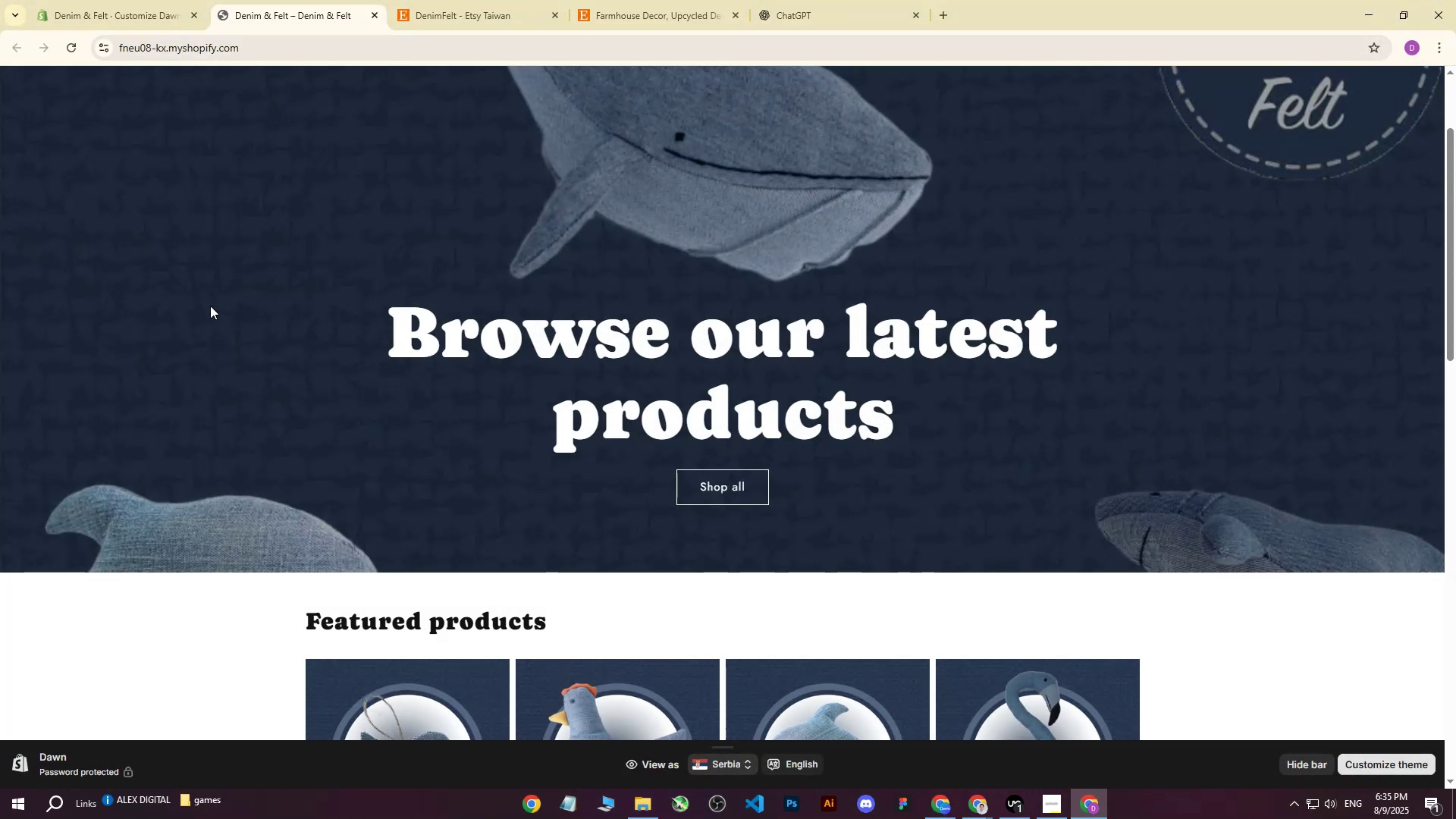 
left_click([149, 0])
 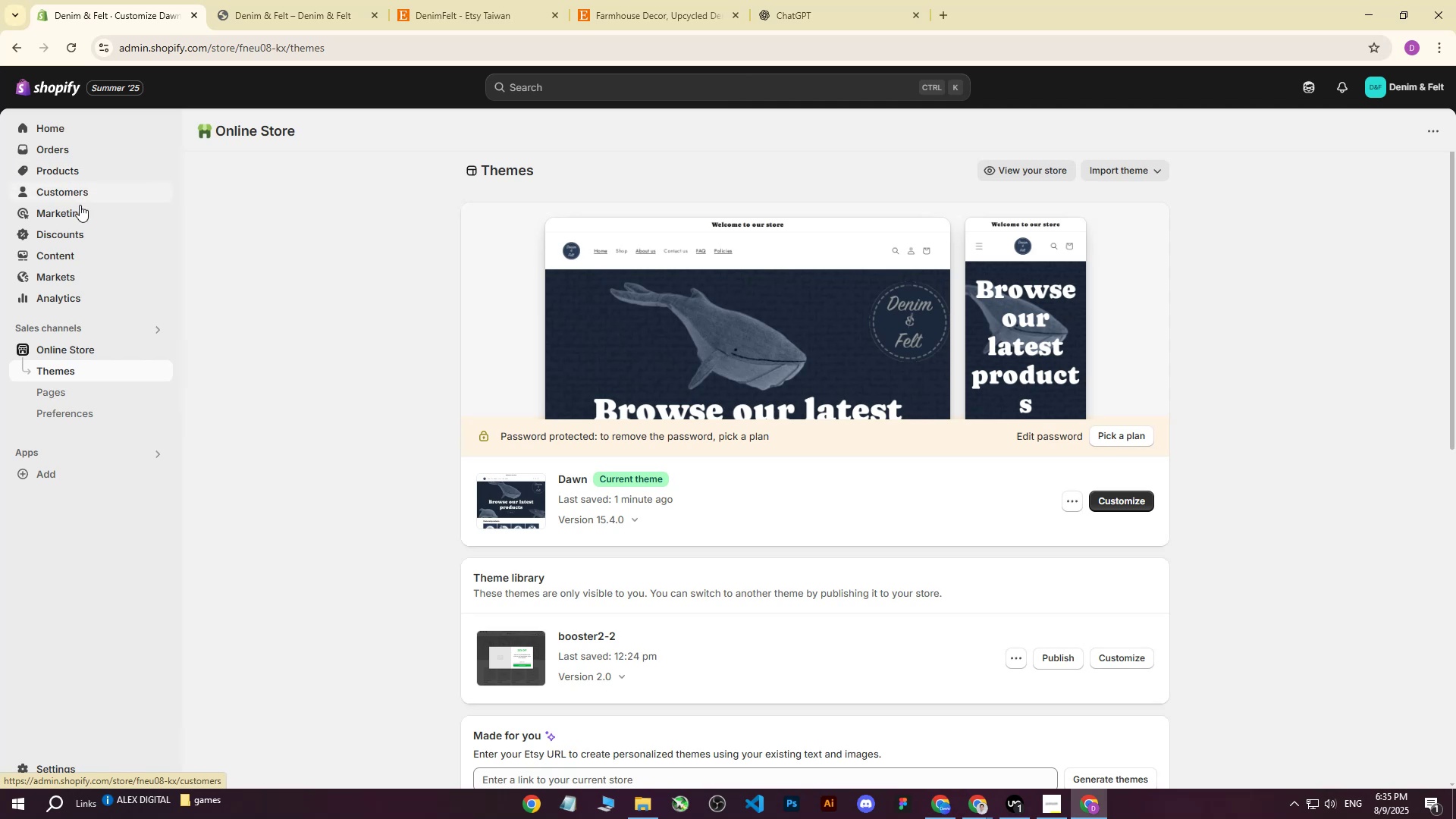 
left_click([88, 251])
 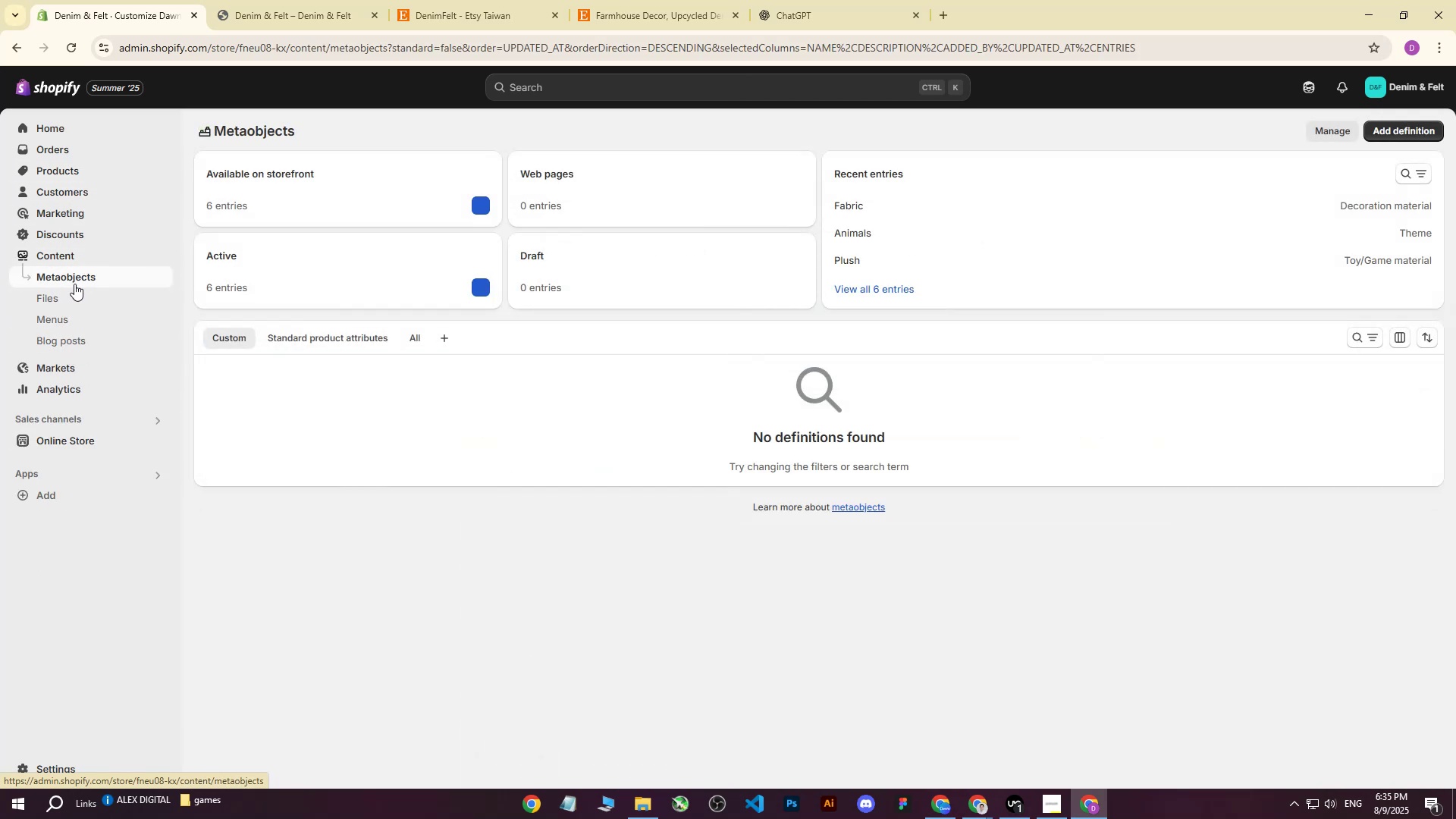 
left_click([63, 297])
 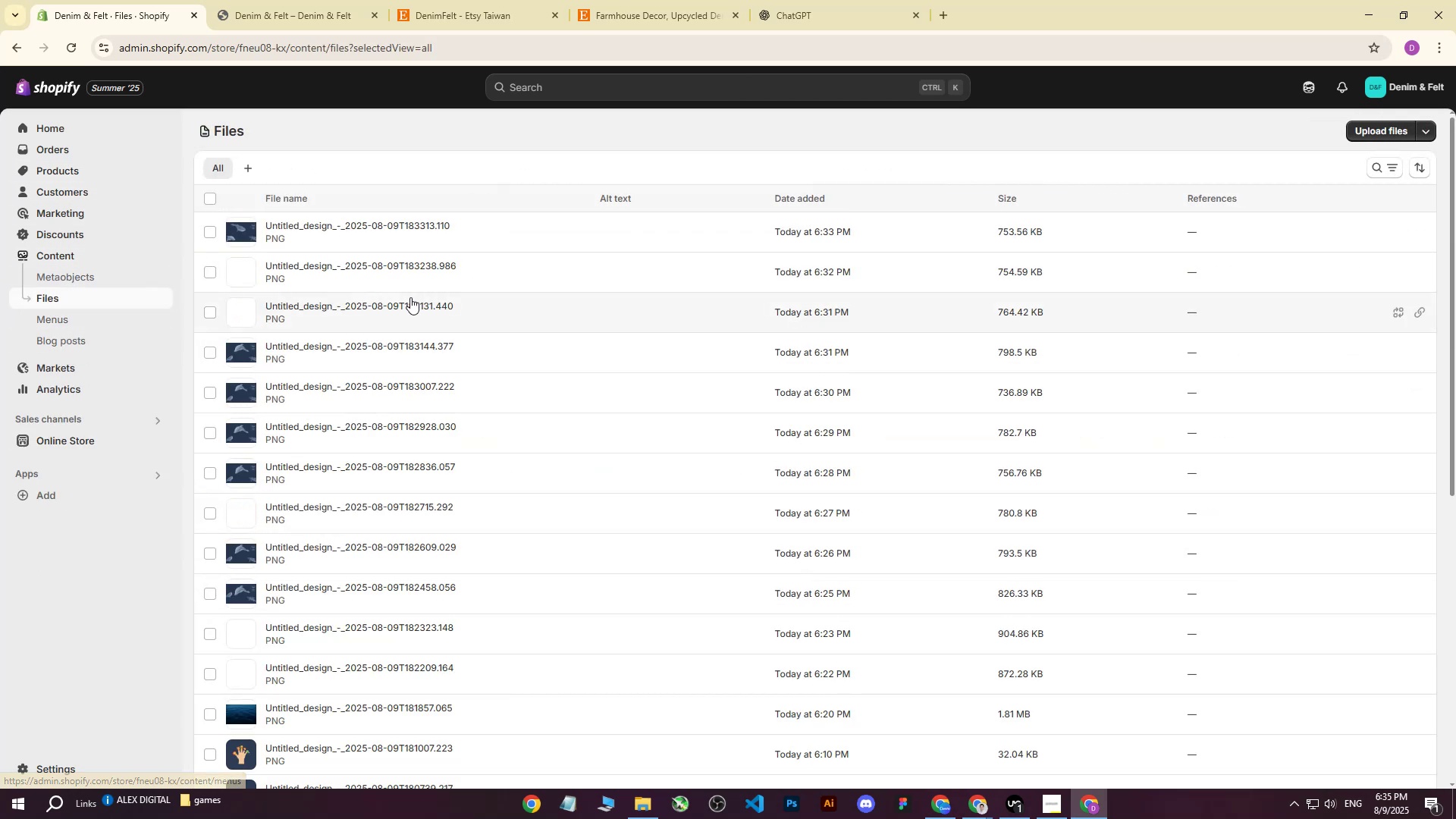 
scroll: coordinate [376, 330], scroll_direction: down, amount: 2.0
 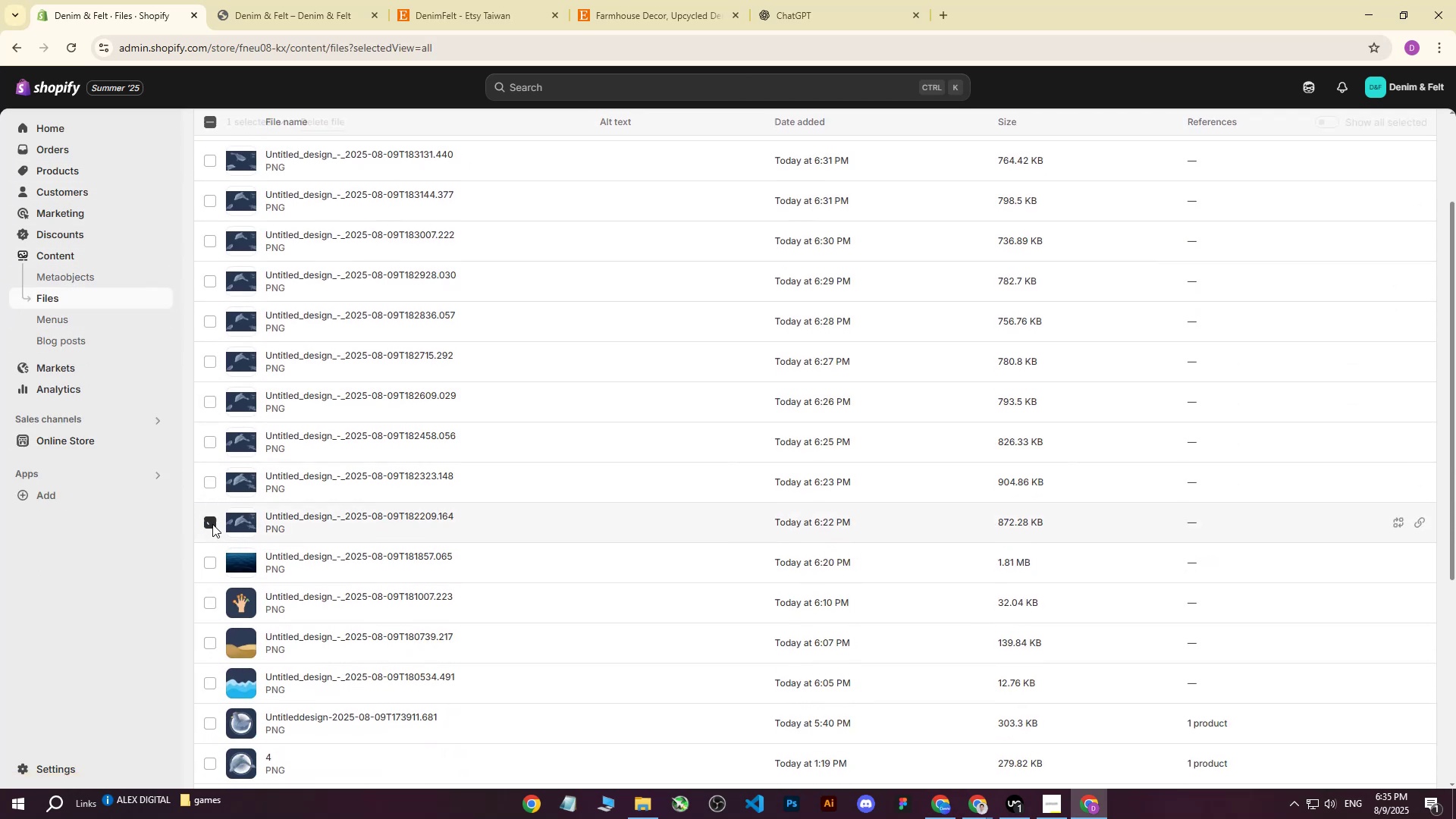 
double_click([212, 479])
 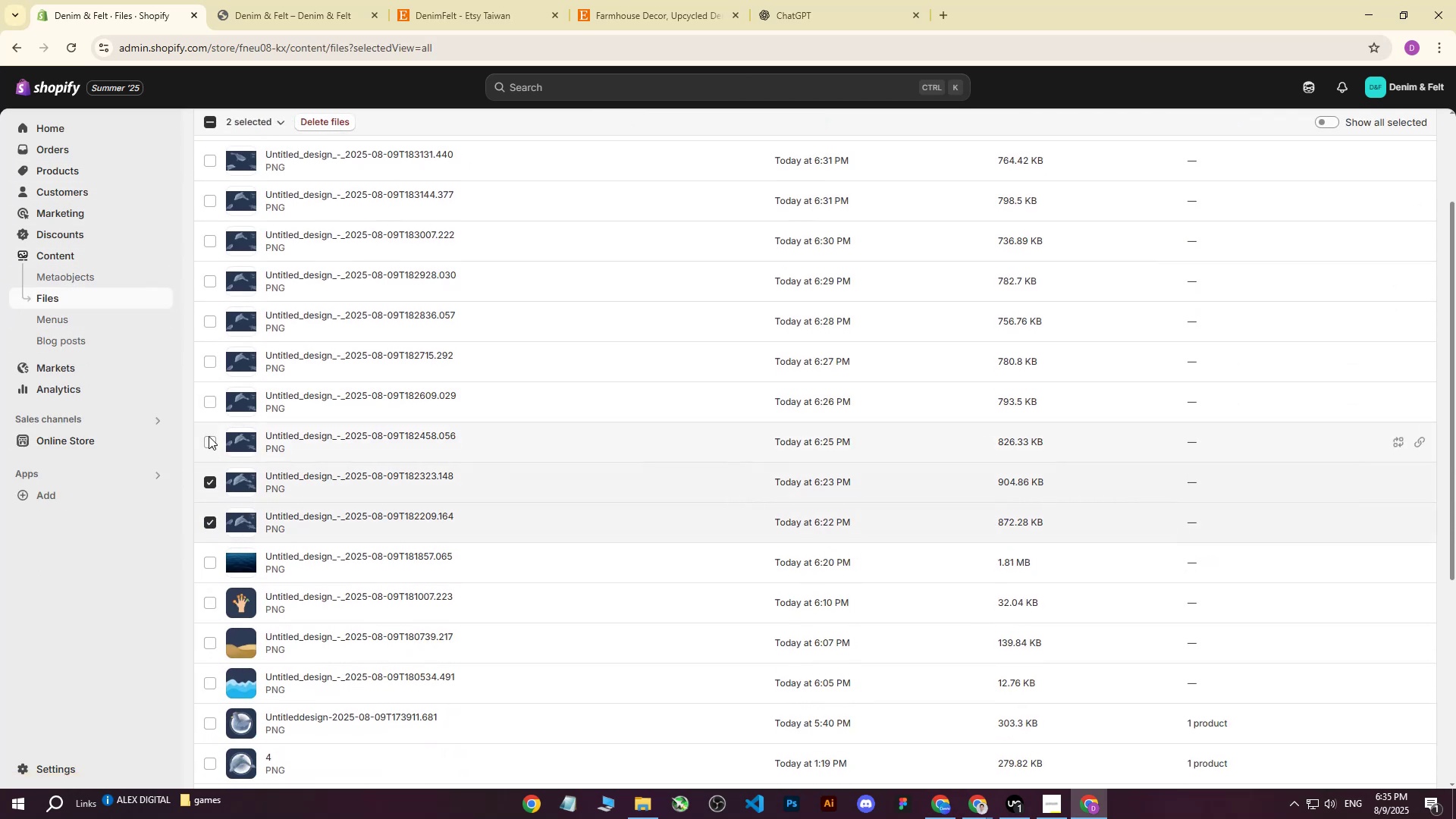 
triple_click([209, 436])
 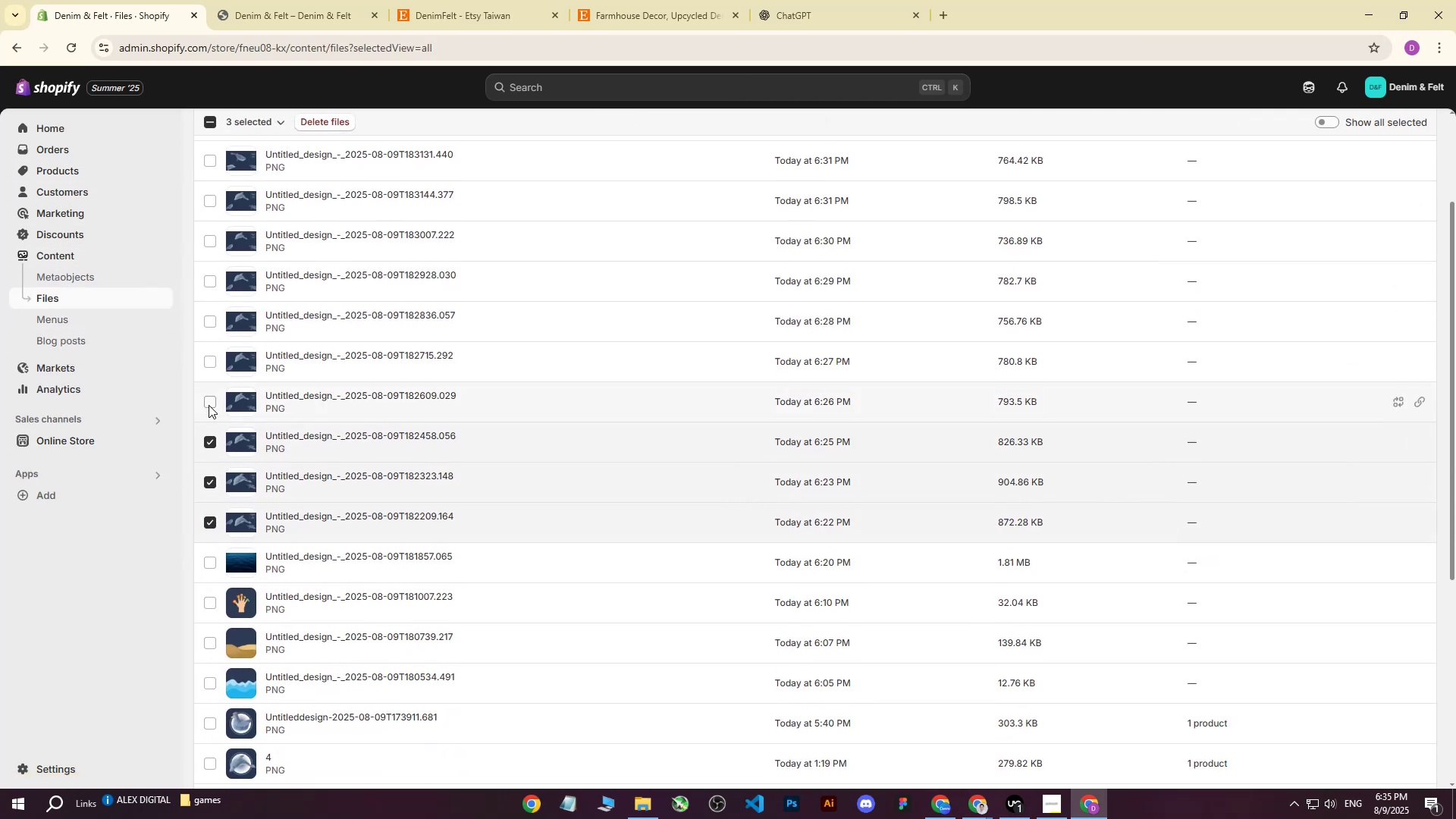 
triple_click([209, 405])
 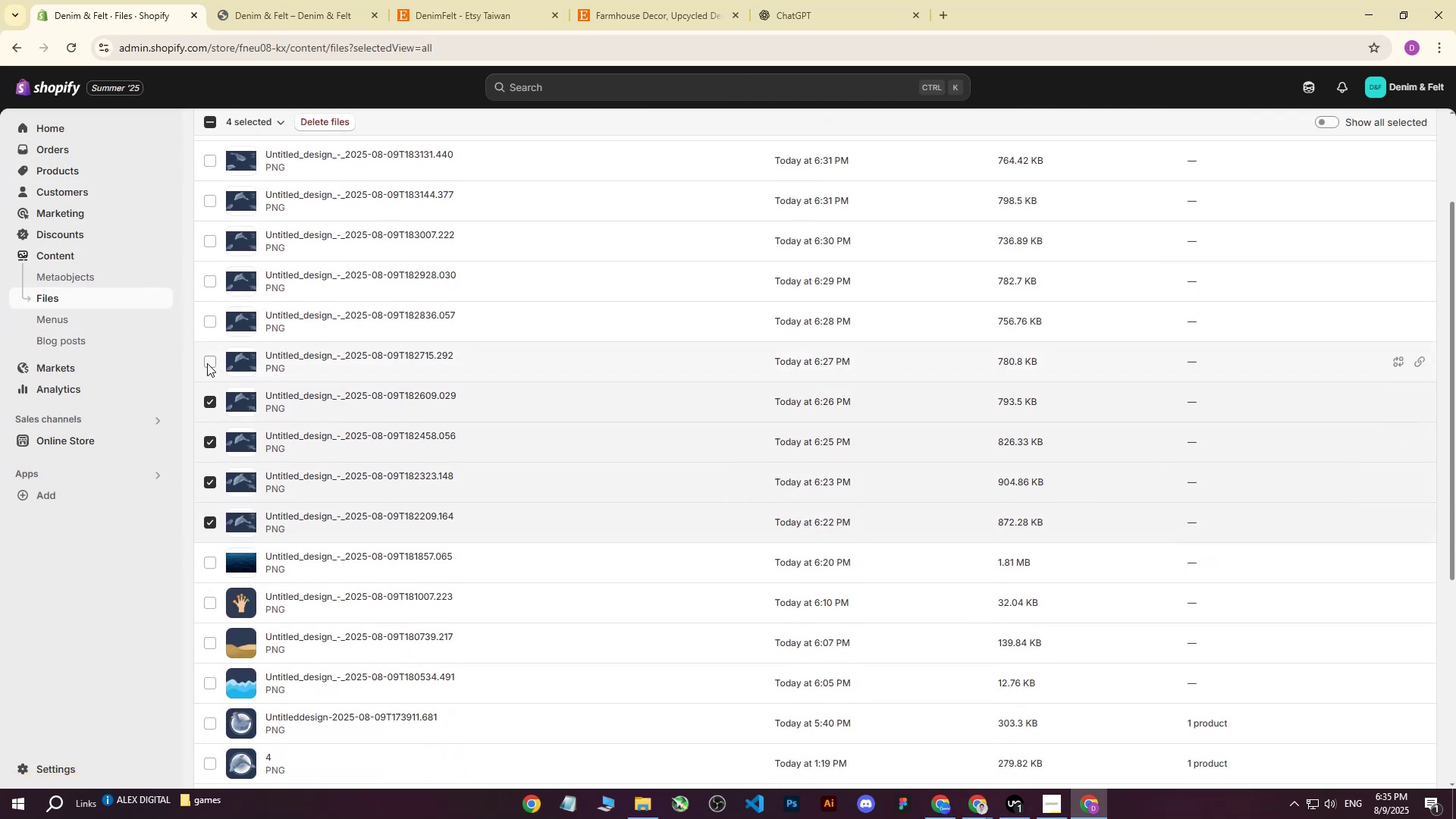 
triple_click([207, 363])
 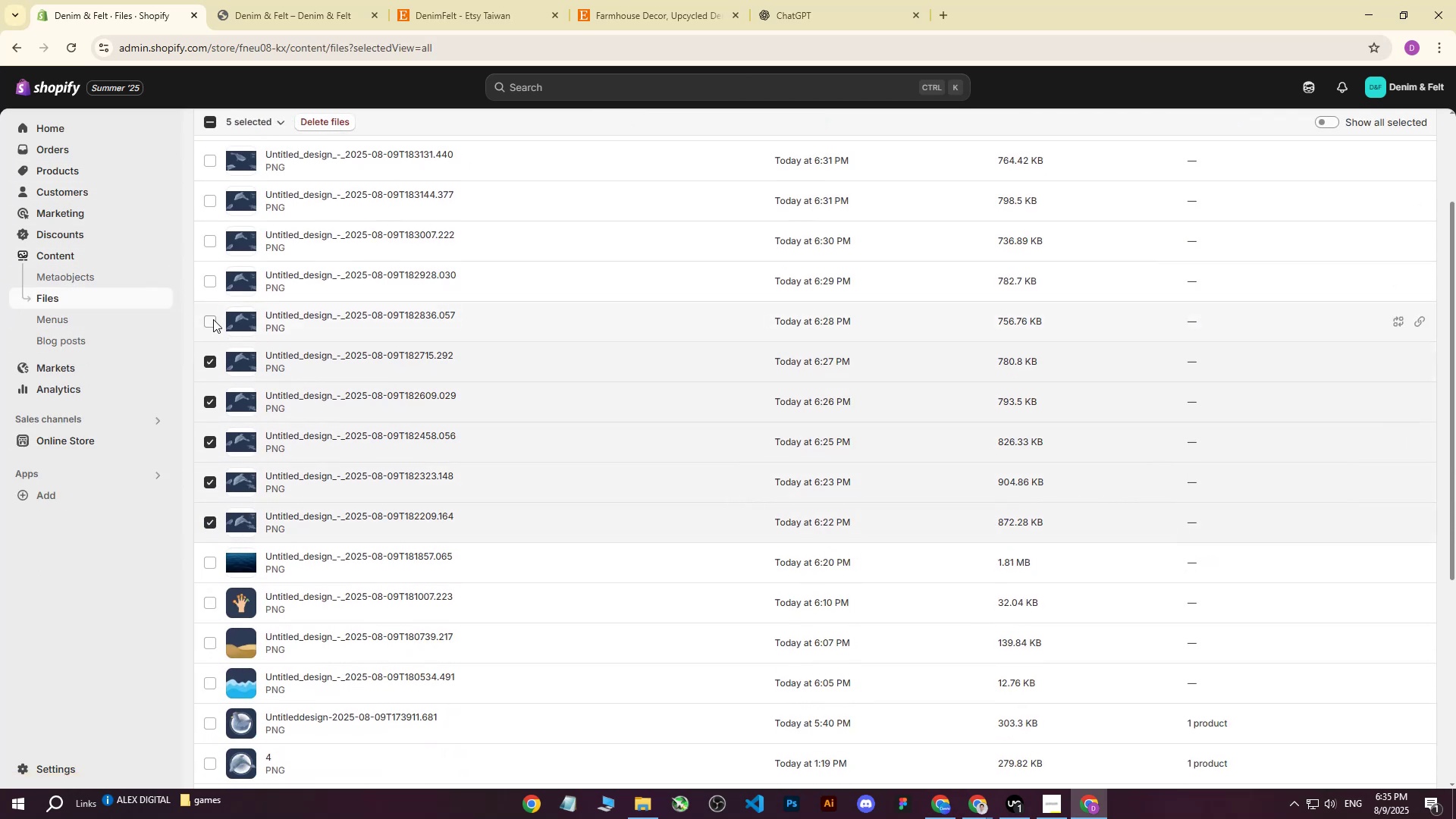 
triple_click([213, 319])
 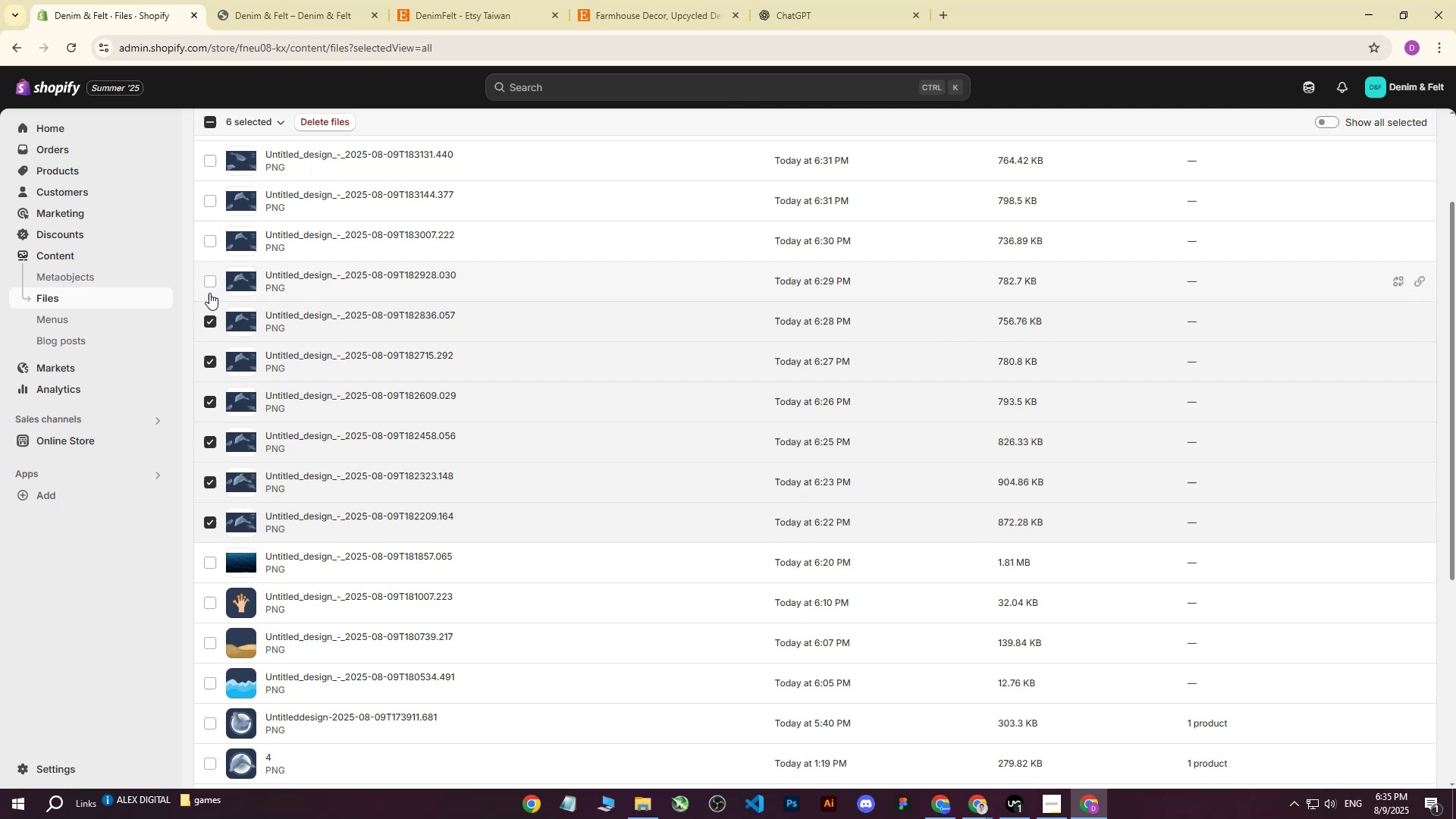 
triple_click([209, 293])
 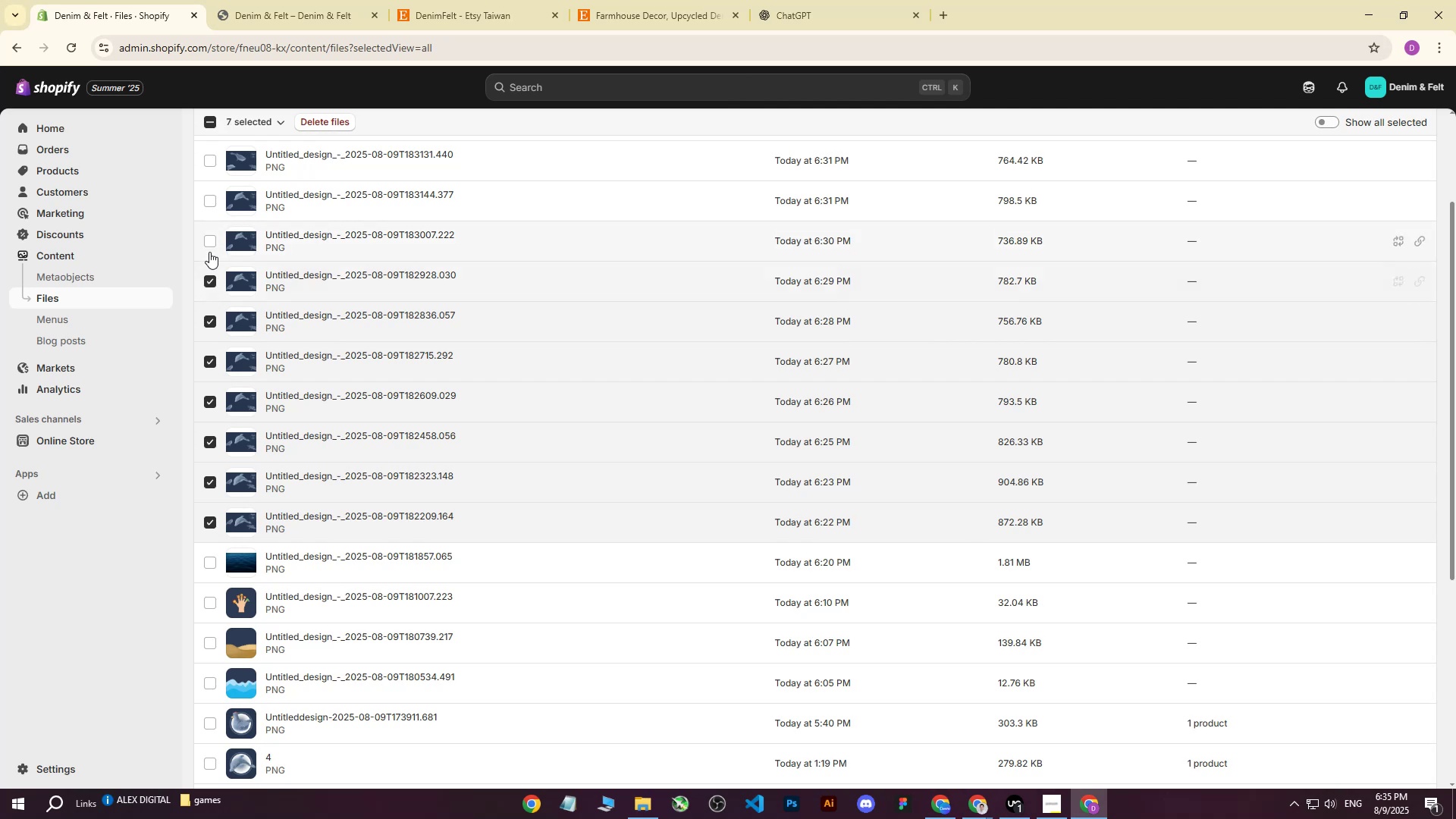 
triple_click([209, 252])
 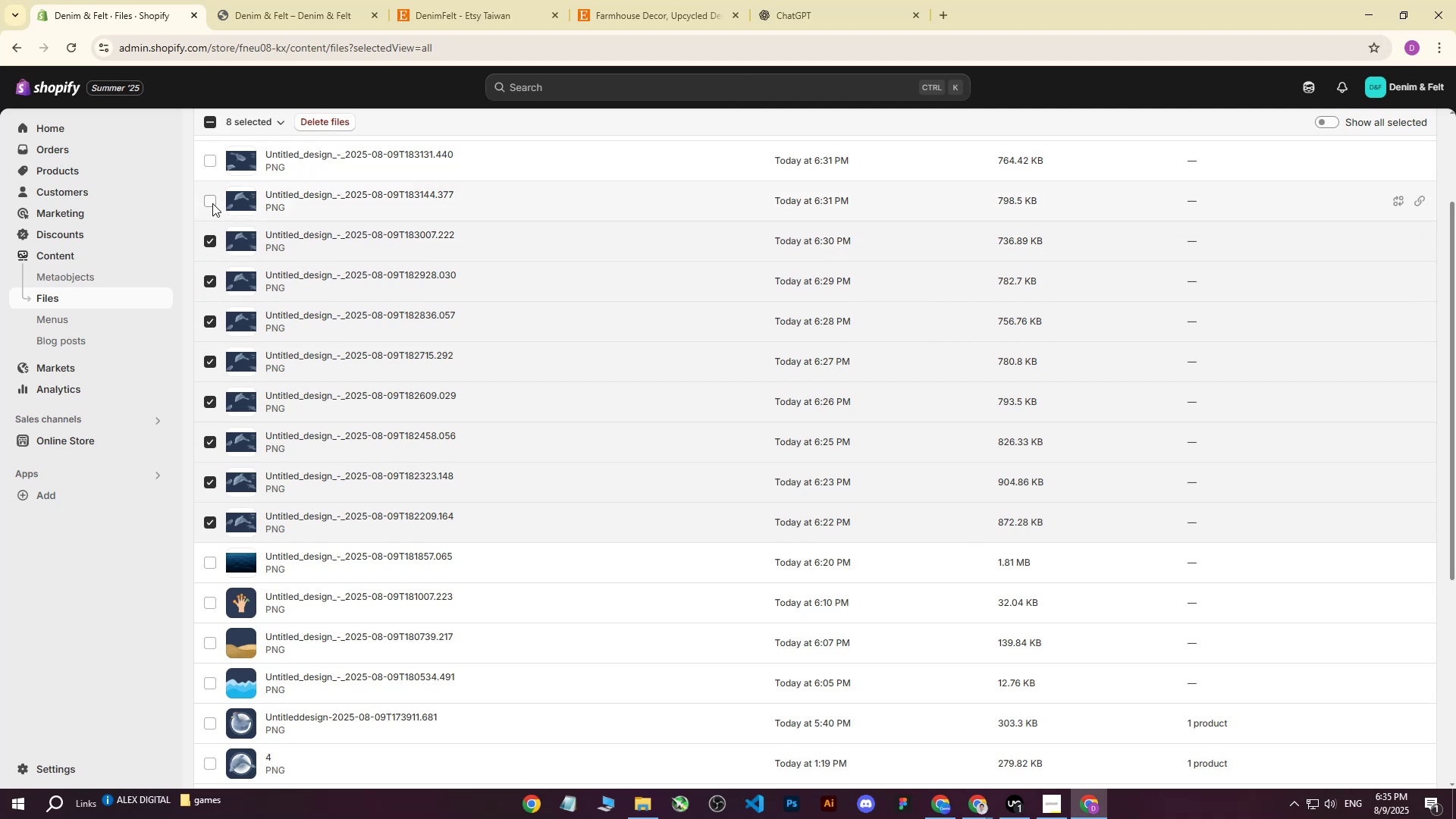 
triple_click([212, 203])
 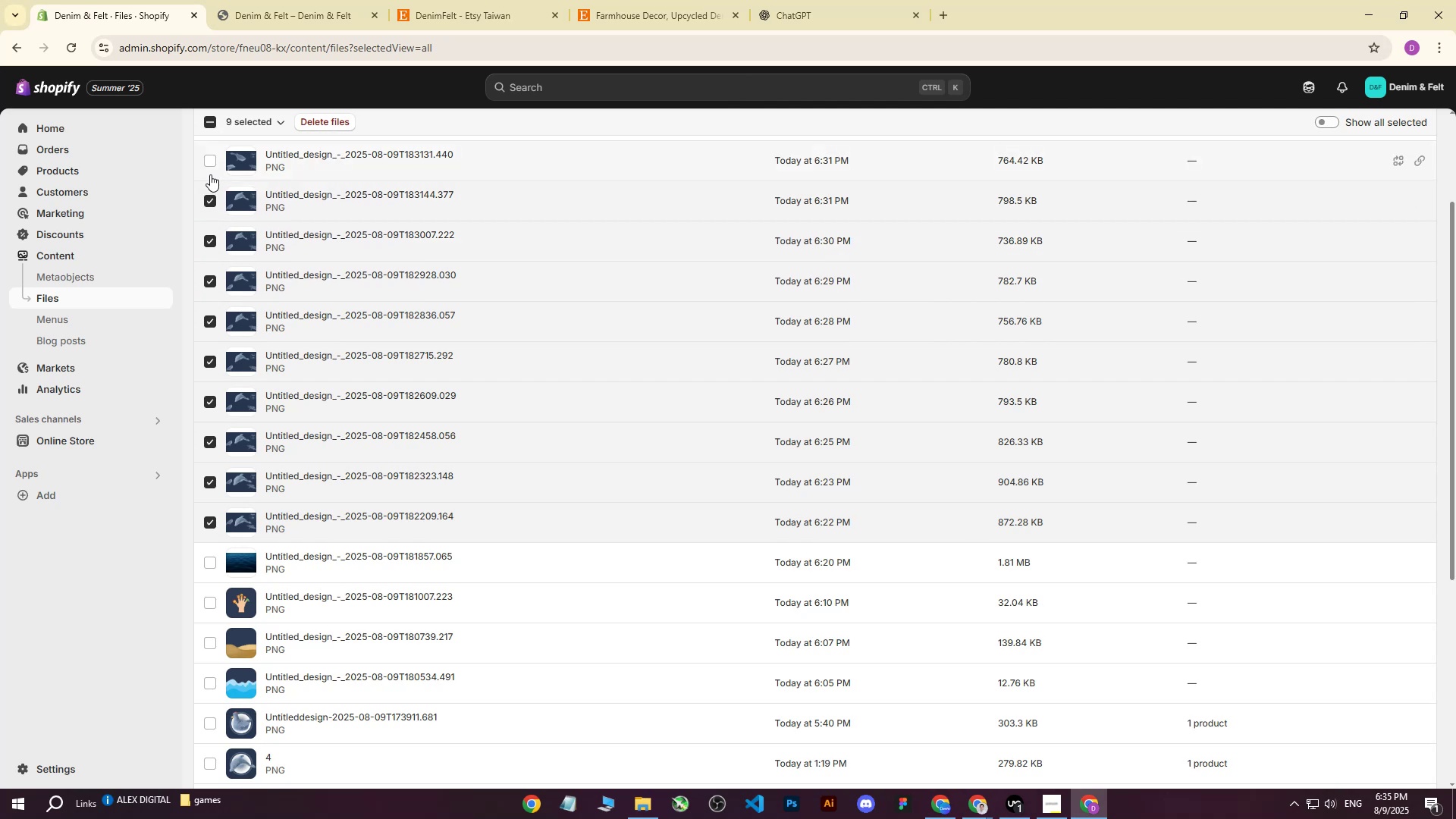 
triple_click([210, 174])
 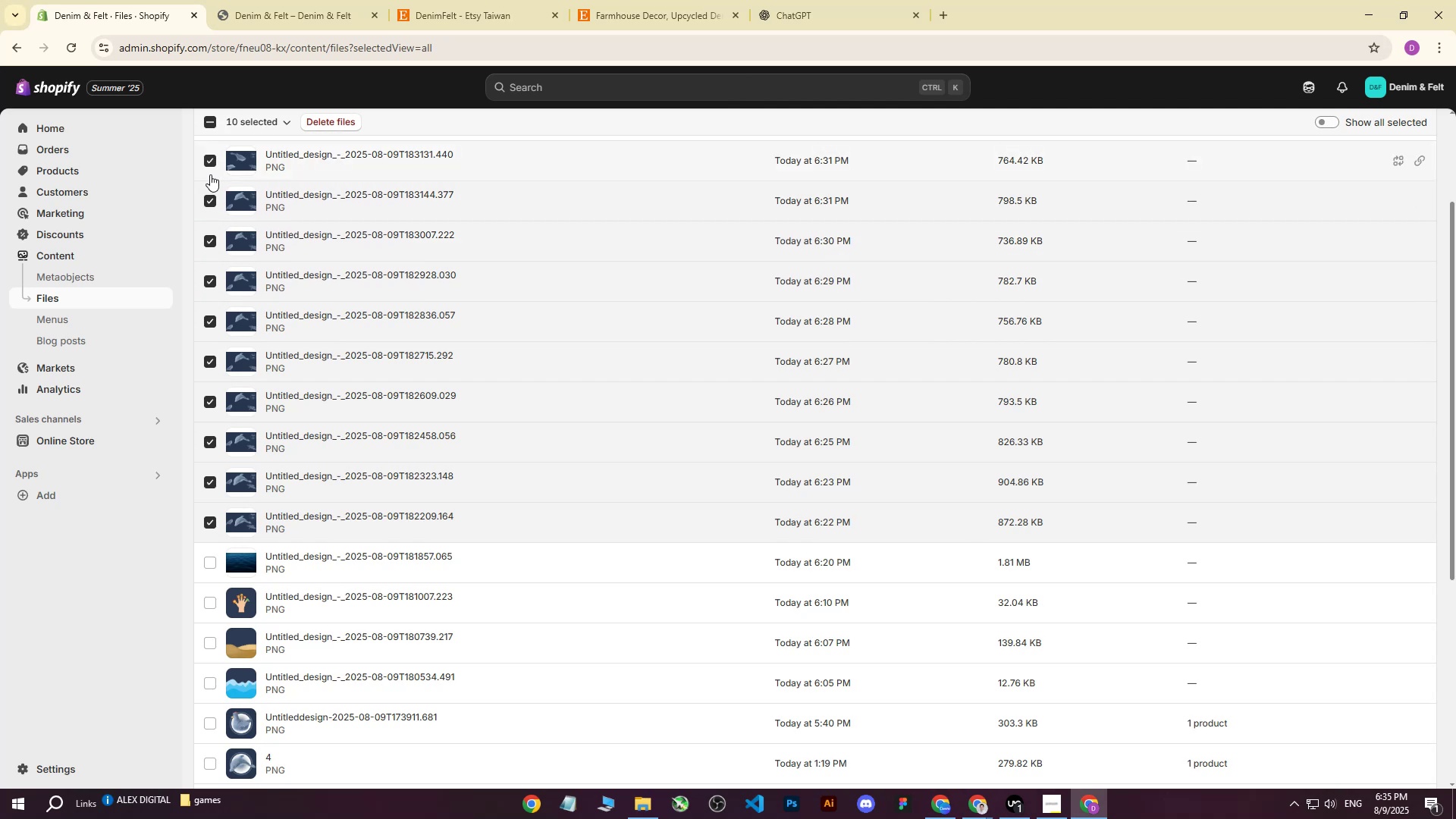 
scroll: coordinate [207, 214], scroll_direction: up, amount: 4.0
 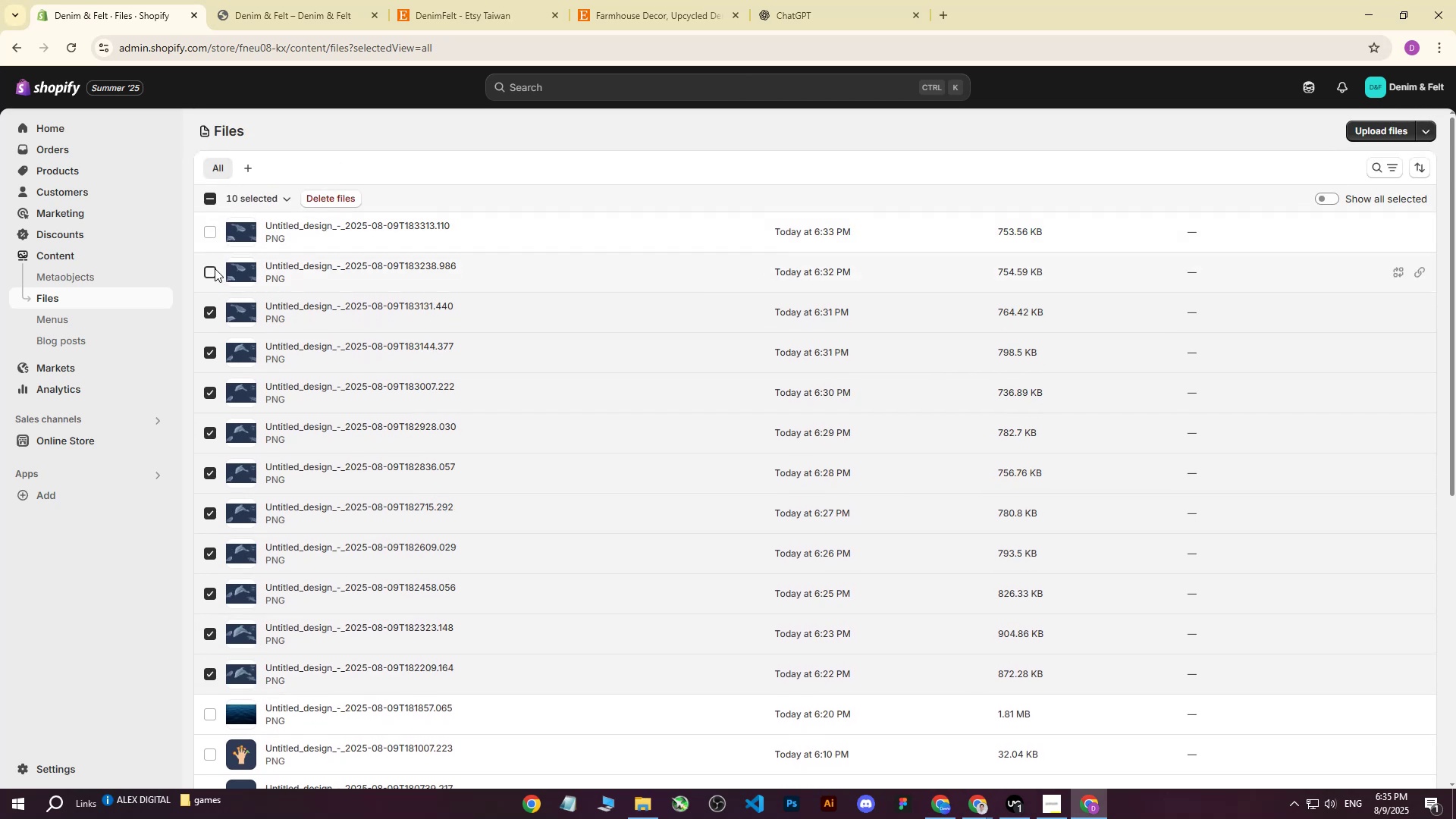 
double_click([209, 236])
 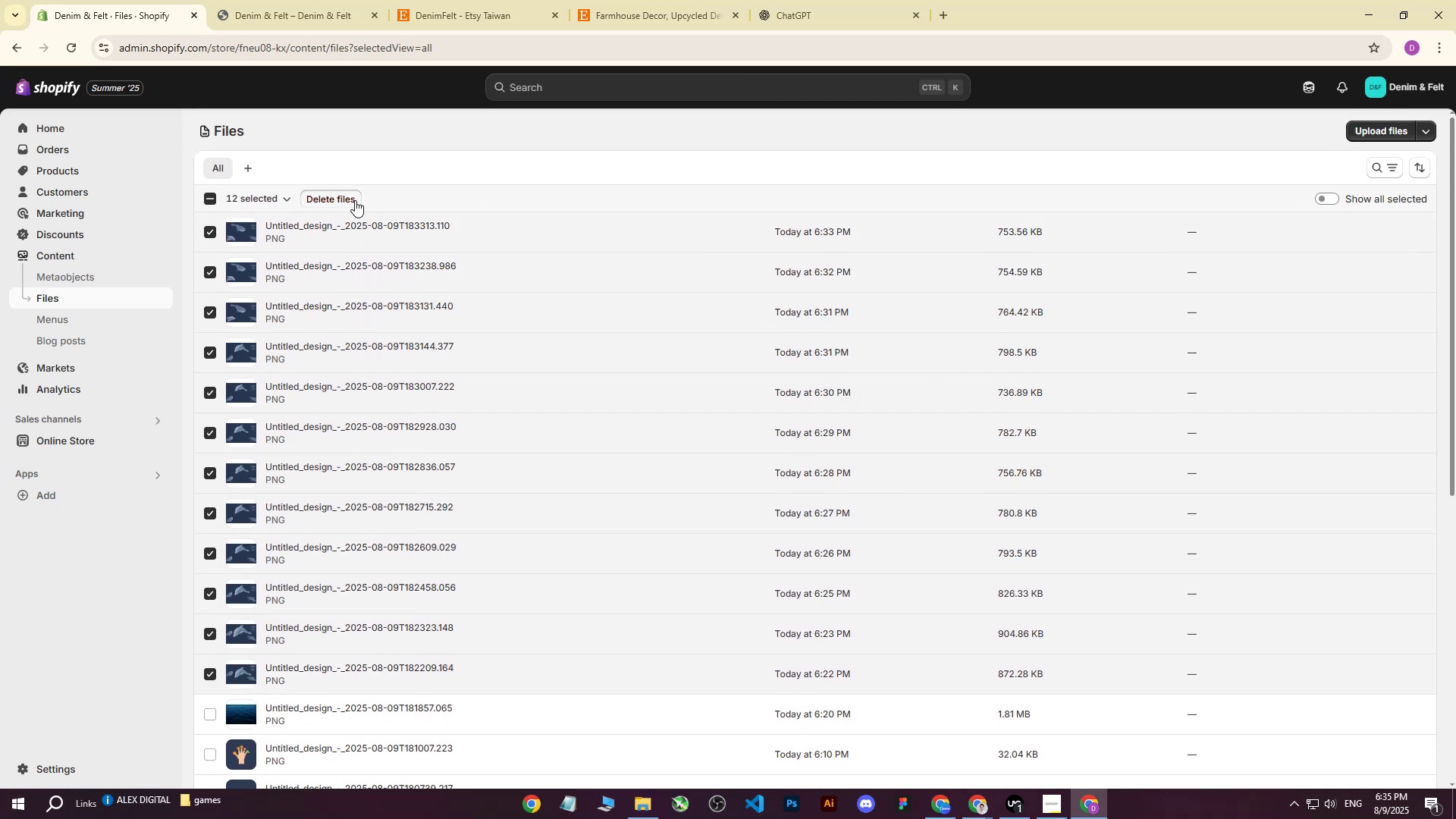 
left_click([355, 200])
 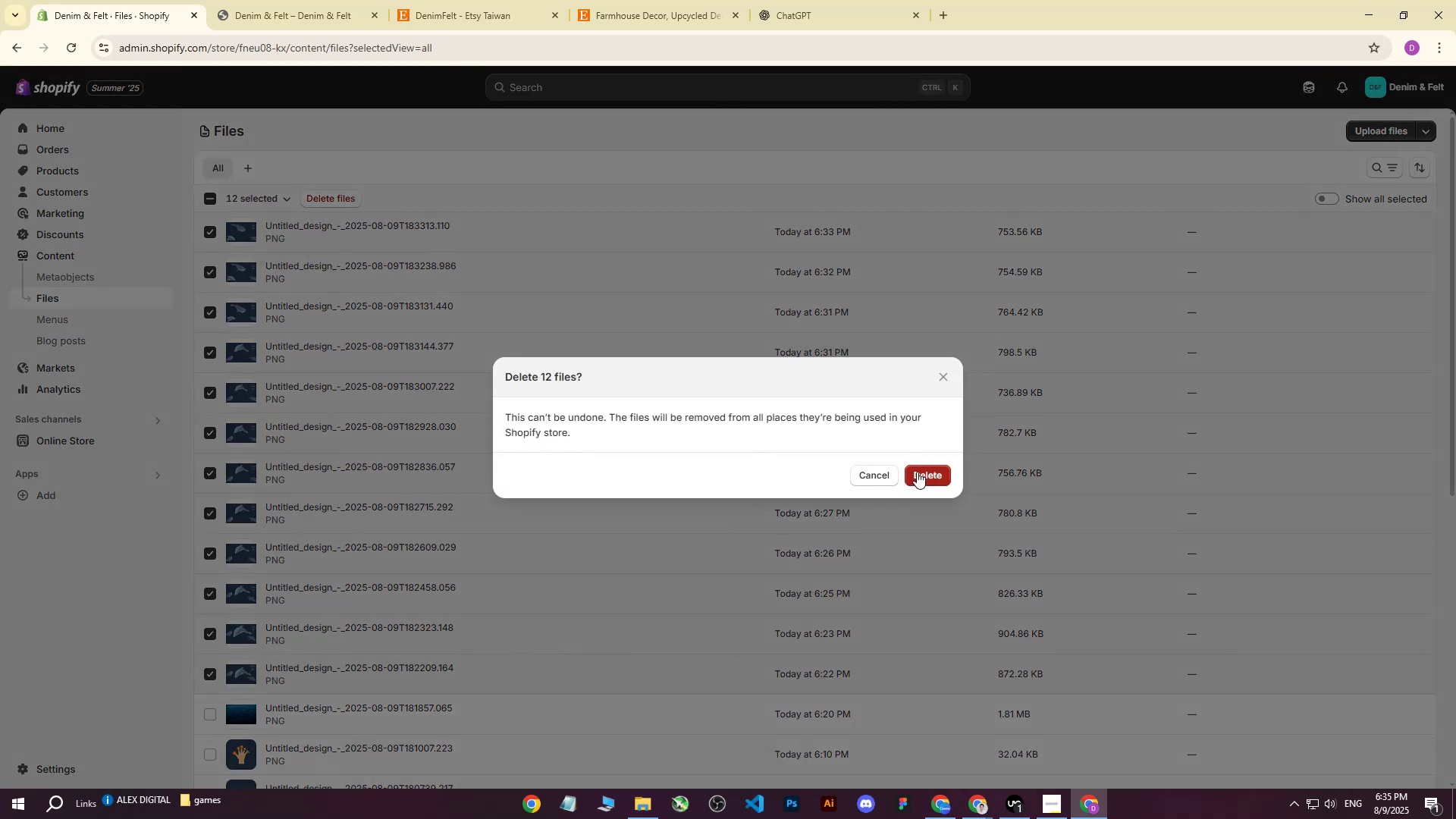 
left_click([917, 475])
 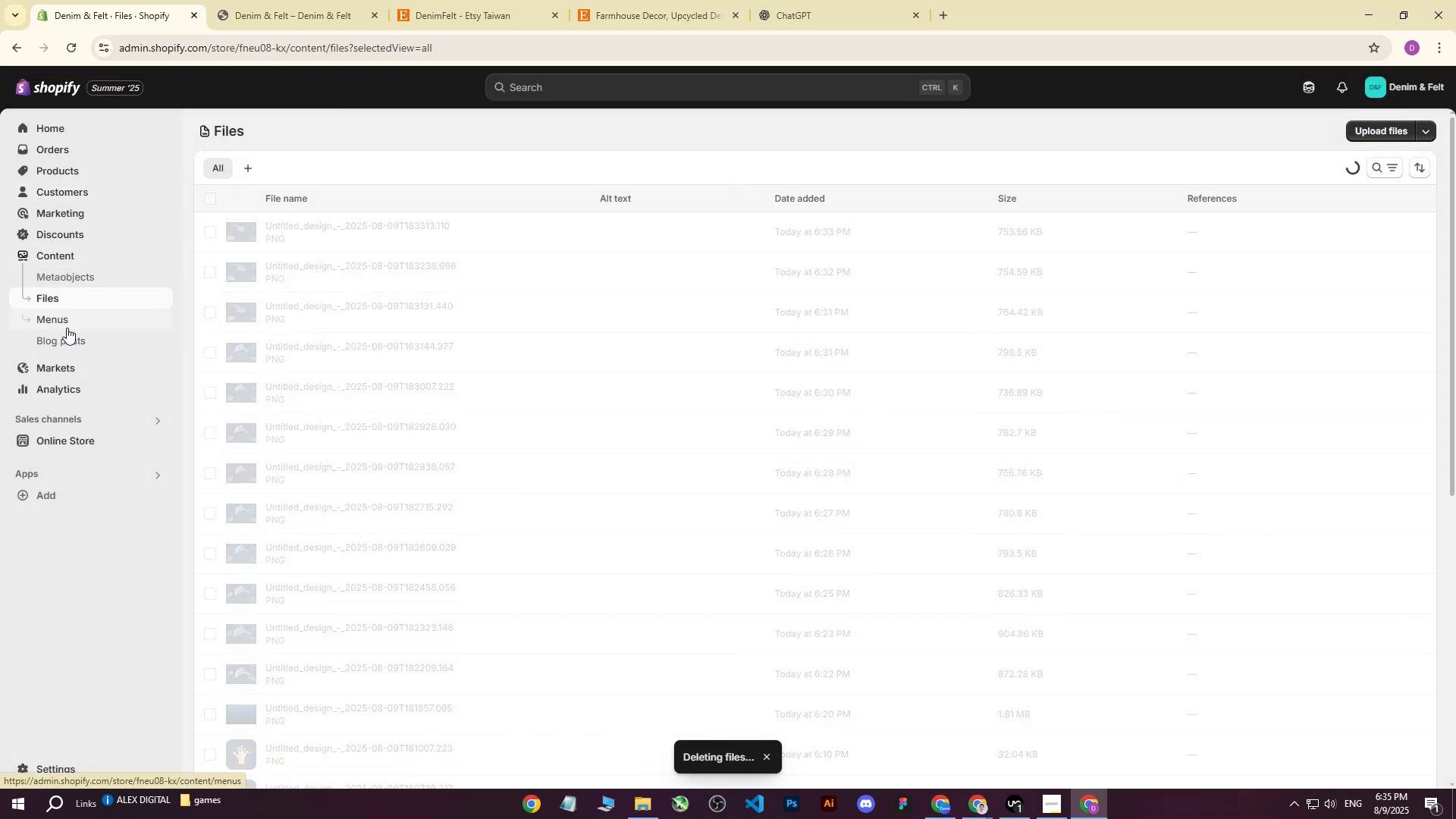 
left_click([55, 438])
 